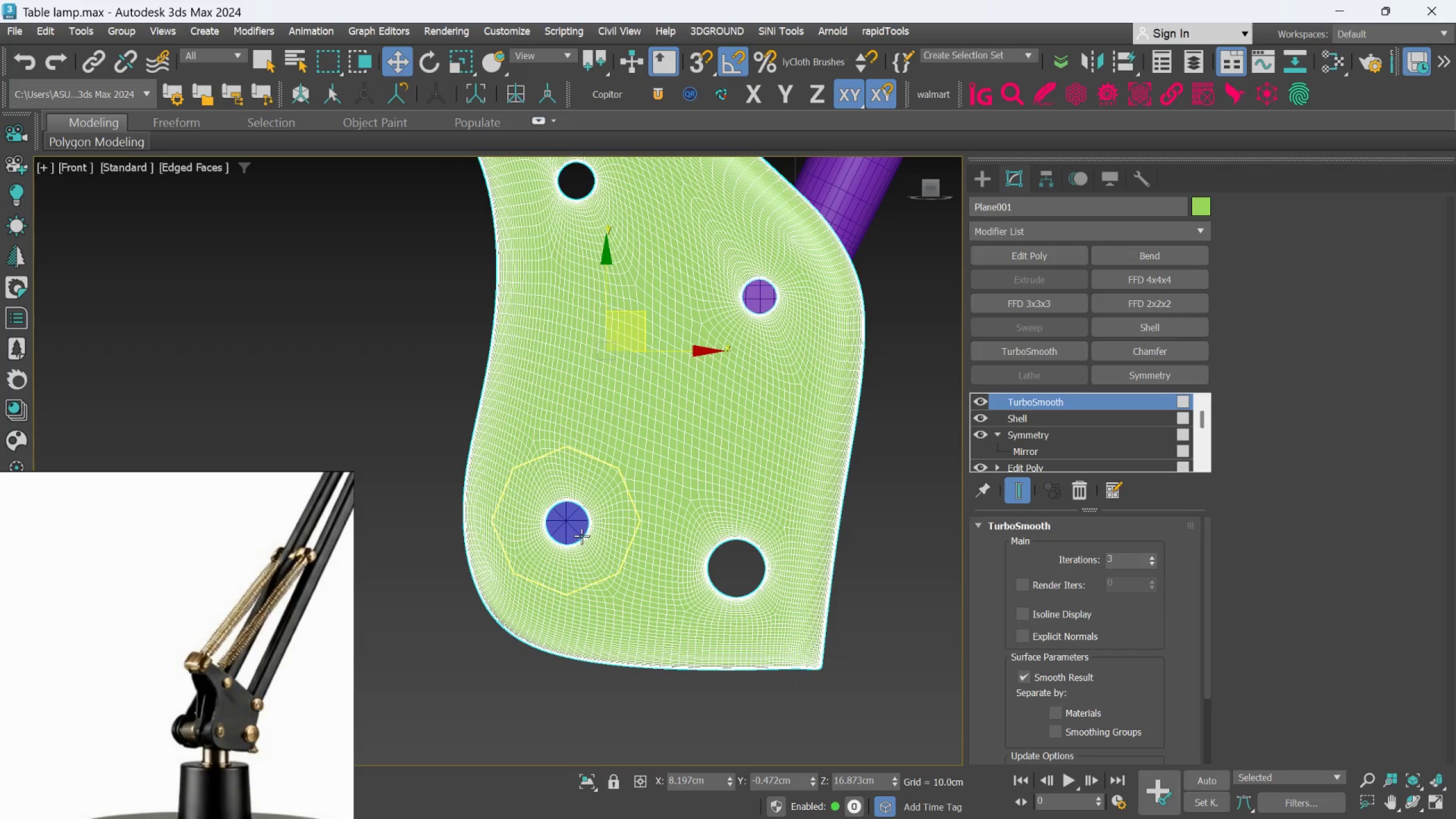 
left_click([581, 536])
 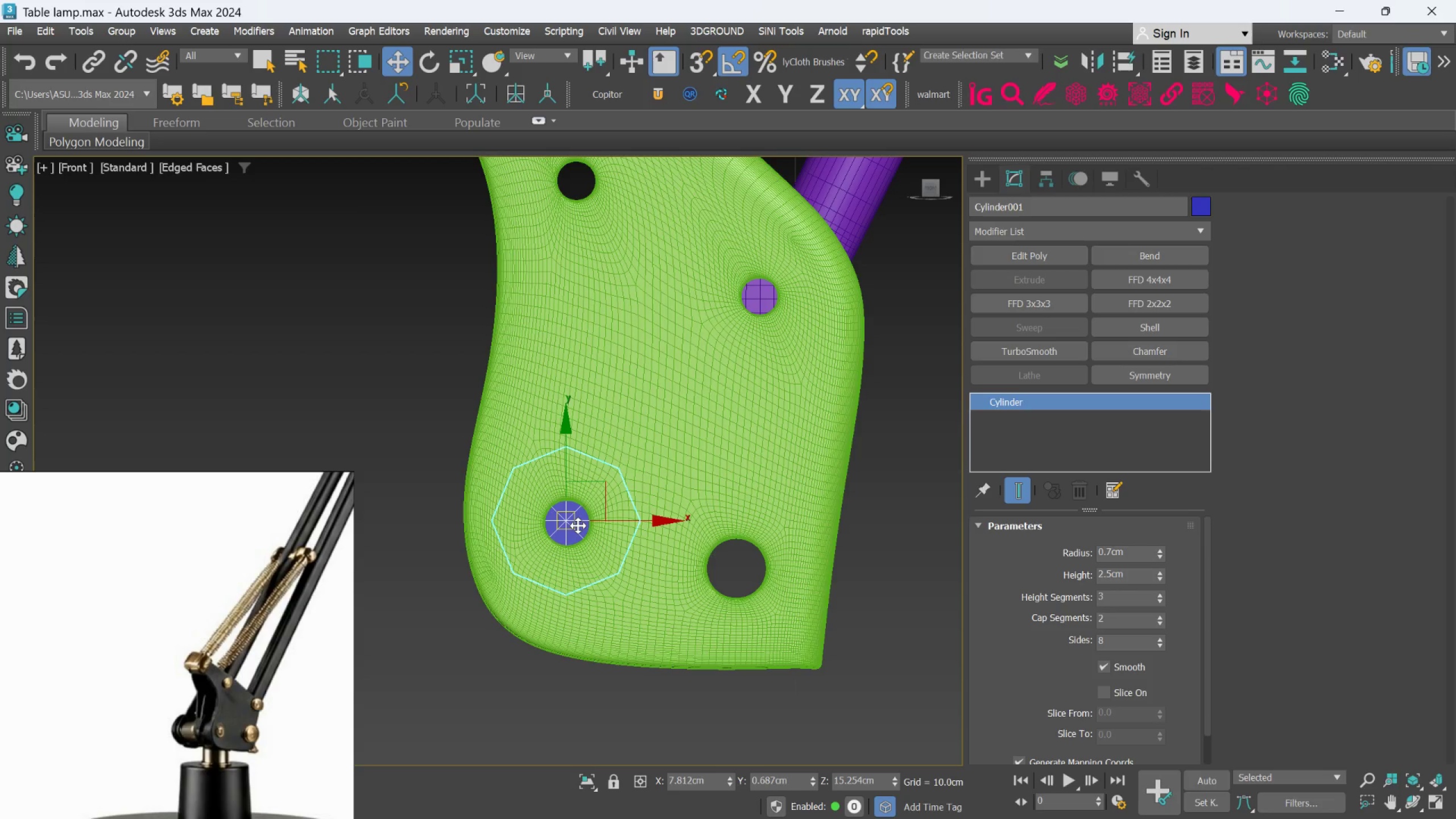 
hold_key(key=ShiftLeft, duration=1.39)
left_click_drag(start_coordinate=[590, 505], to_coordinate=[597, 504])
 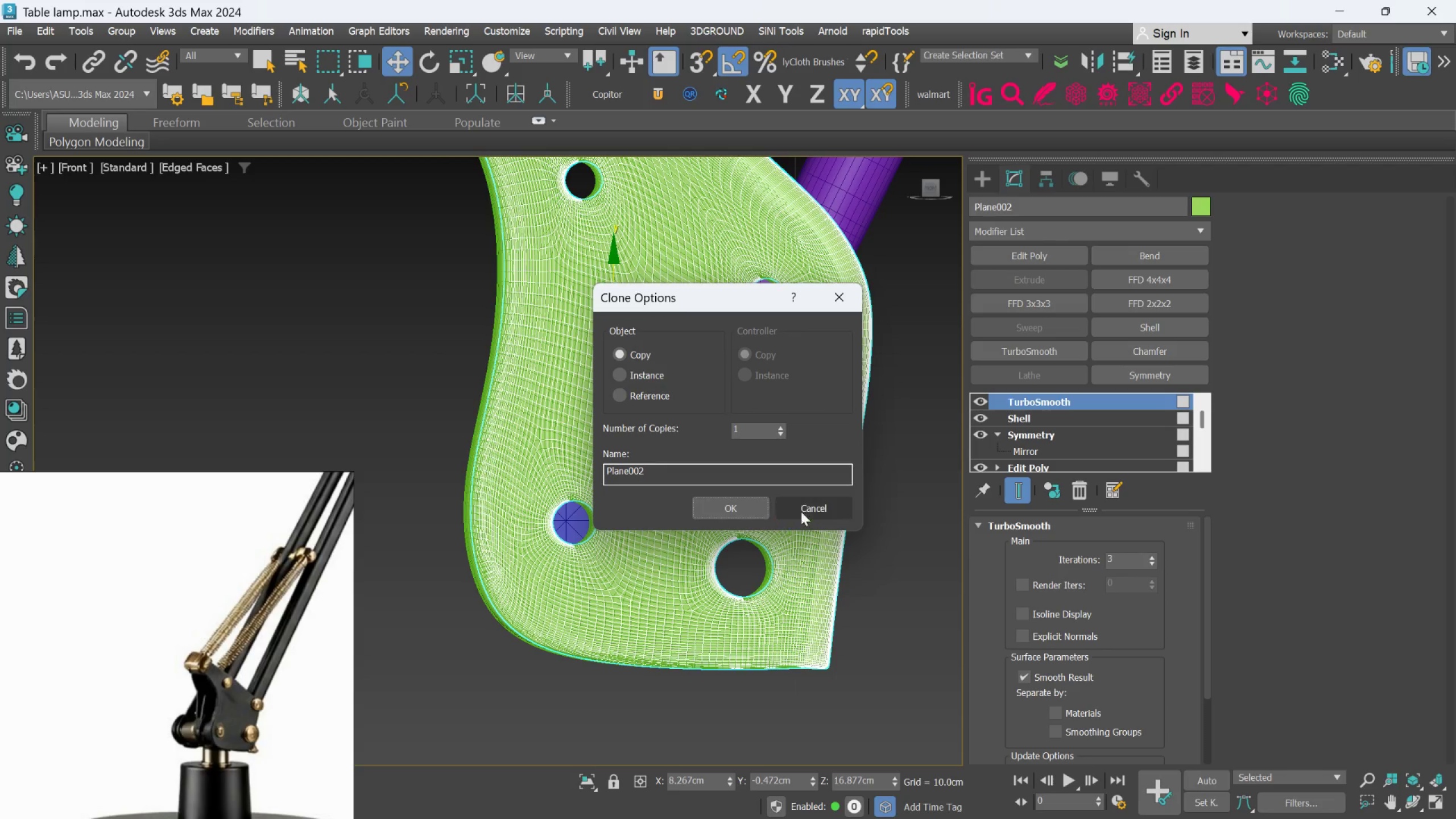 
left_click([806, 506])
 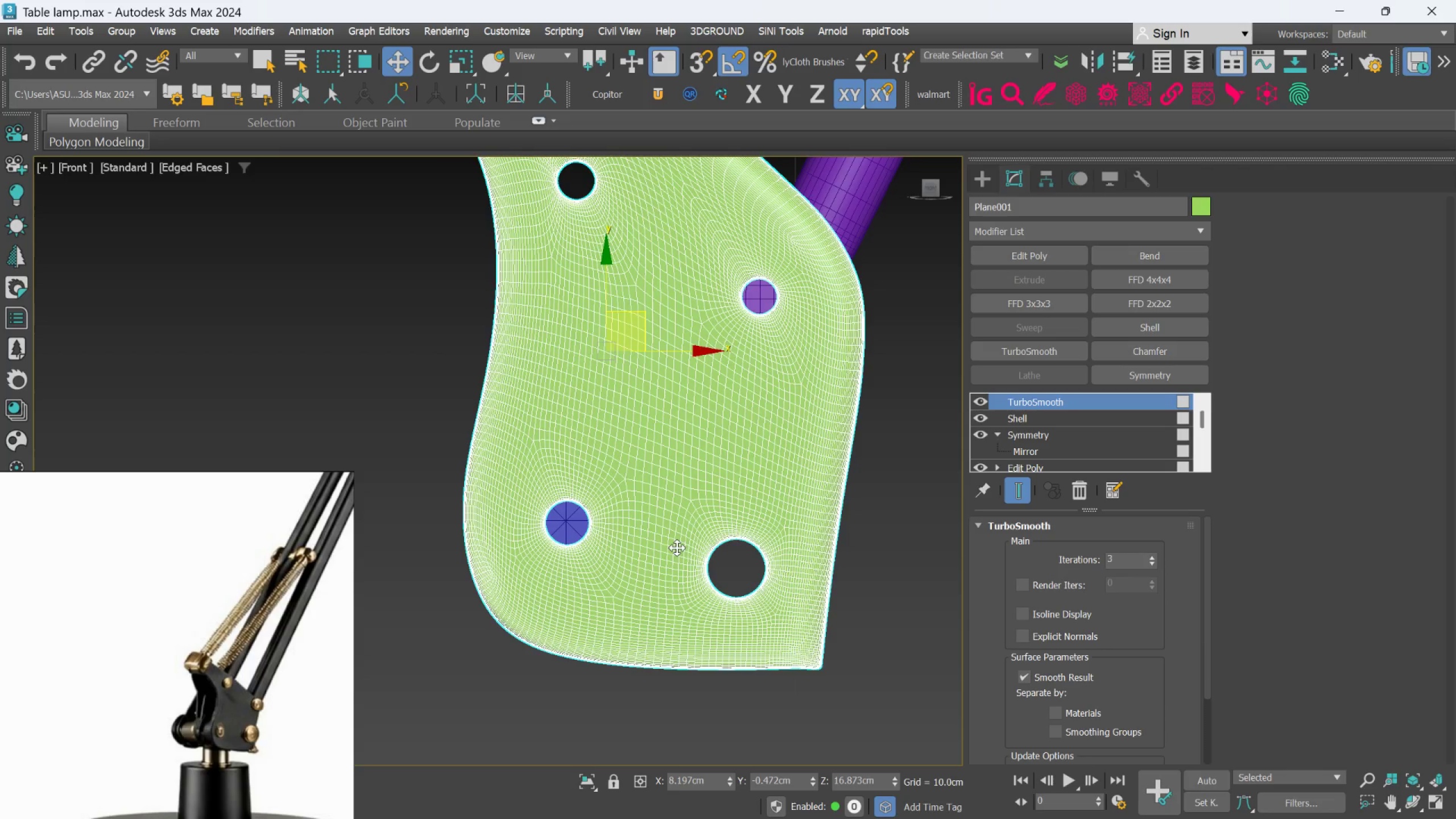 
hold_key(key=AltLeft, duration=0.5)
 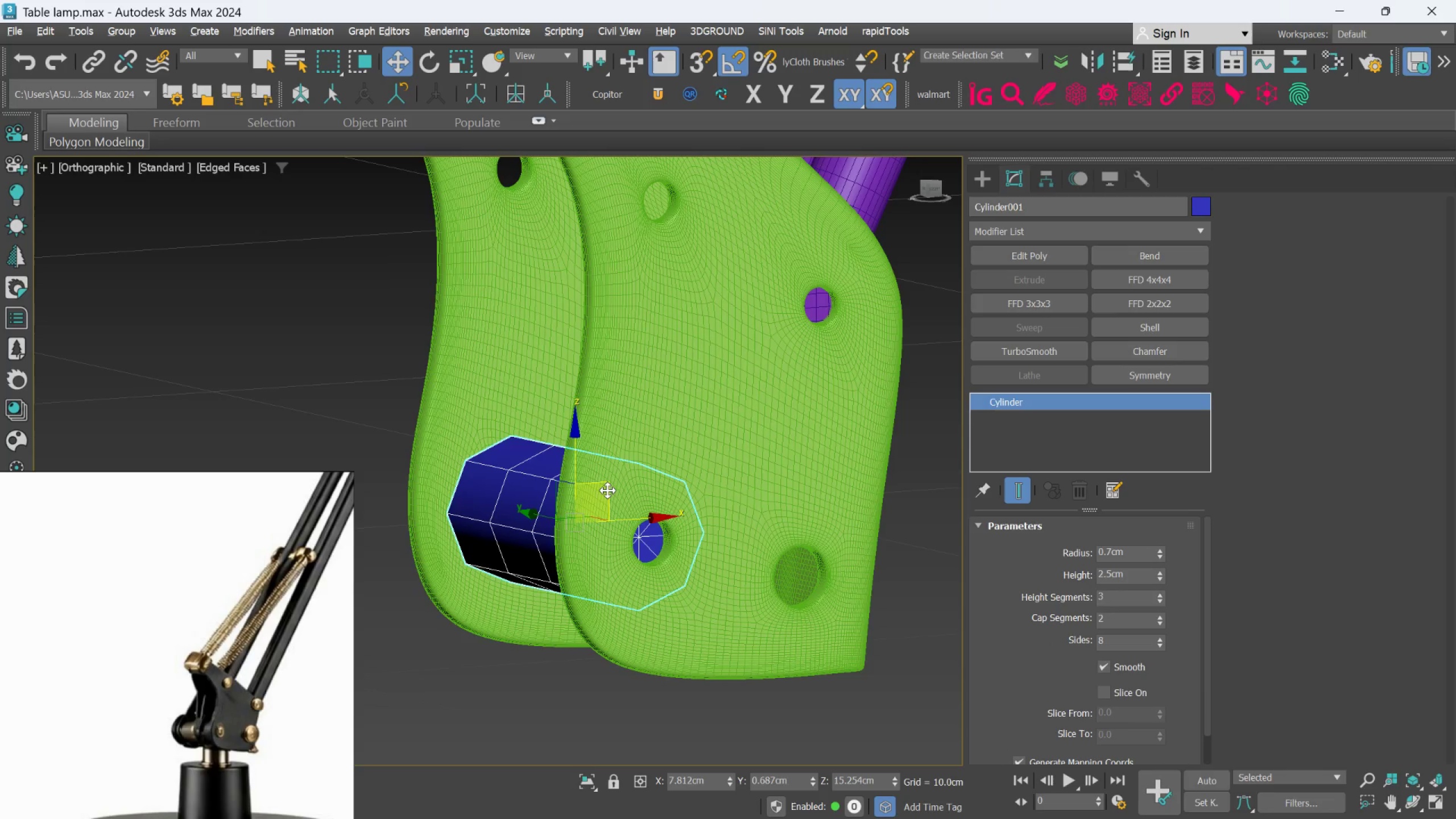 
hold_key(key=ShiftLeft, duration=1.52)
left_click_drag(start_coordinate=[607, 490], to_coordinate=[750, 486])
 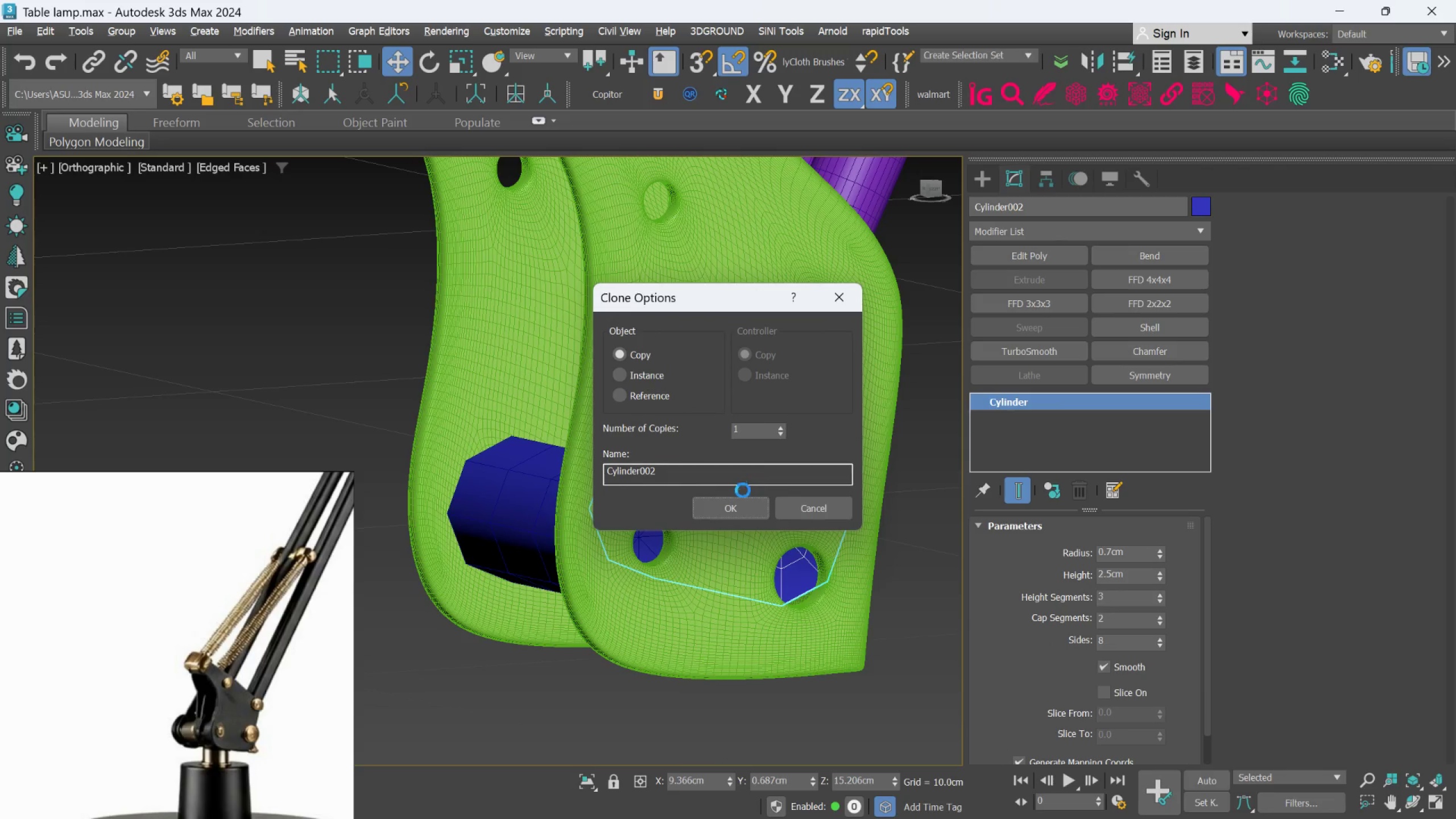 
key(Shift+ShiftLeft)
 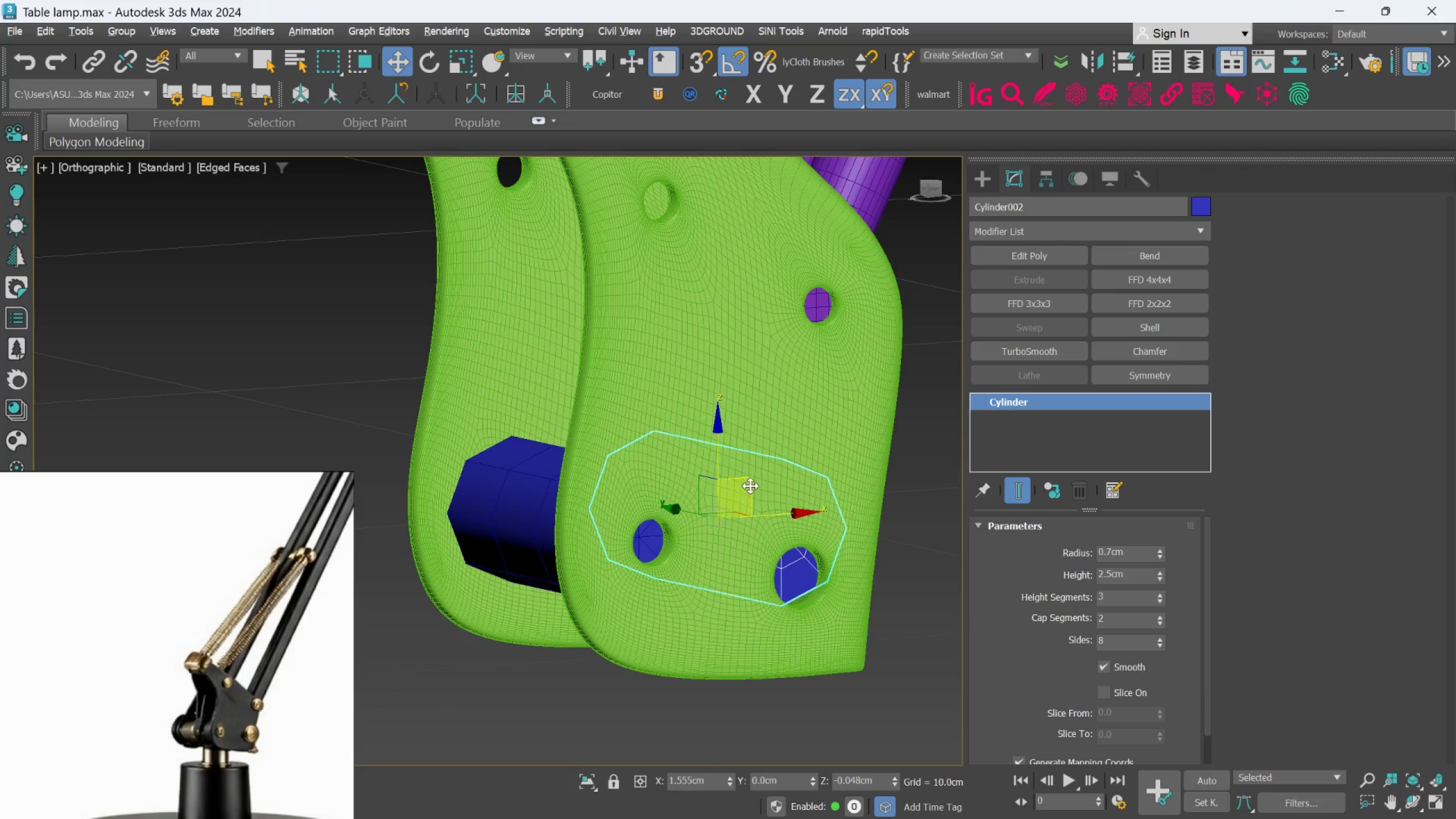 
key(Shift+ShiftLeft)
 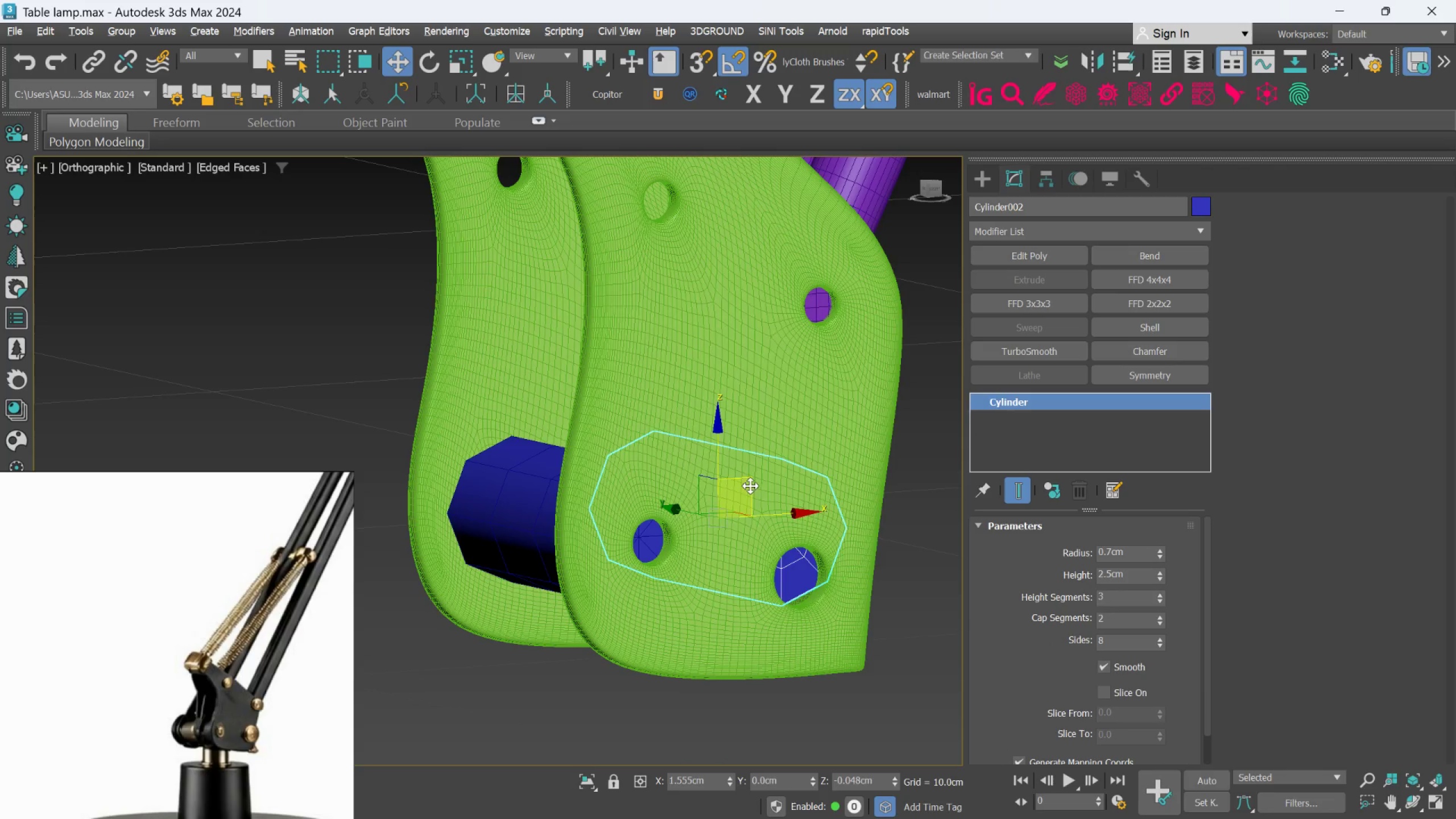 
key(Shift+ShiftLeft)
 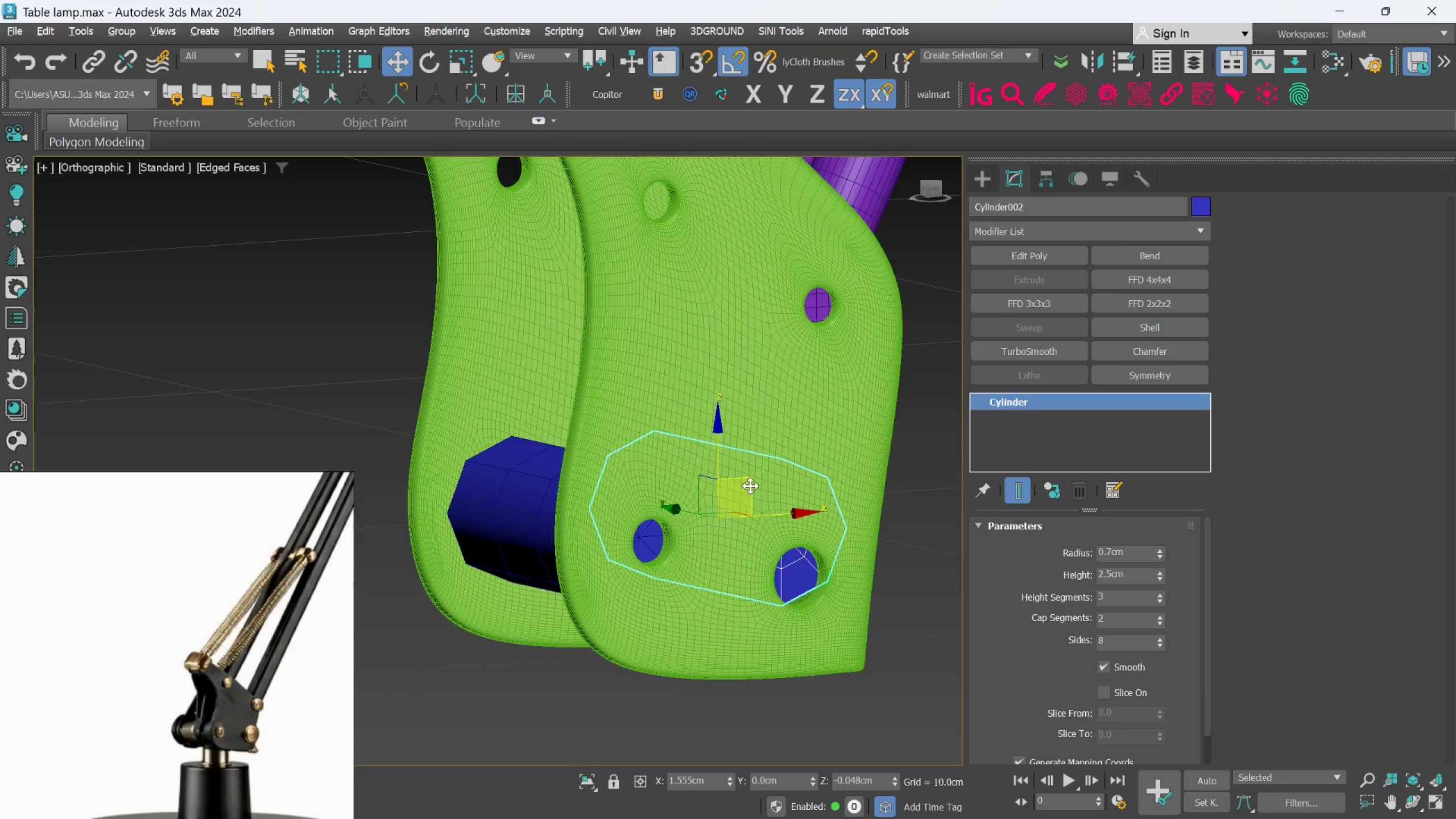 
key(Shift+ShiftLeft)
 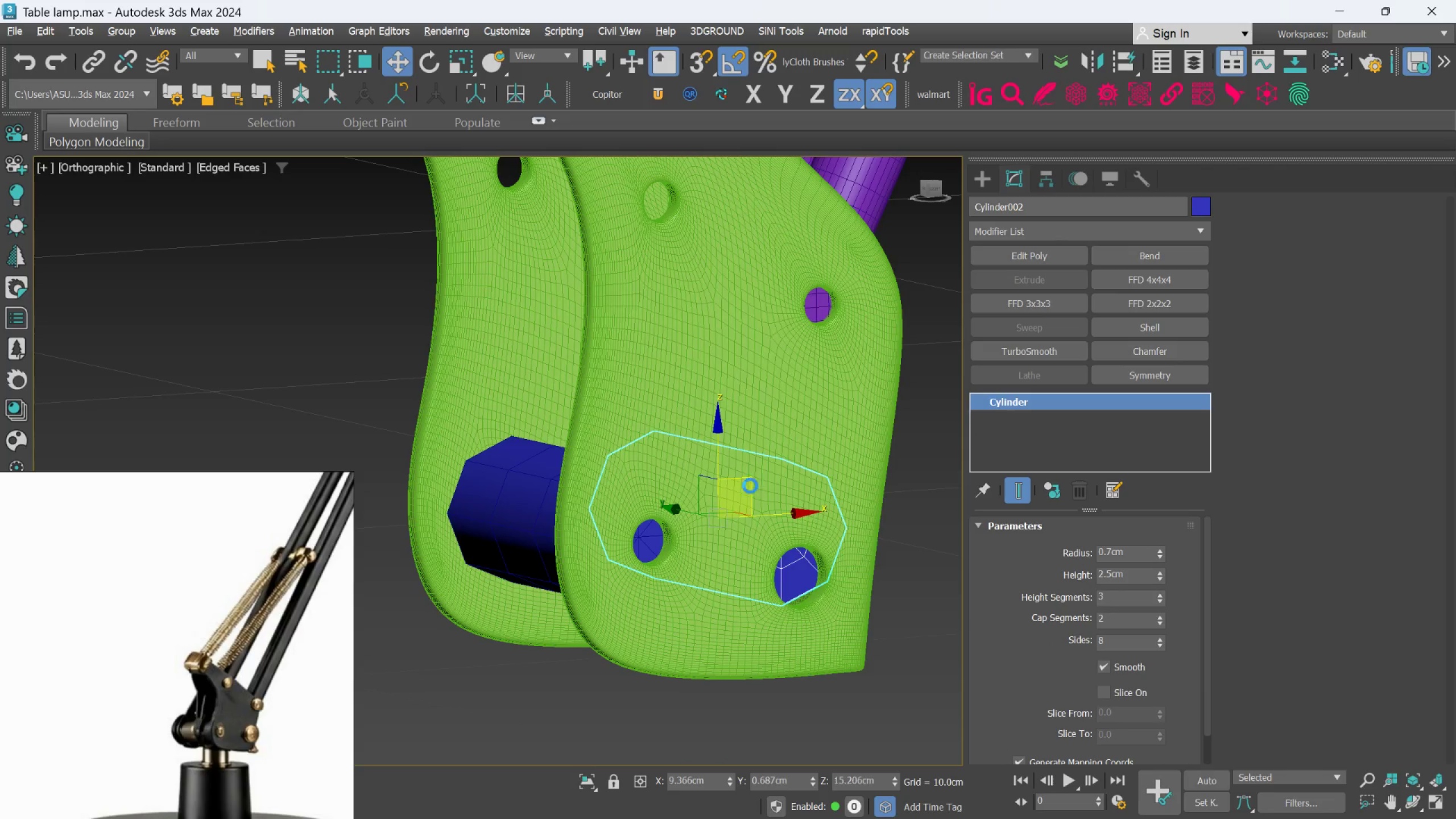 
key(Shift+ShiftLeft)
 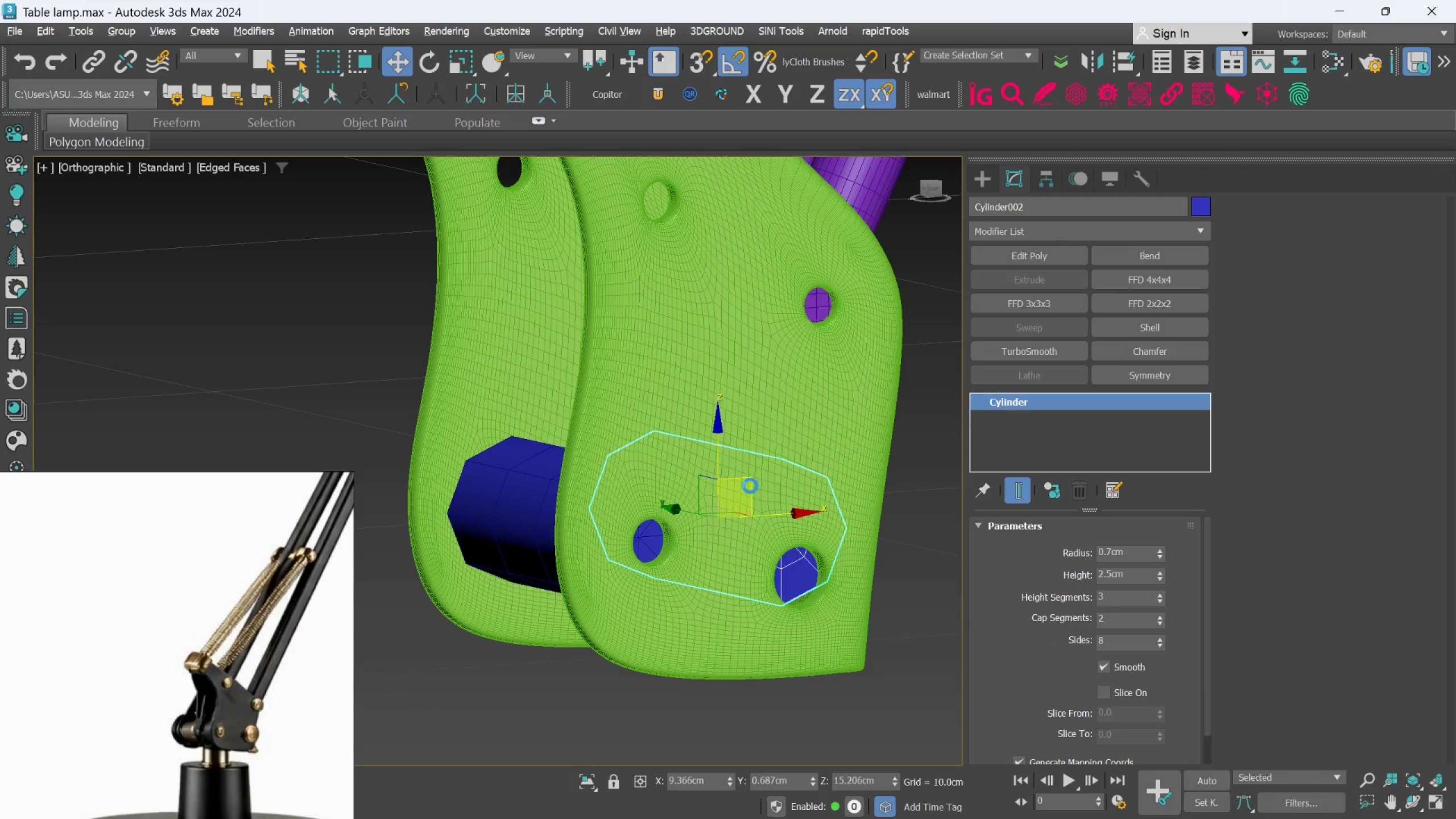 
key(Shift+ShiftLeft)
 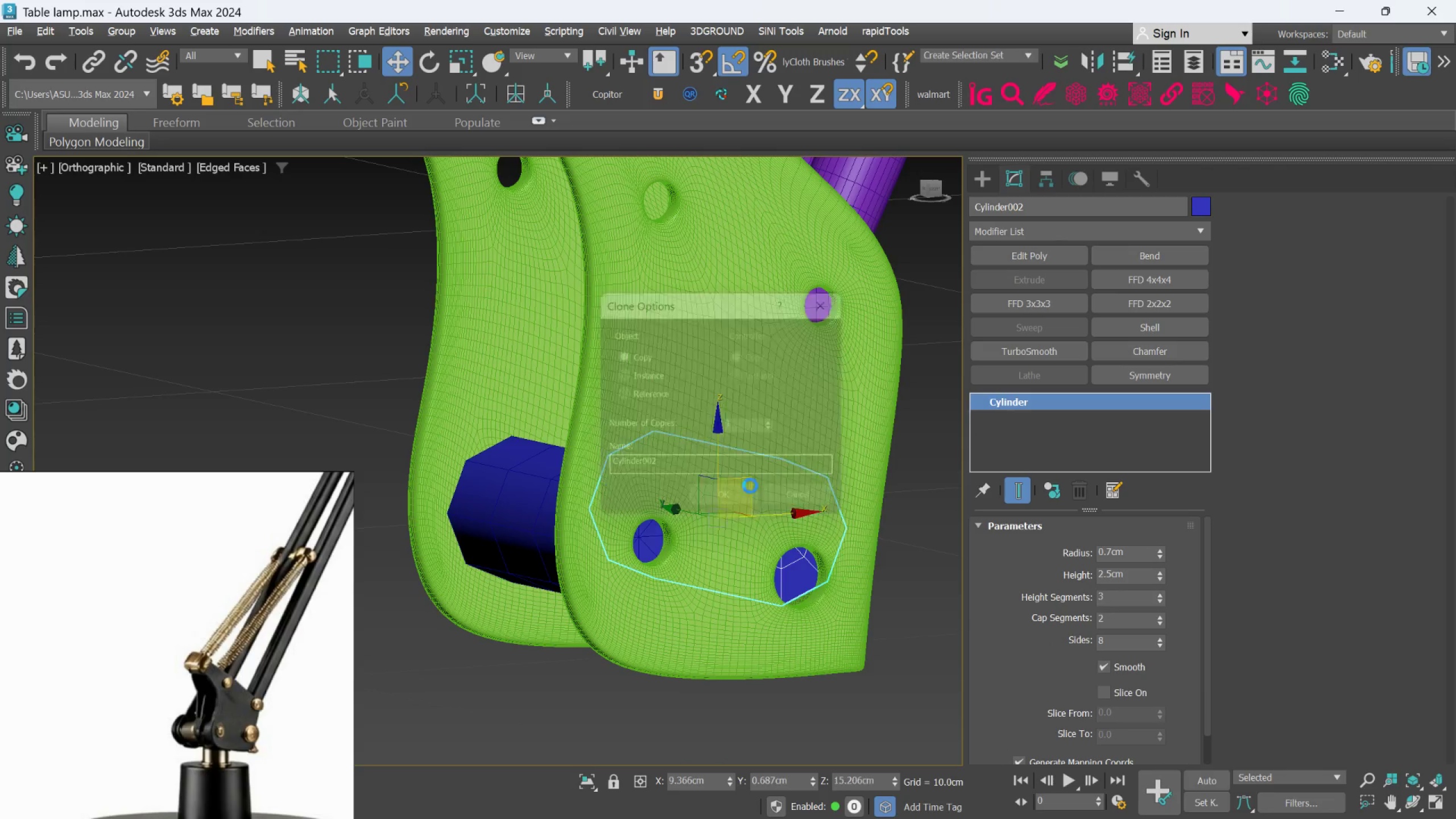 
key(Shift+ShiftLeft)
 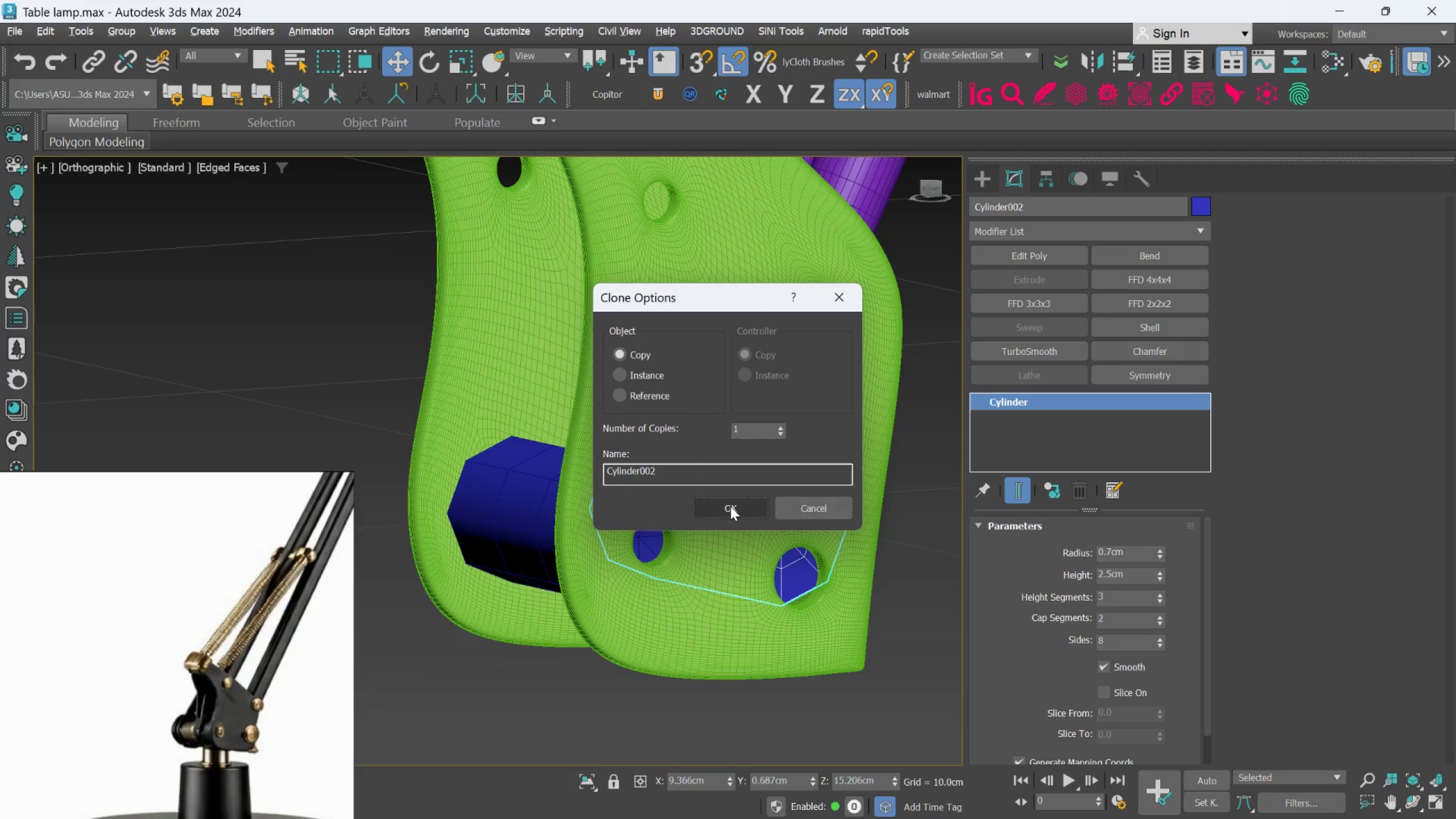 
left_click([730, 506])
 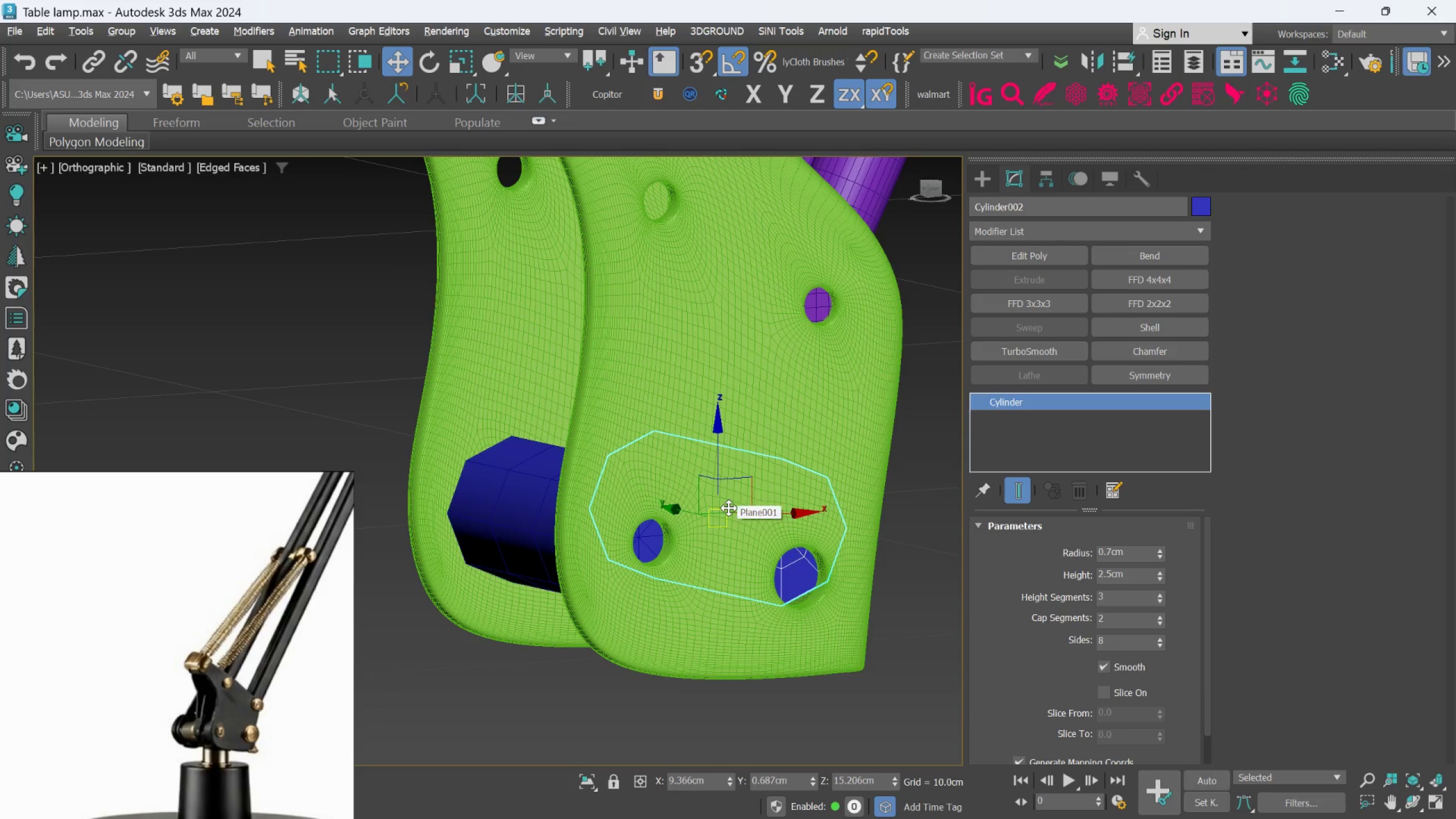 
key(F)
 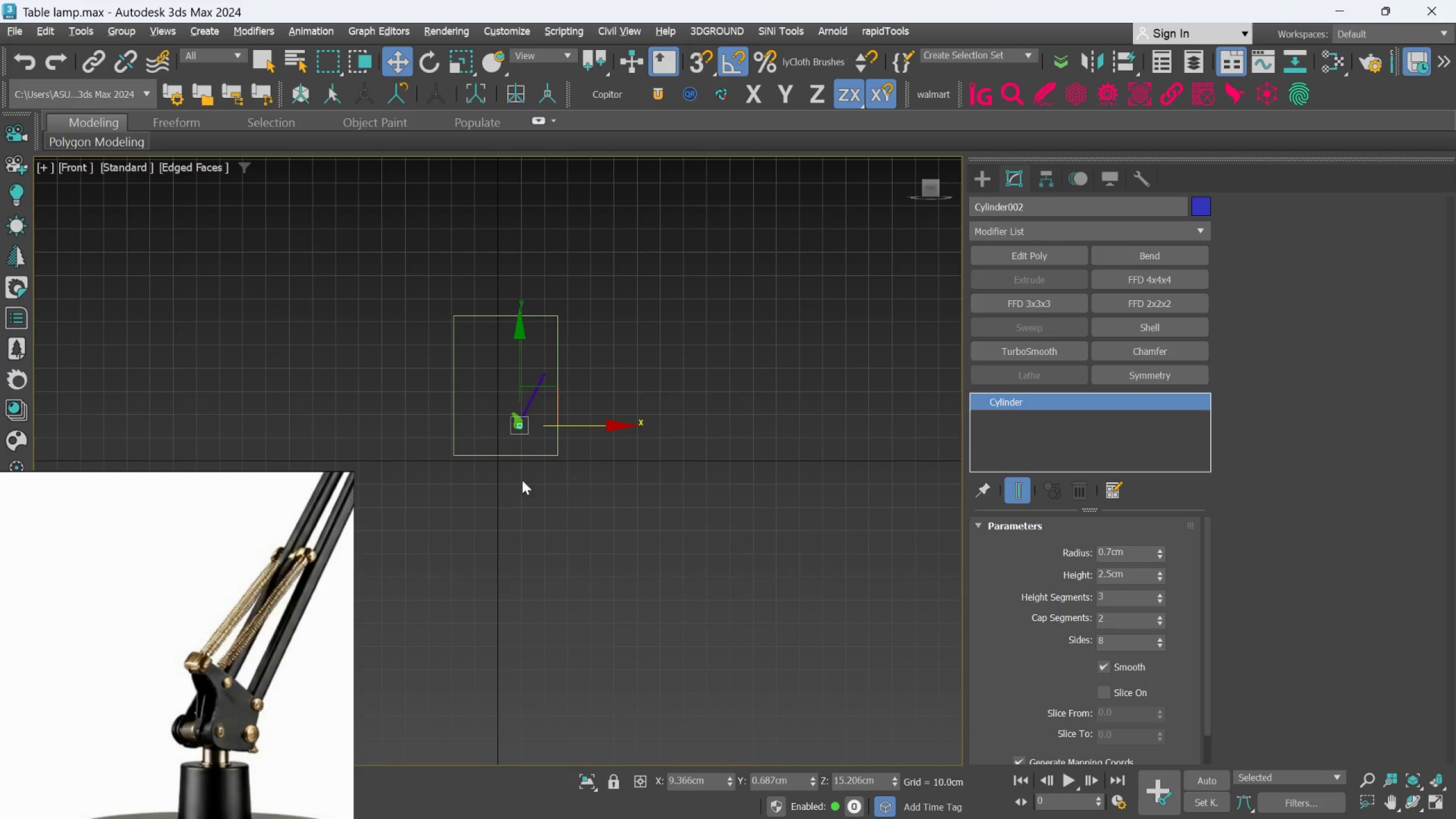 
scroll: coordinate [545, 451], scroll_direction: up, amount: 11.0
 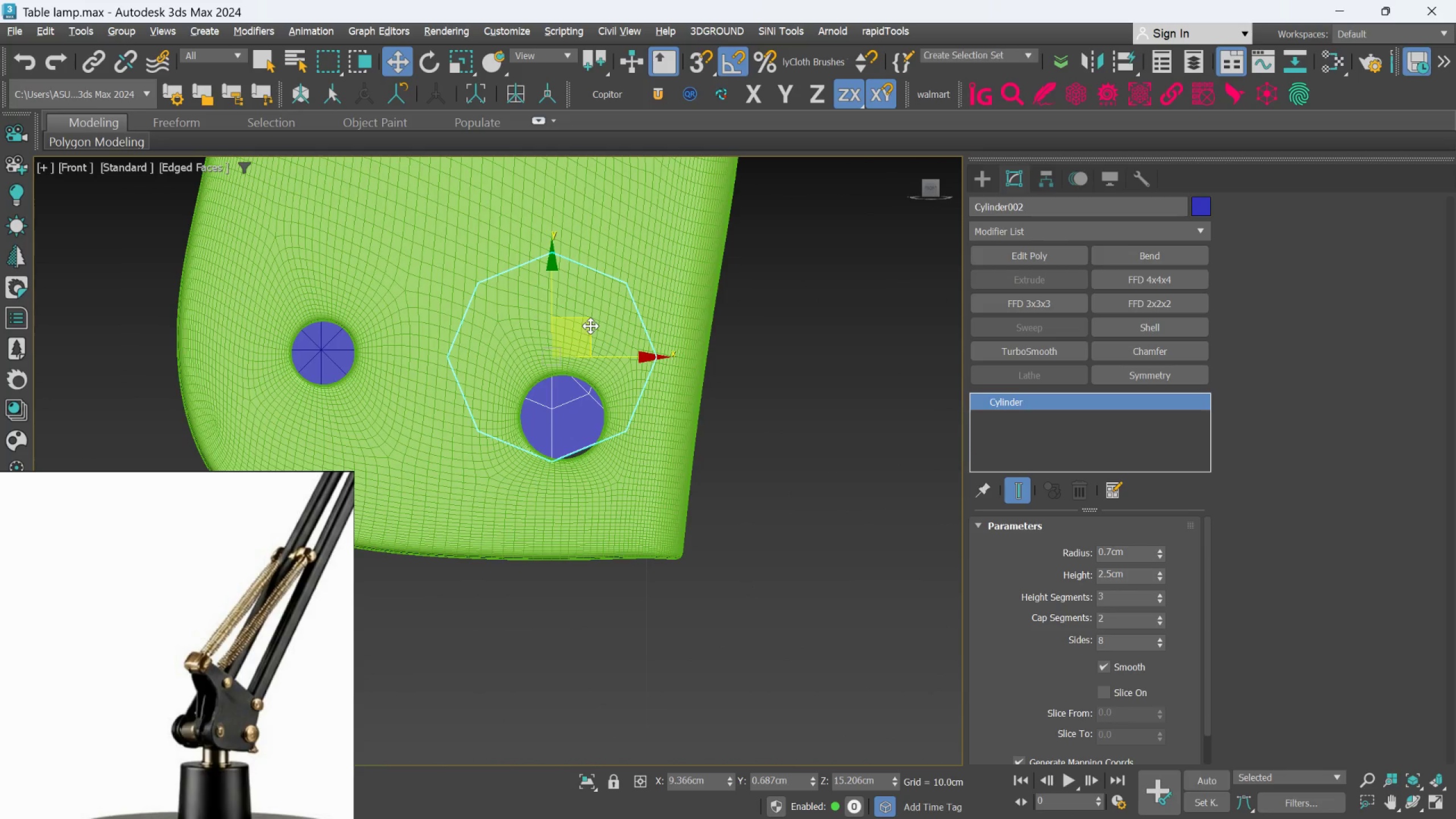 
left_click_drag(start_coordinate=[590, 328], to_coordinate=[602, 386])
 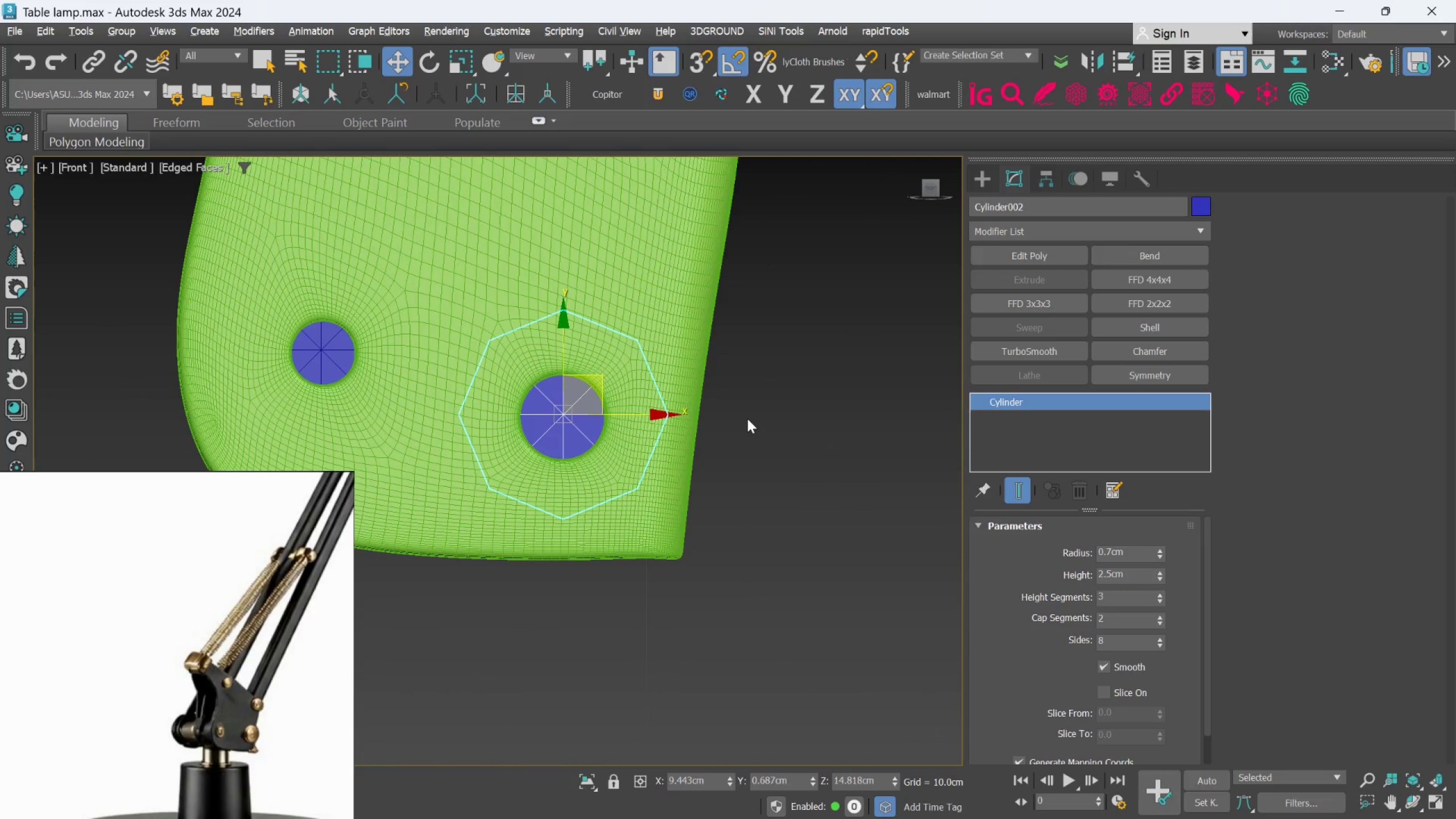 
key(Delete)
 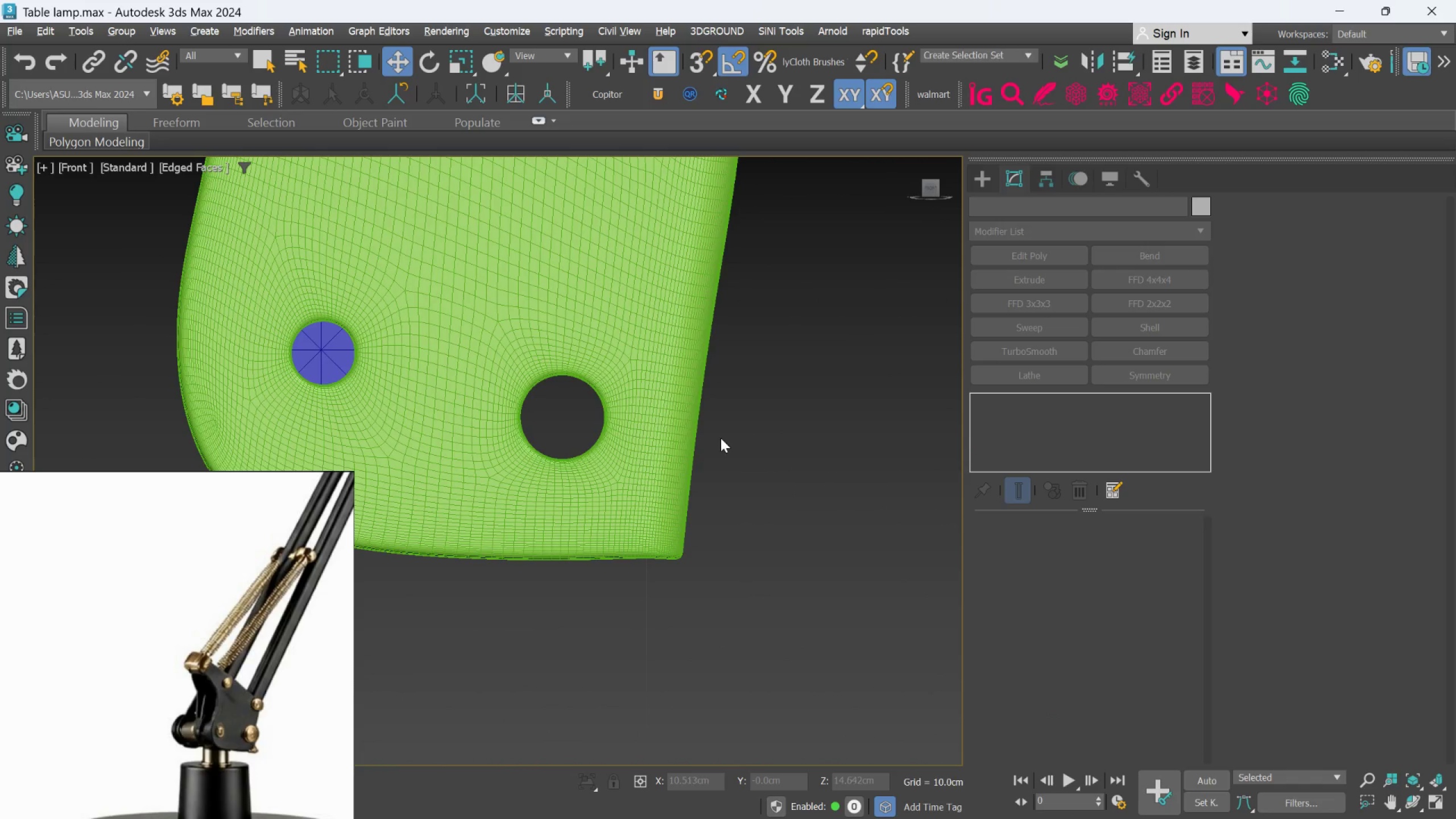 
hold_key(key=AltLeft, duration=0.58)
 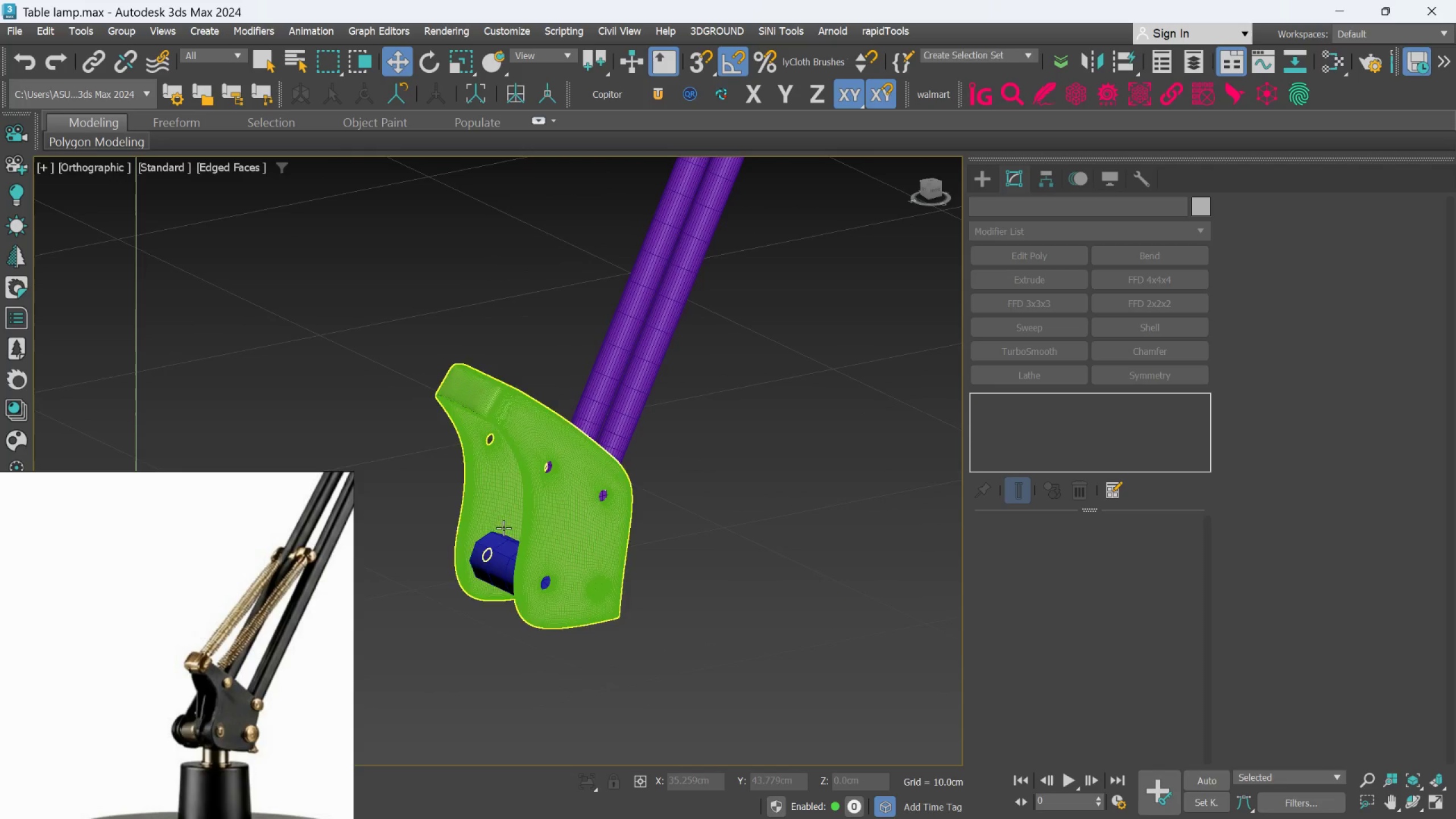 
scroll: coordinate [719, 435], scroll_direction: down, amount: 4.0
 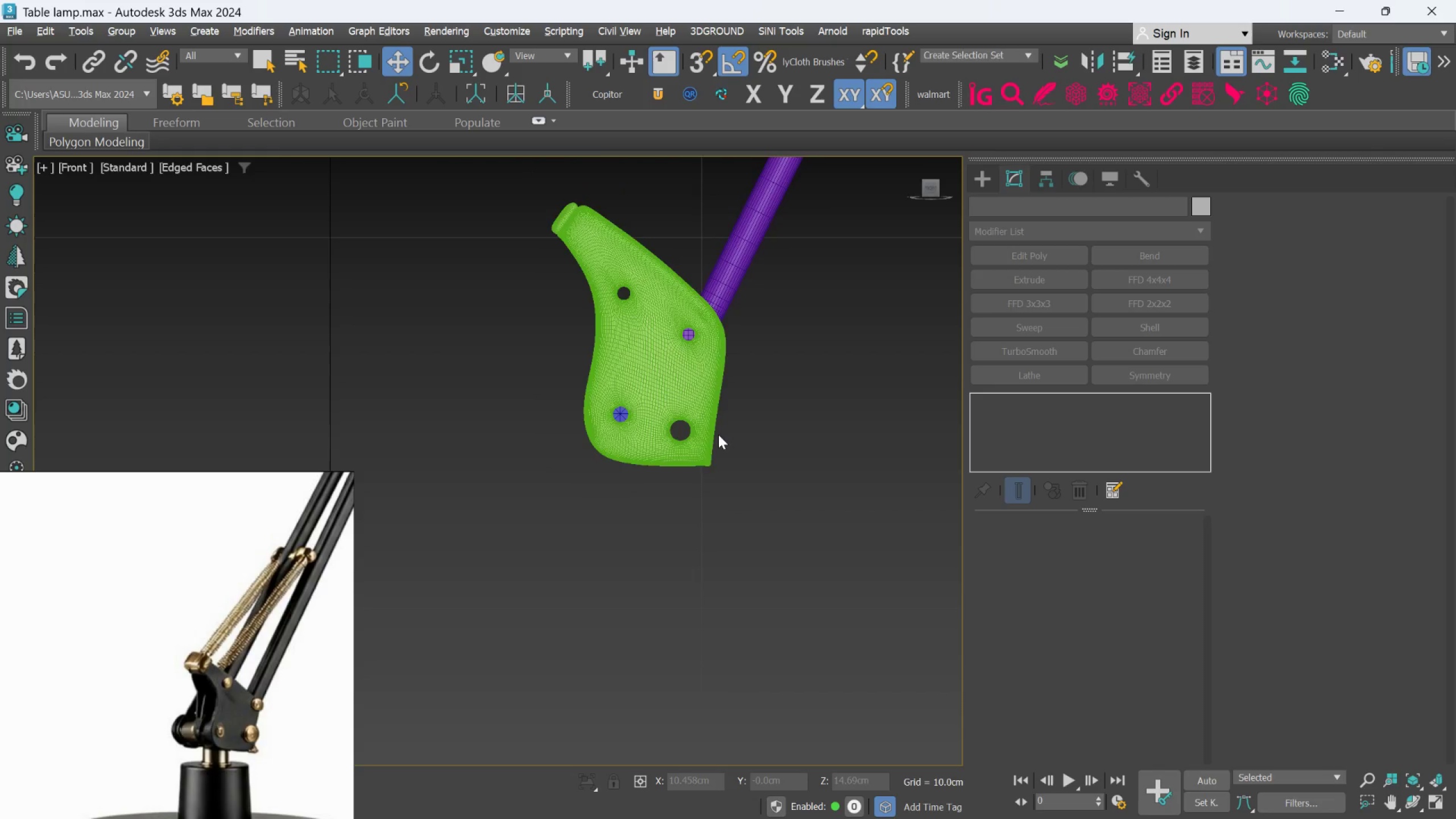 
left_click([503, 554])
 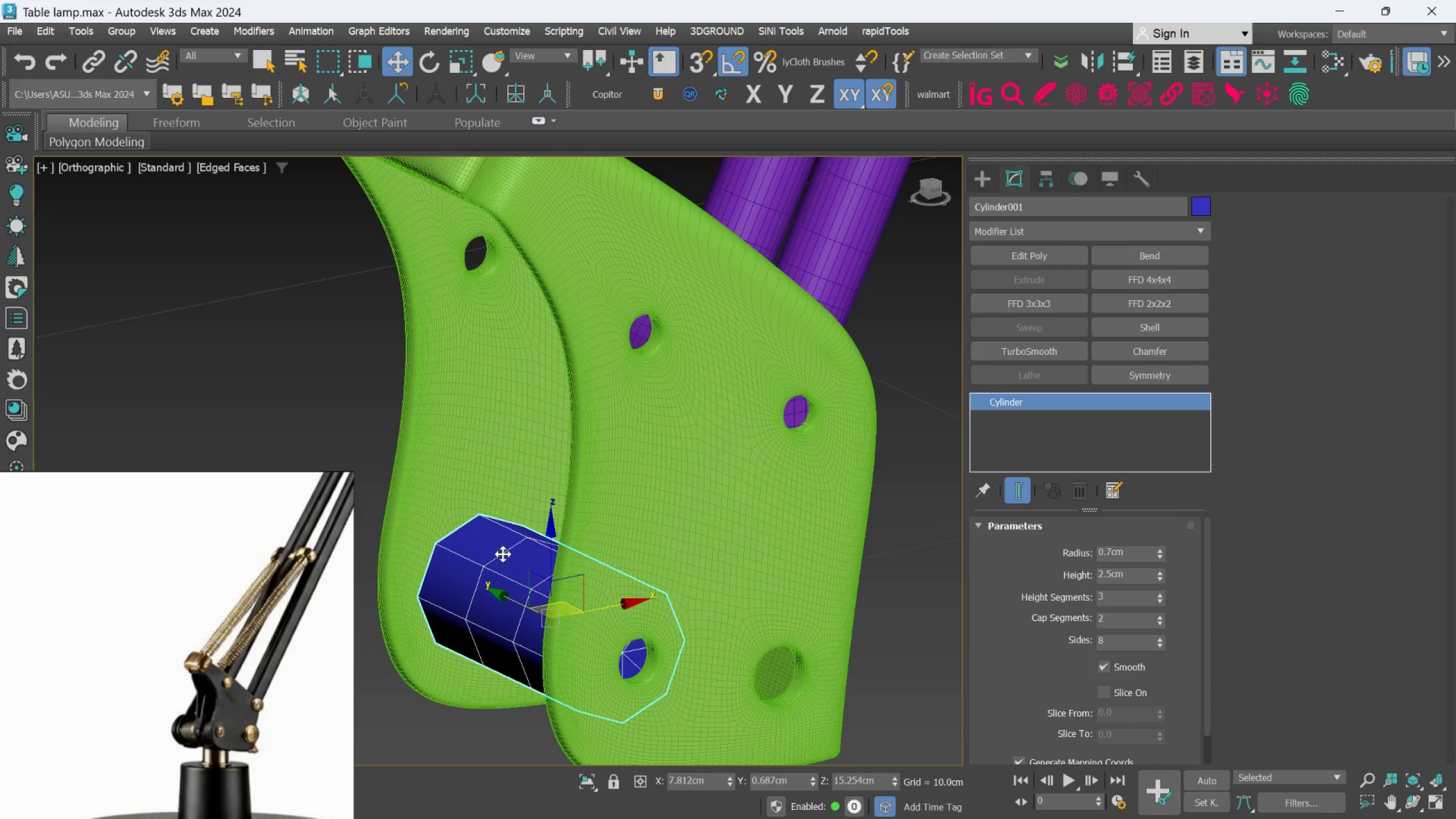 
scroll: coordinate [498, 539], scroll_direction: up, amount: 3.0
 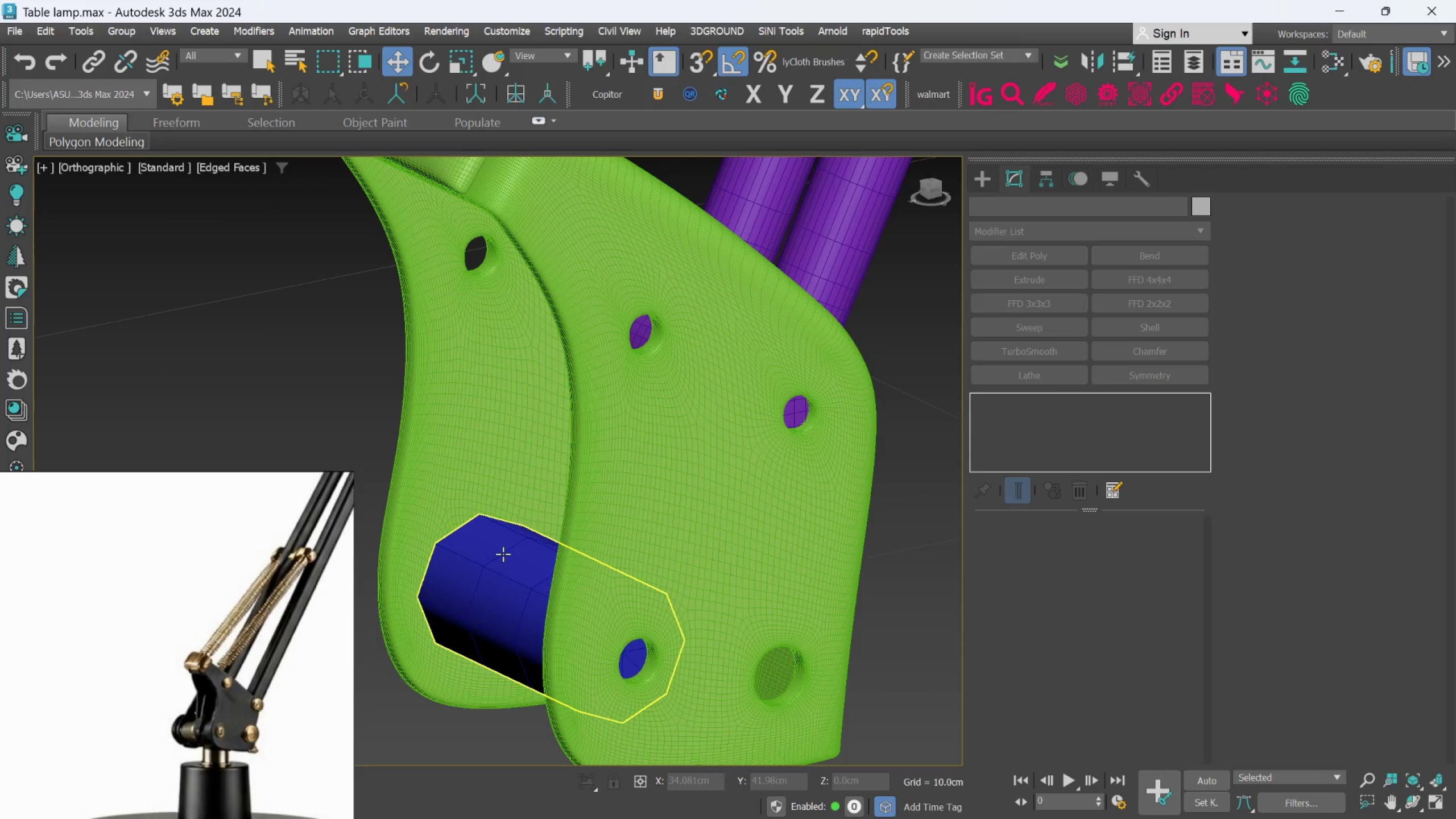 
hold_key(key=AltLeft, duration=1.5)
 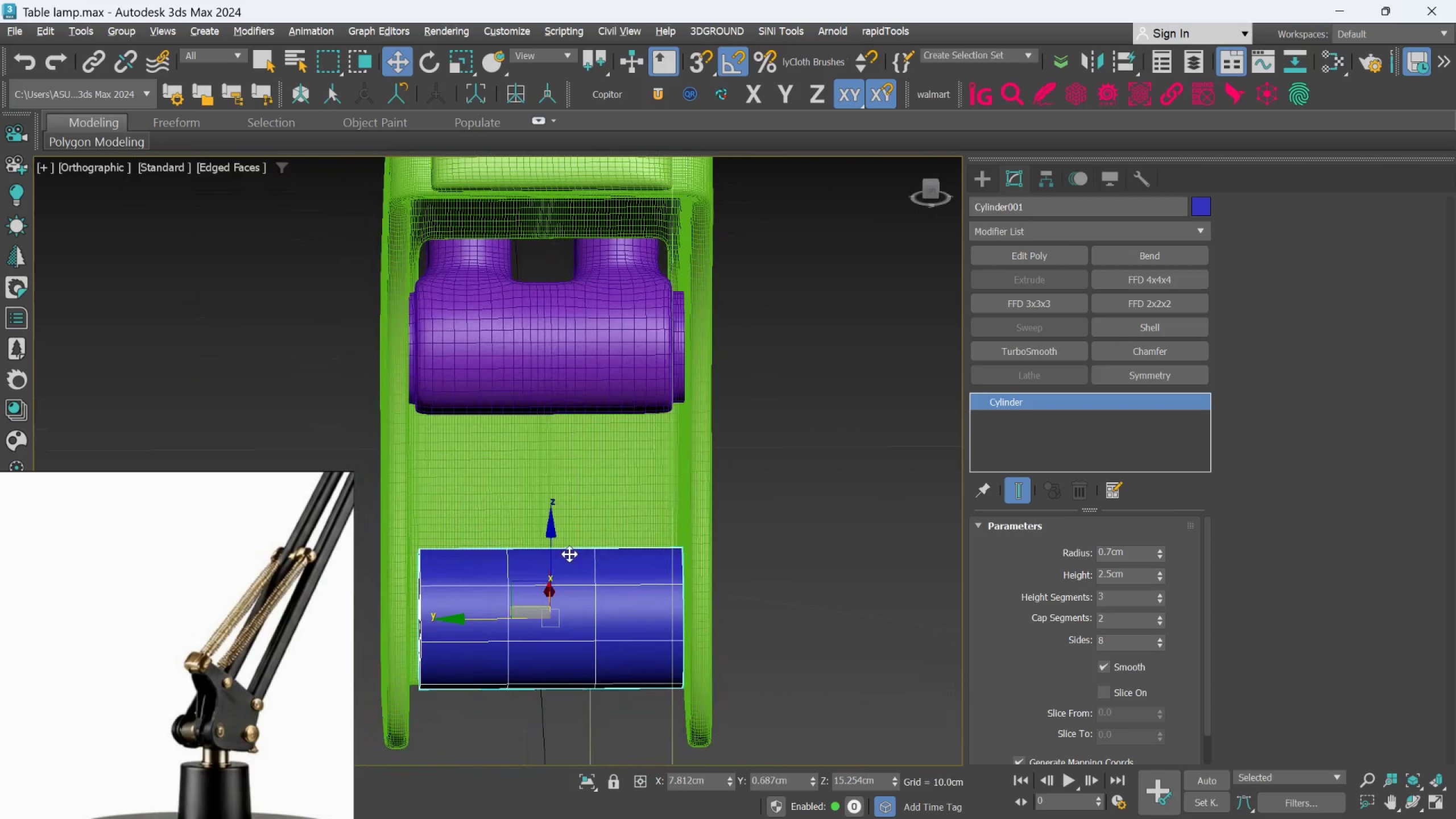 
key(Alt+AltLeft)
 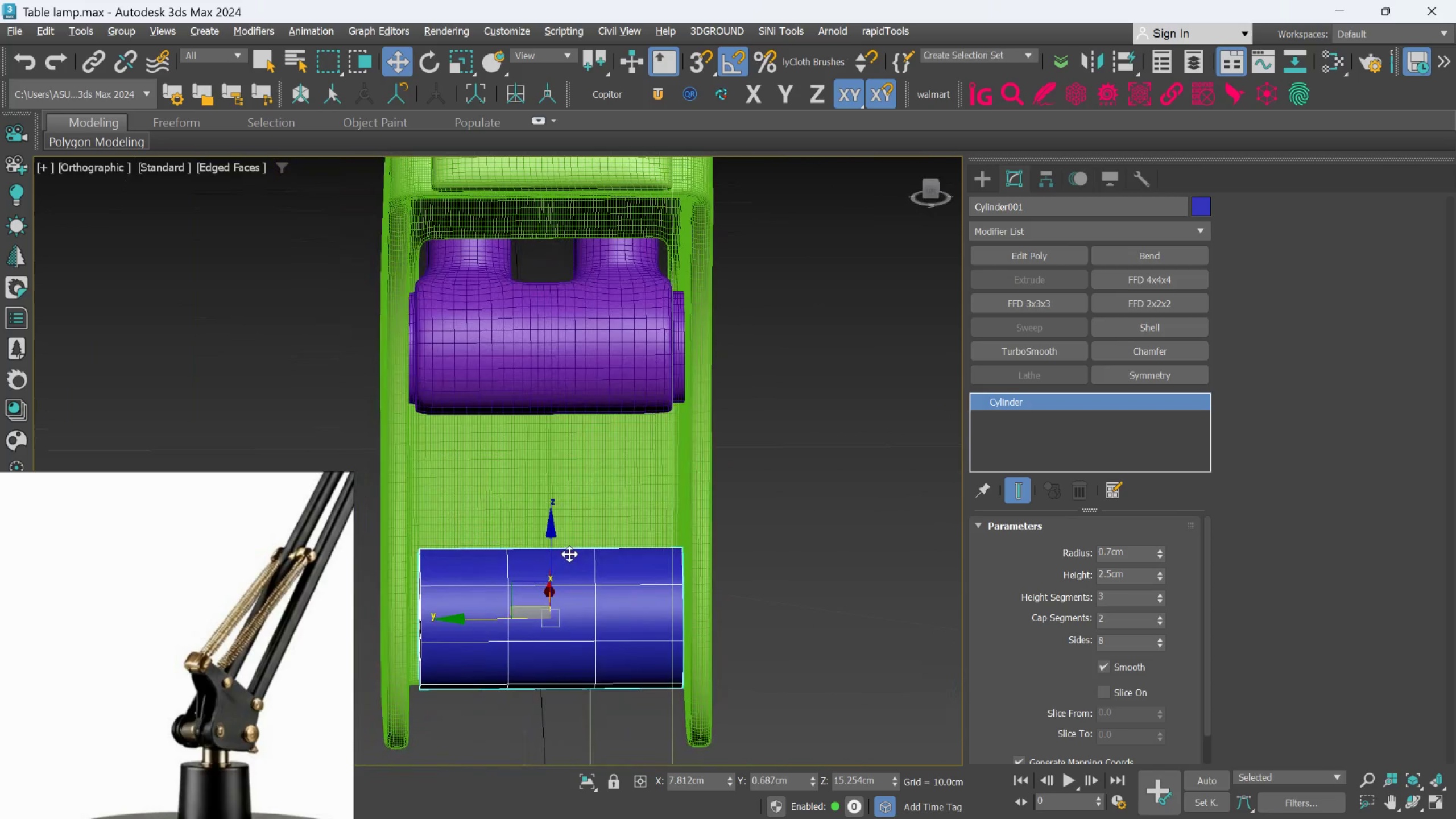 
key(Alt+AltLeft)
 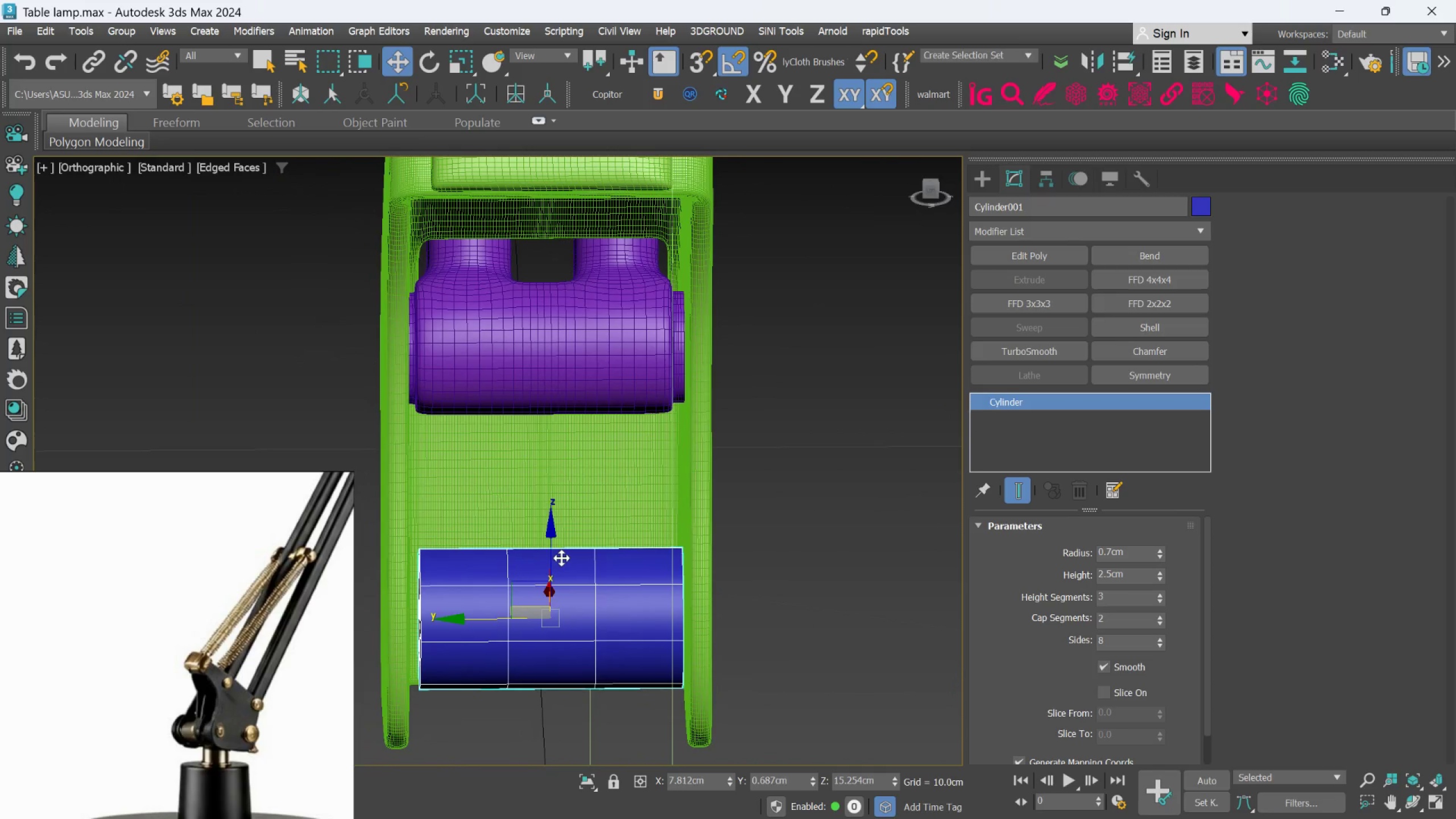 
hold_key(key=AltLeft, duration=0.56)
 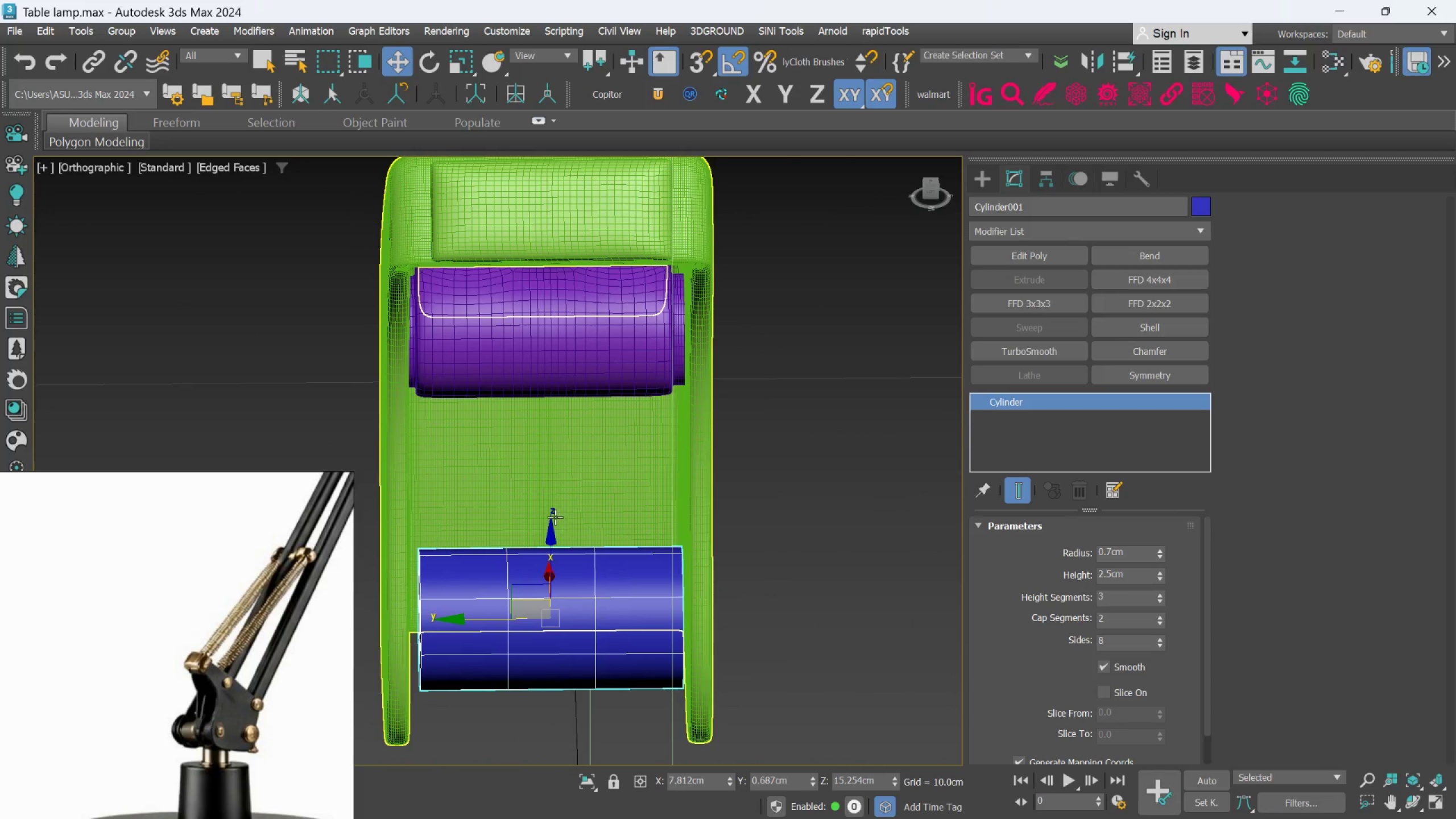 
key(L)
 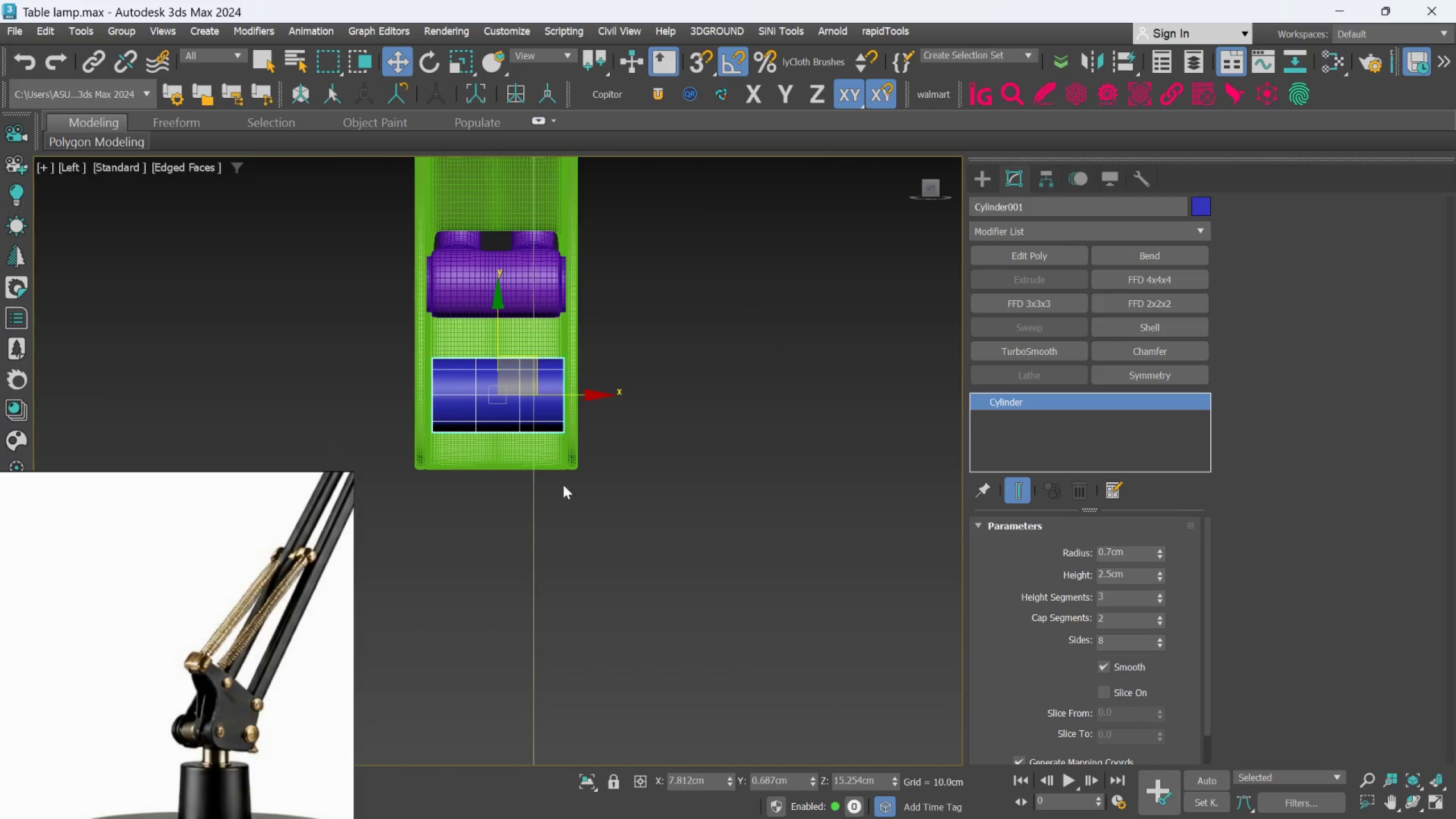 
scroll: coordinate [502, 403], scroll_direction: up, amount: 3.0
 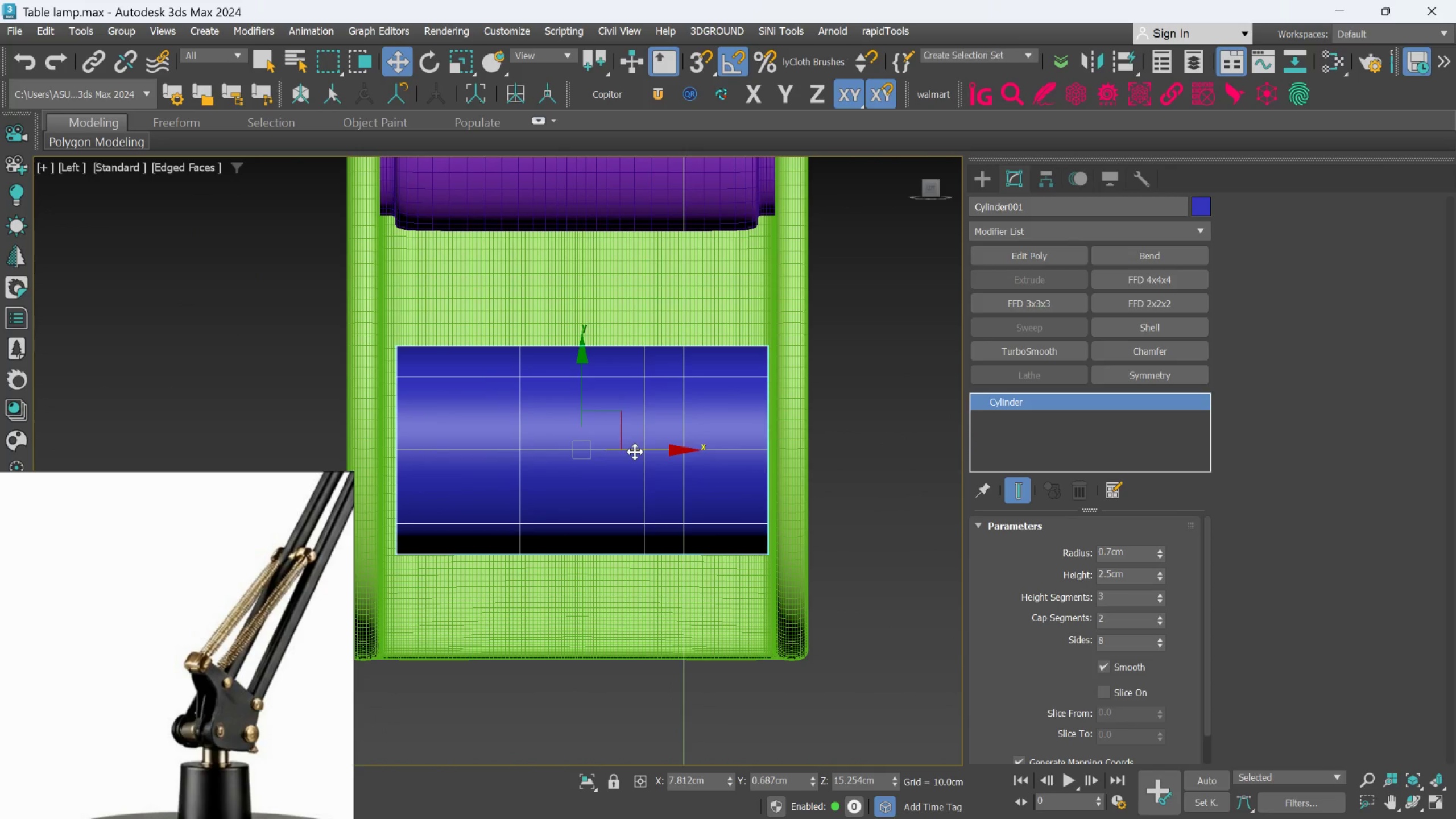 
left_click_drag(start_coordinate=[635, 452], to_coordinate=[632, 450])
 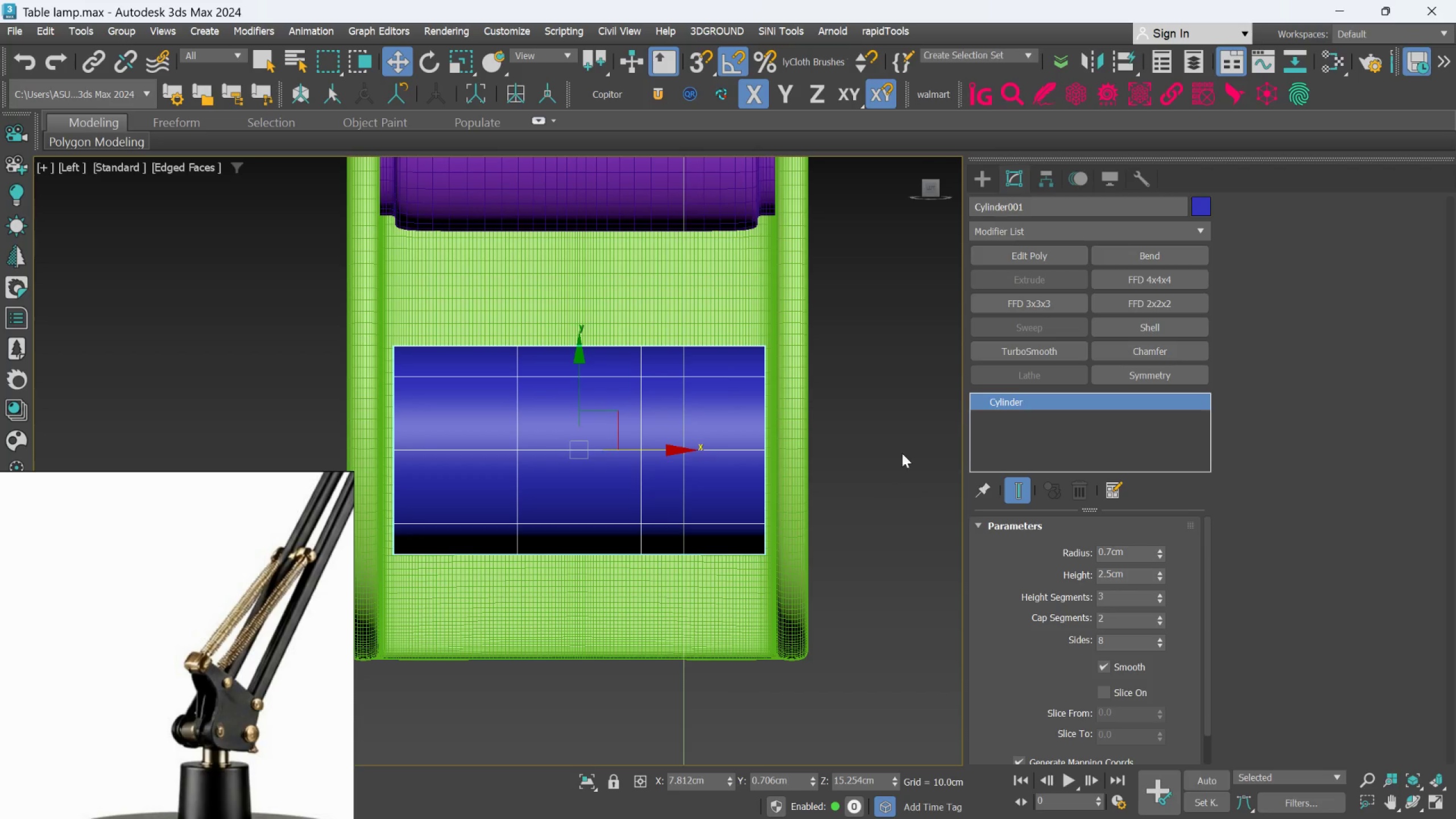 
left_click([1033, 345])
 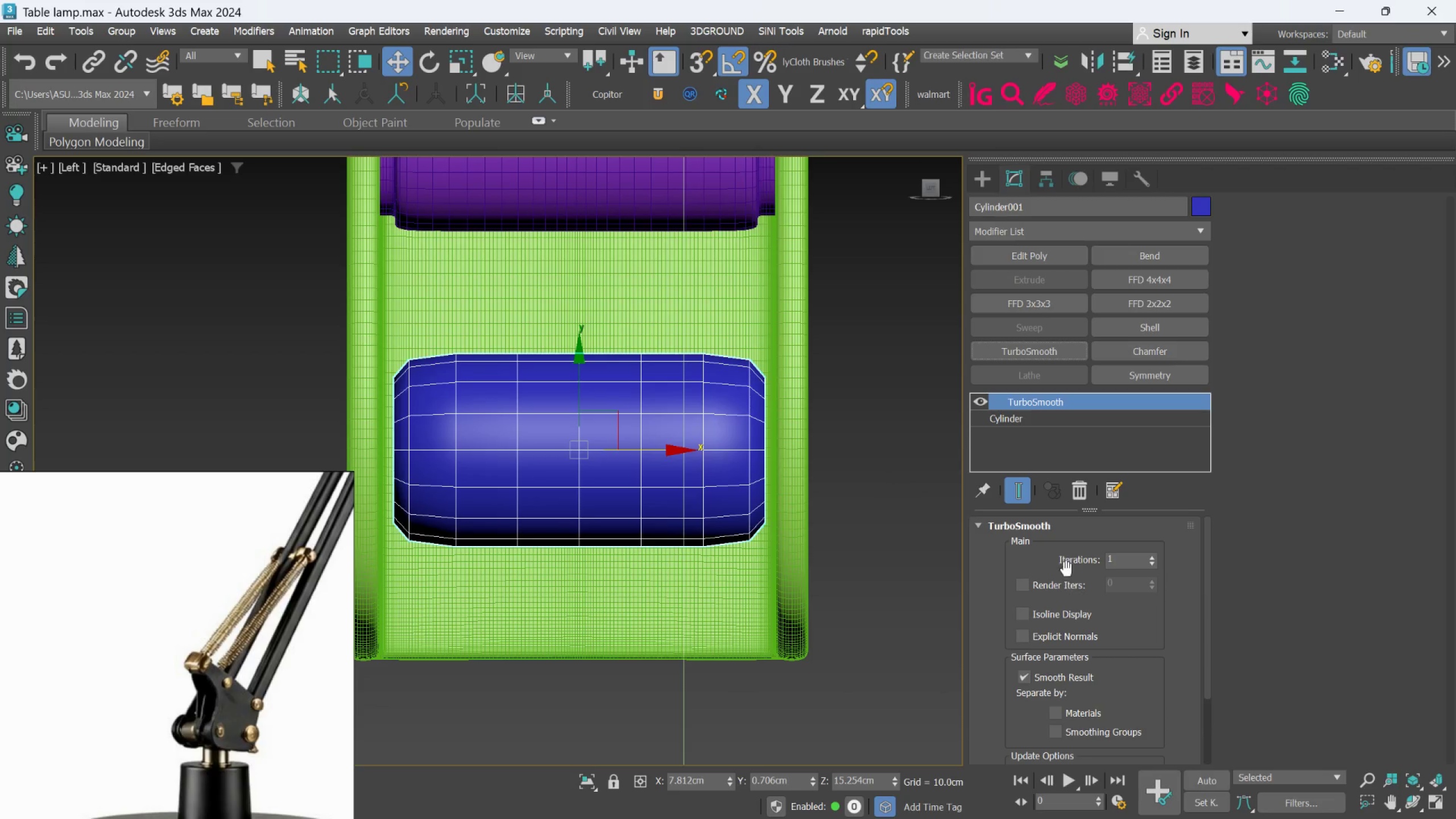 
left_click([1045, 423])
 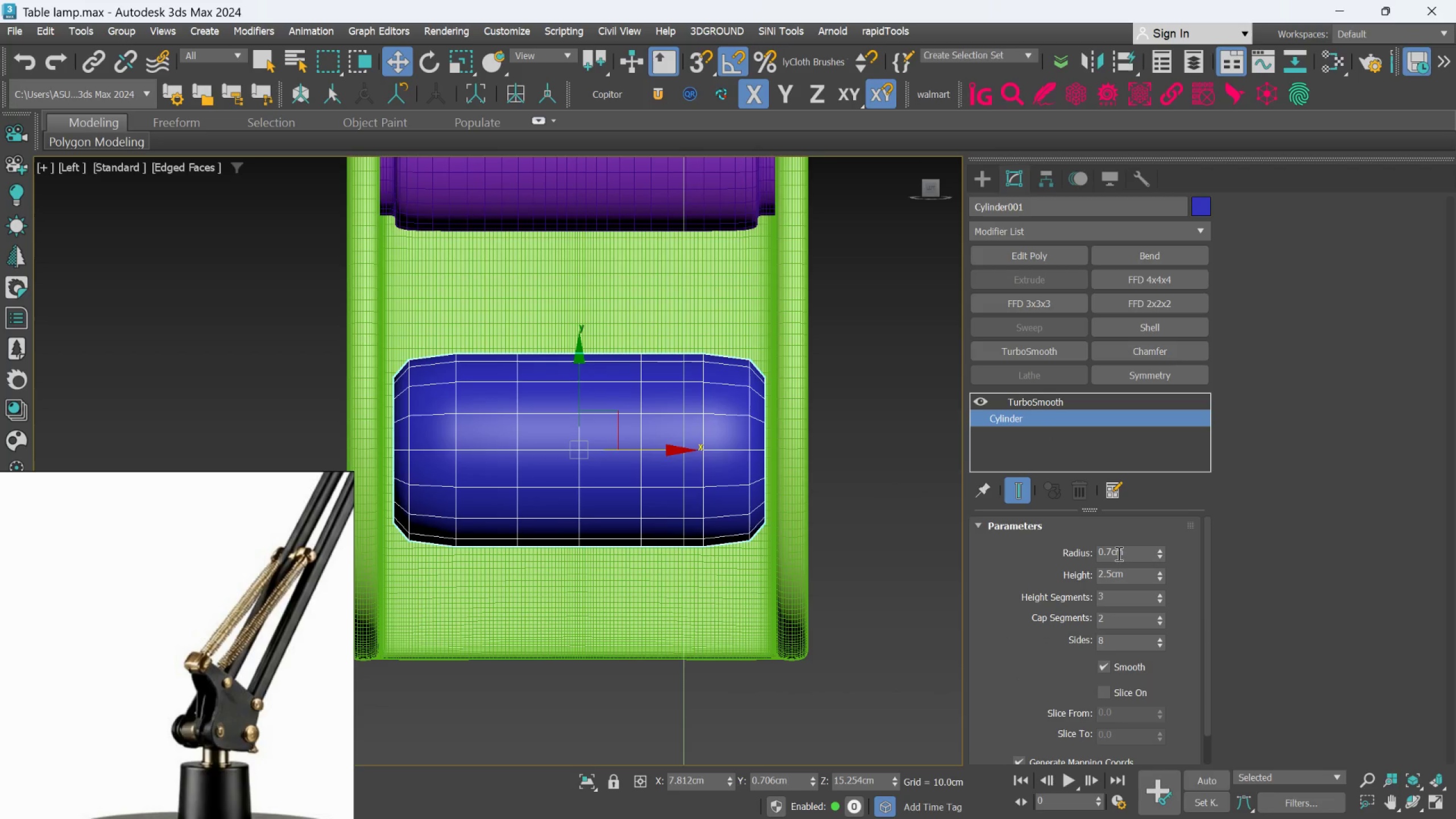 
double_click([1113, 550])
 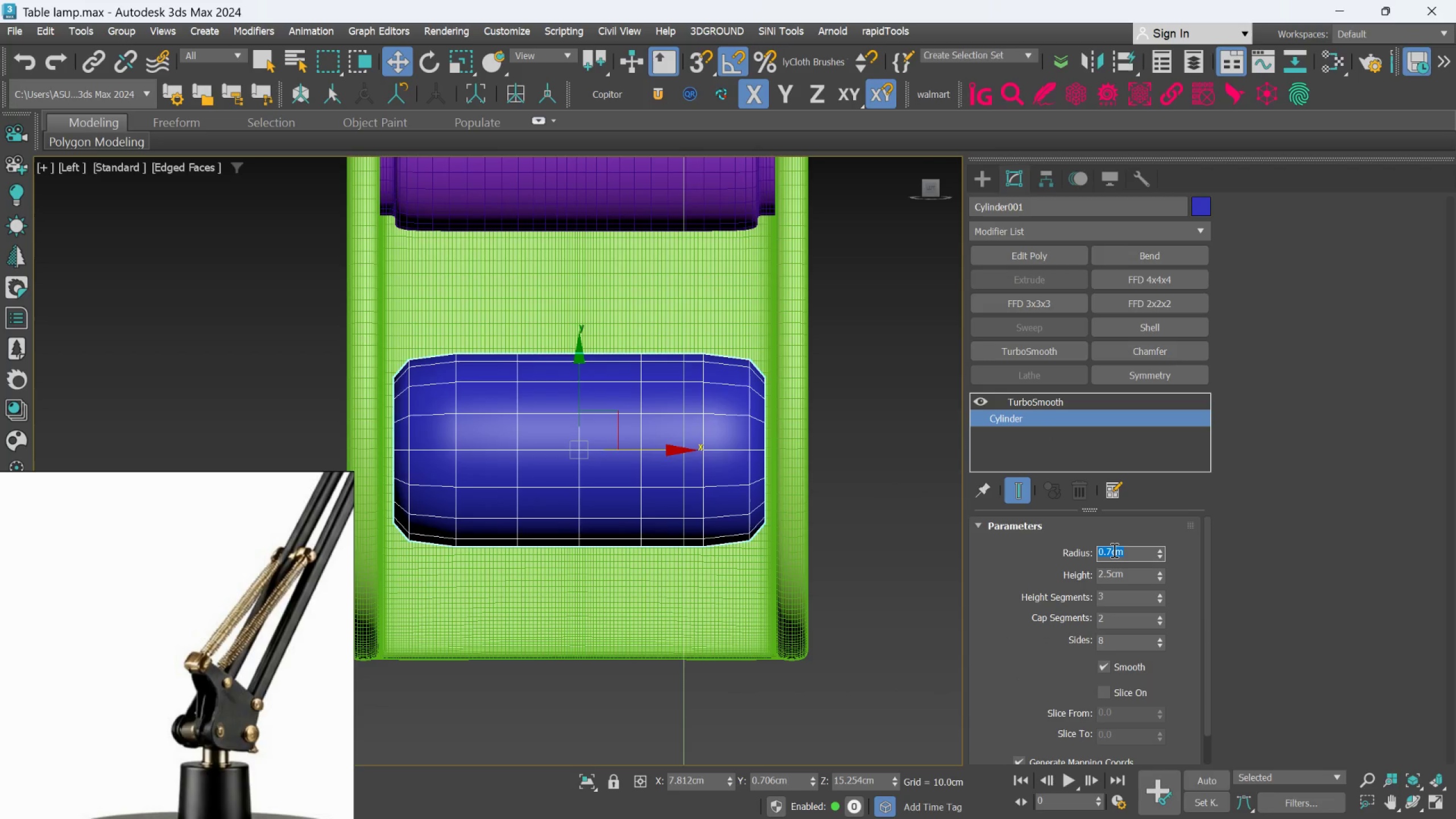 
key(1)
 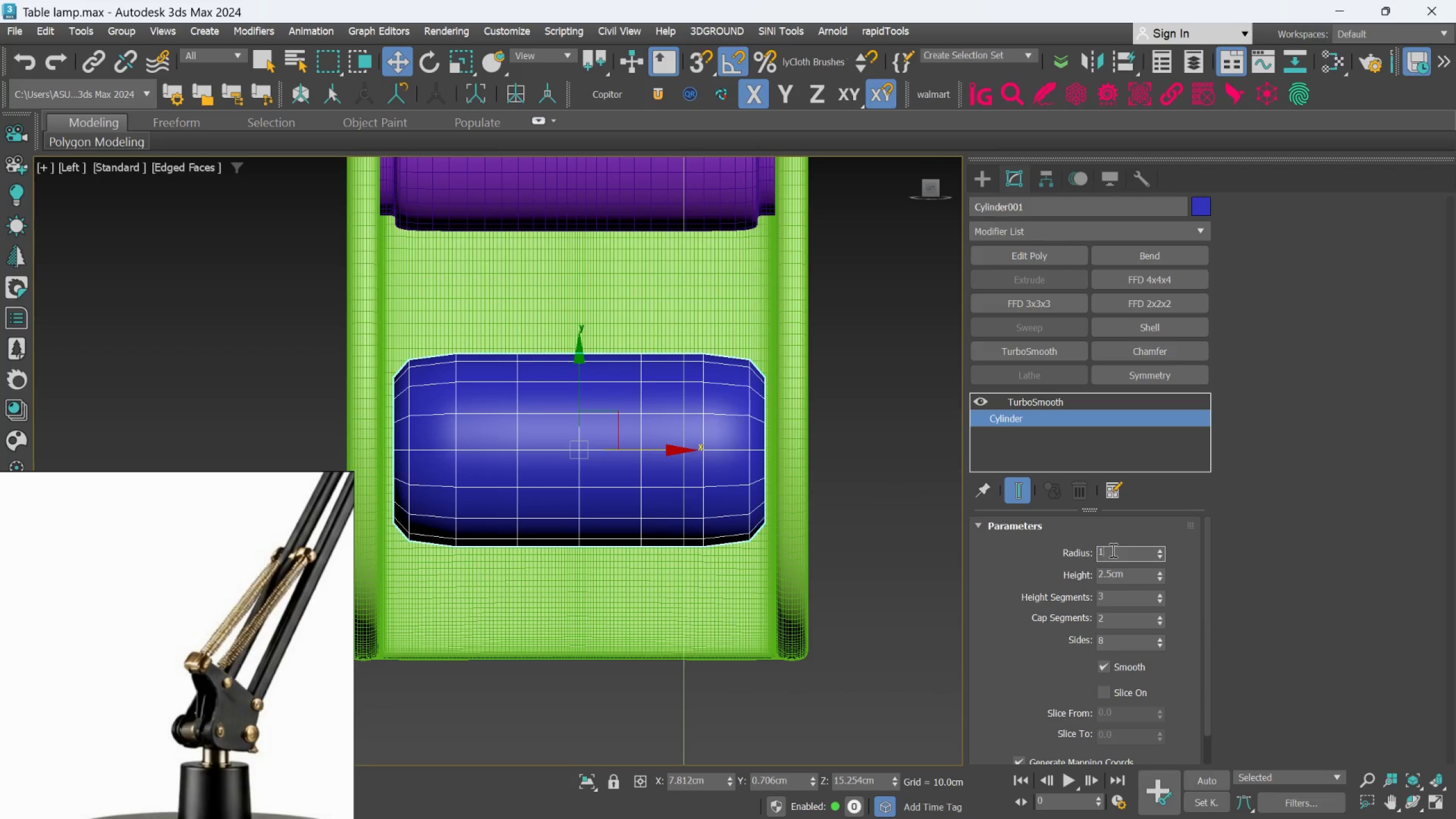 
key(Enter)
 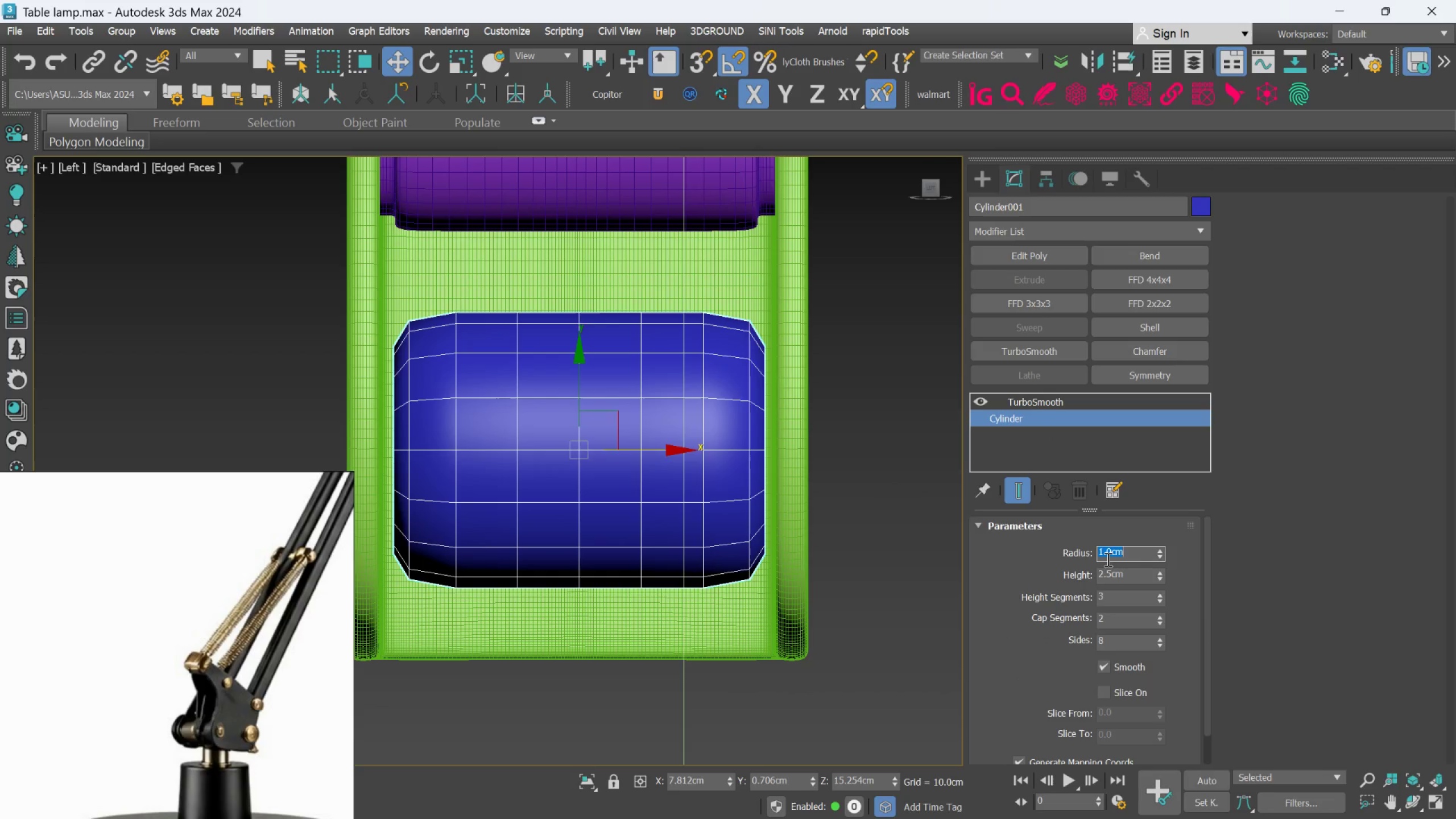 
double_click([1107, 553])
 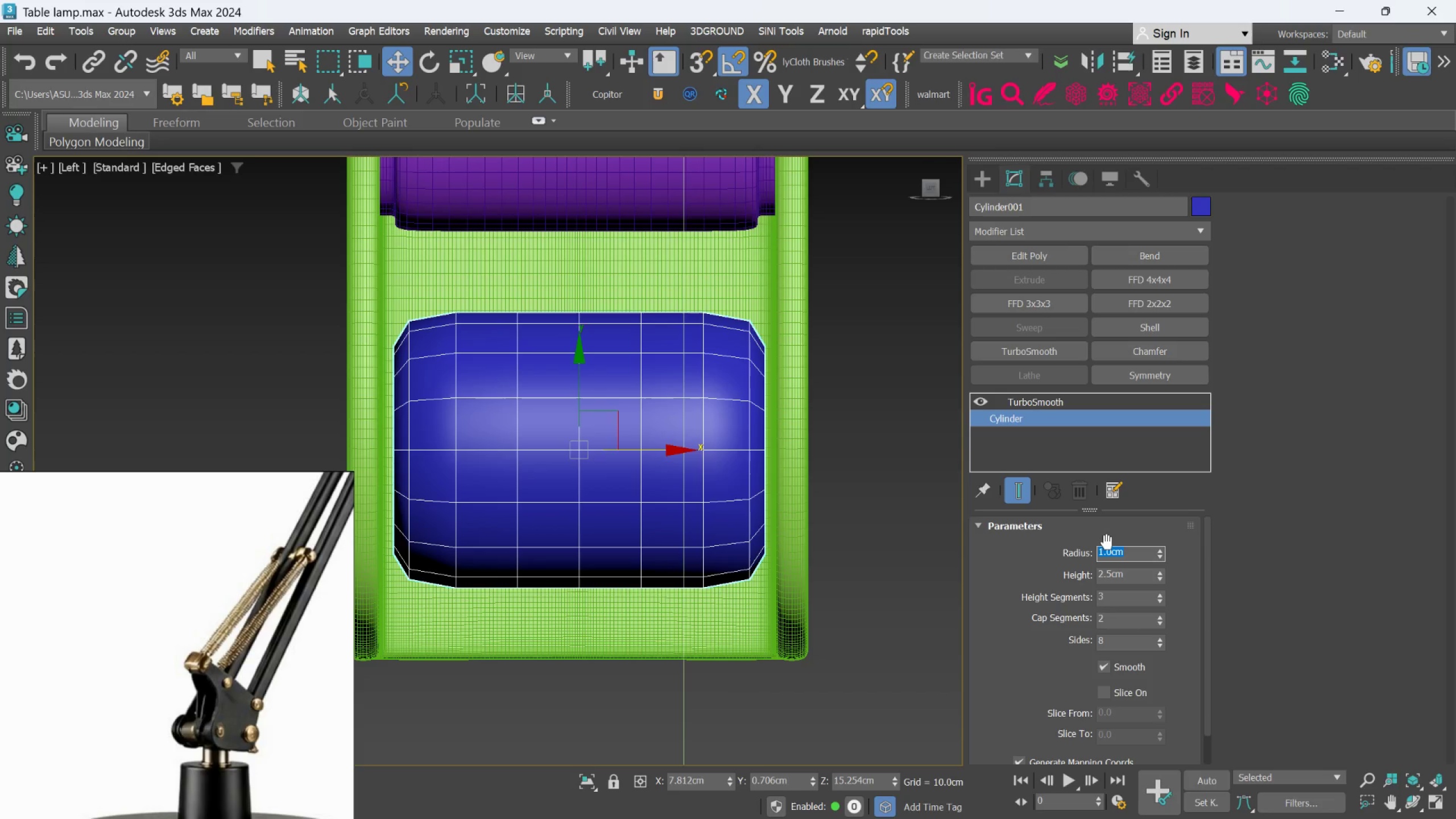 
key(Period)
 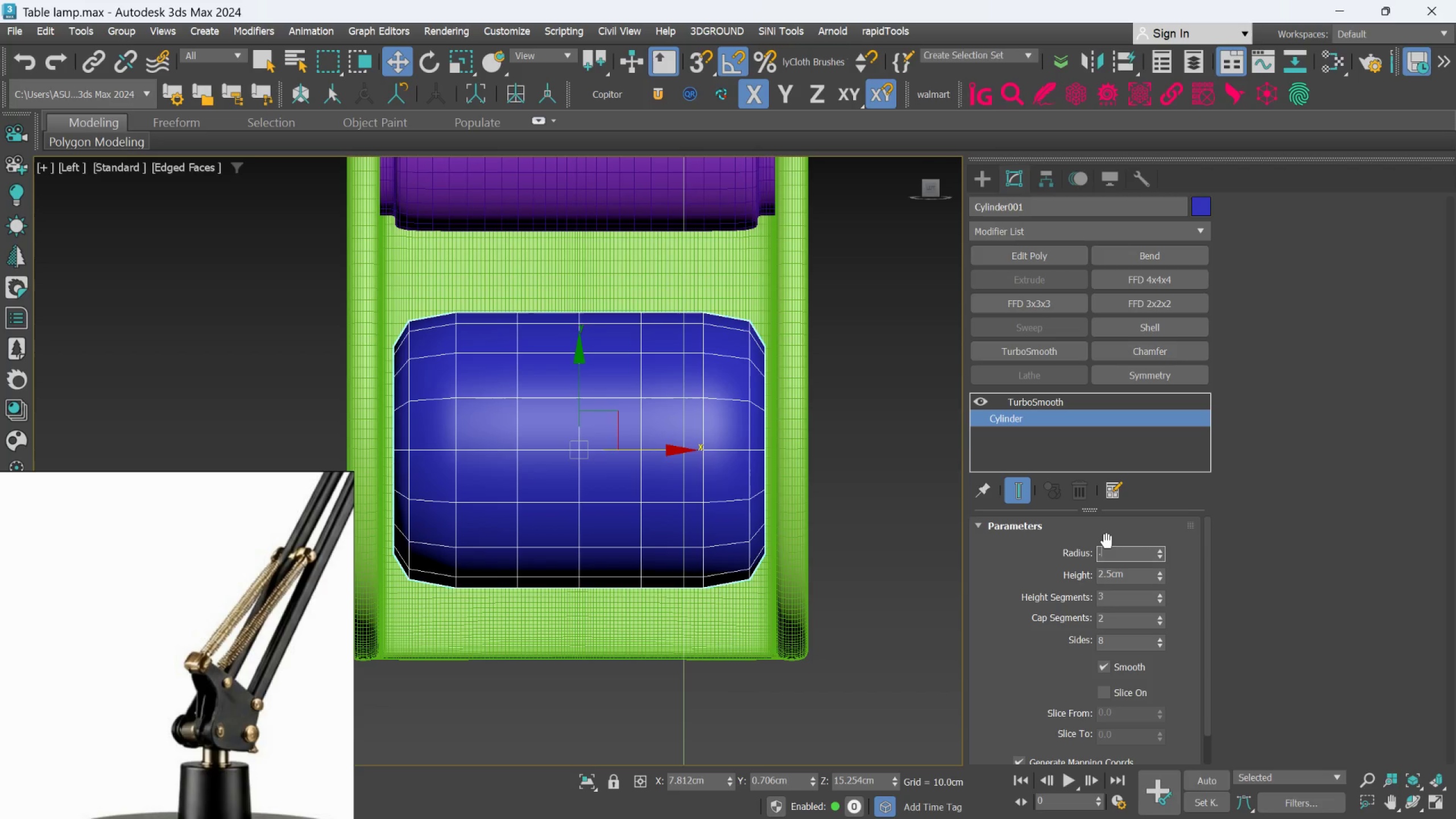 
key(9)
 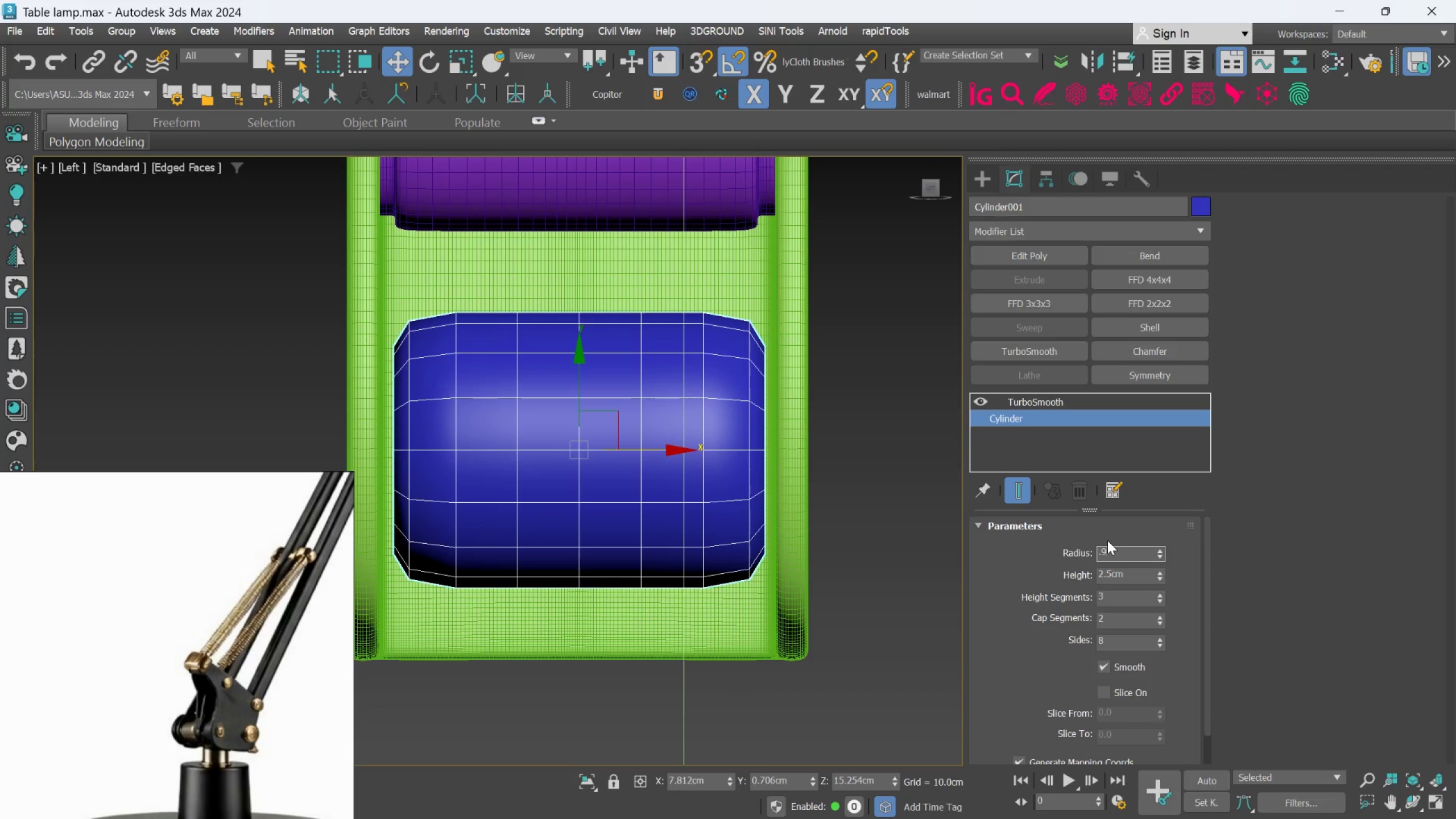 
key(Enter)
 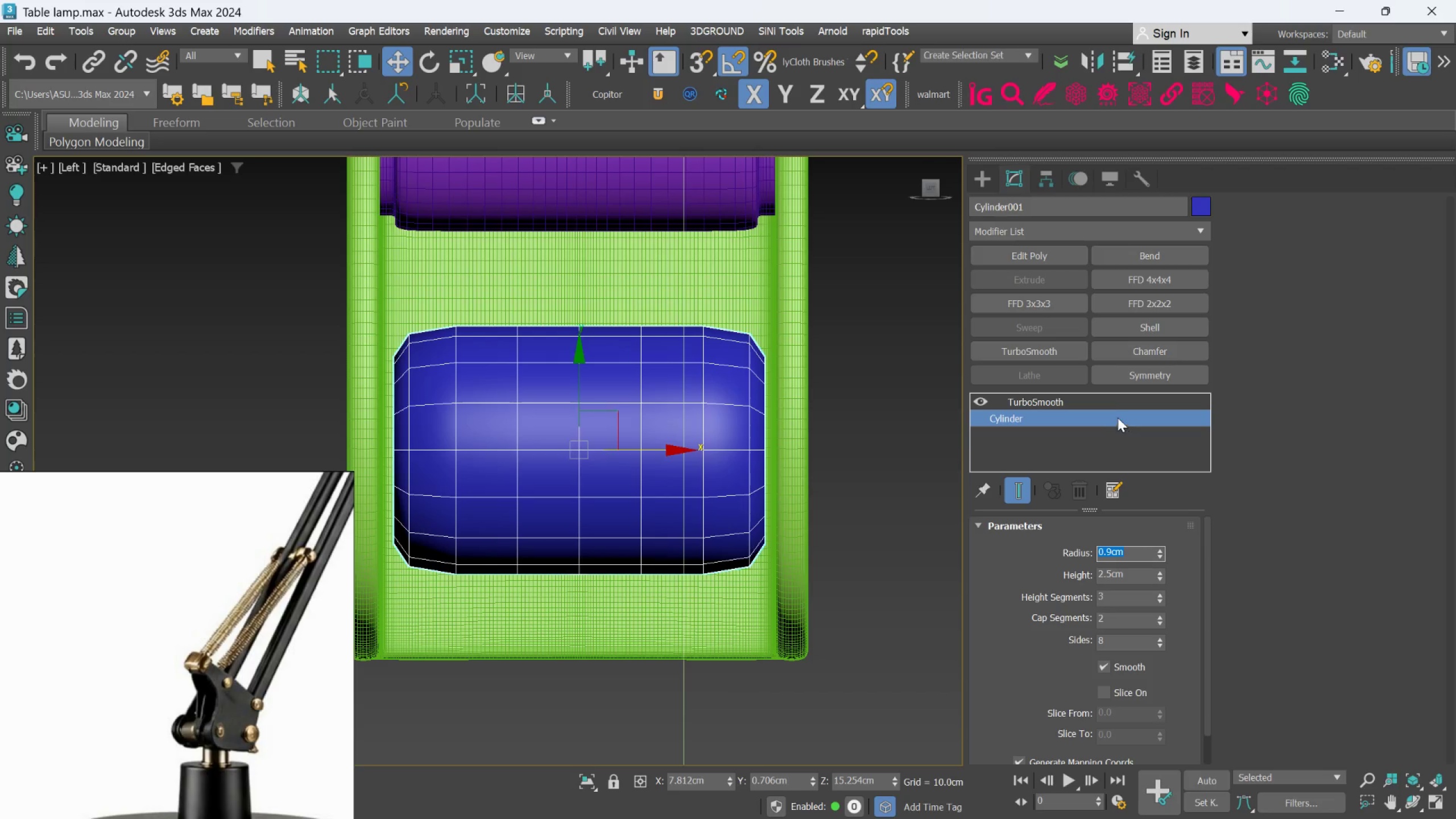 
left_click([1114, 407])
 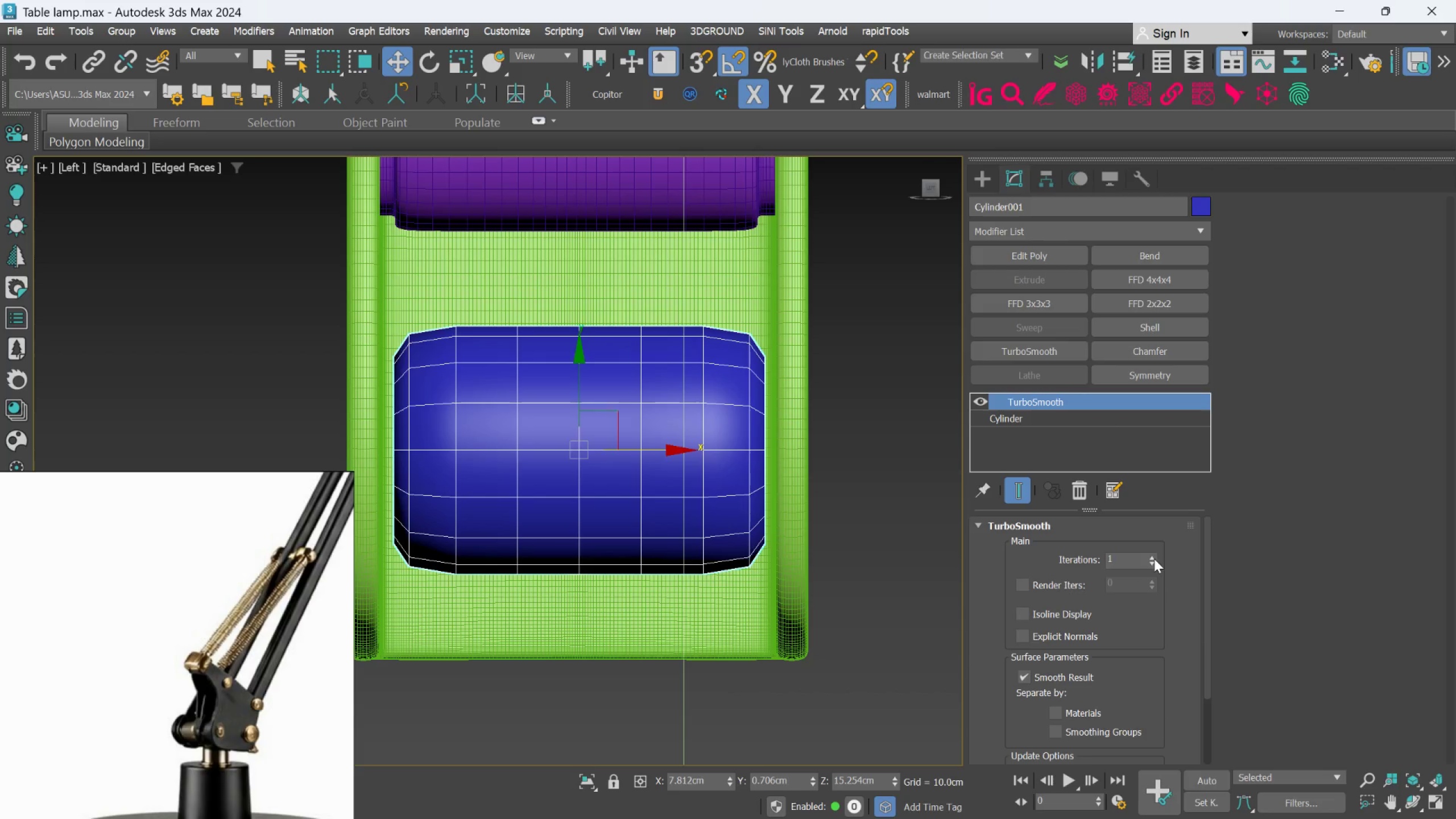 
left_click([1154, 559])
 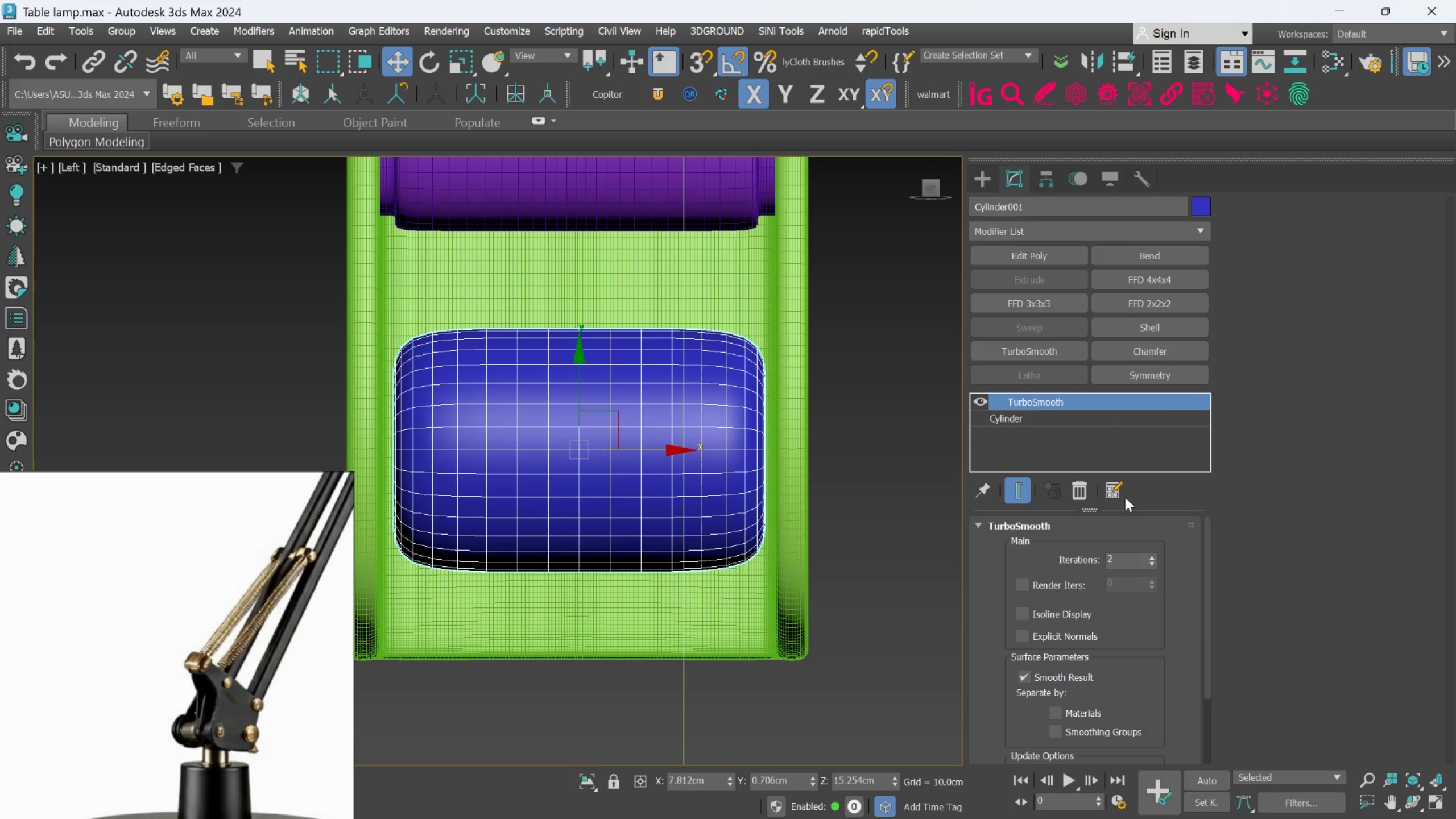 
left_click([1091, 420])
 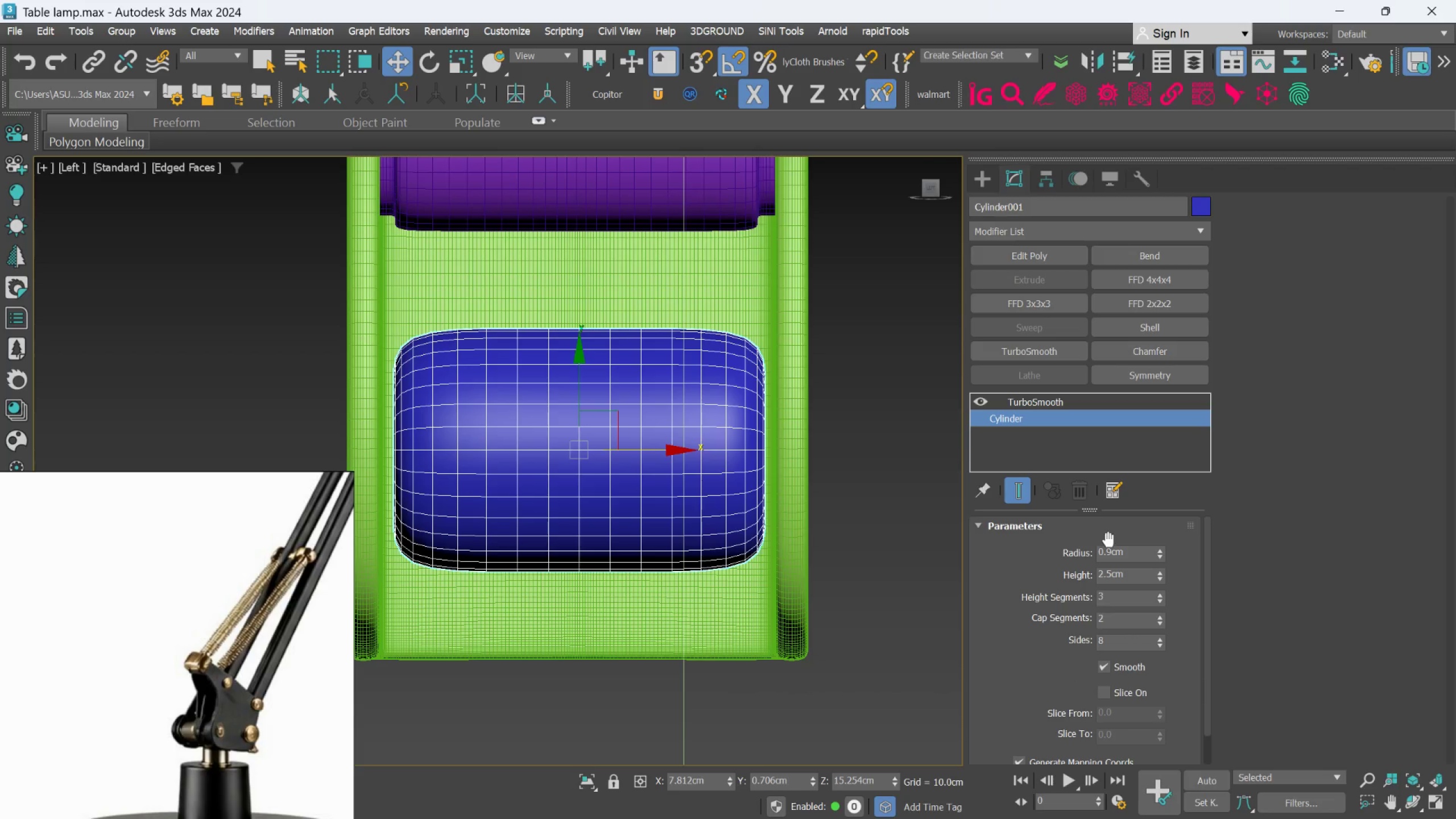 
double_click([1107, 551])
 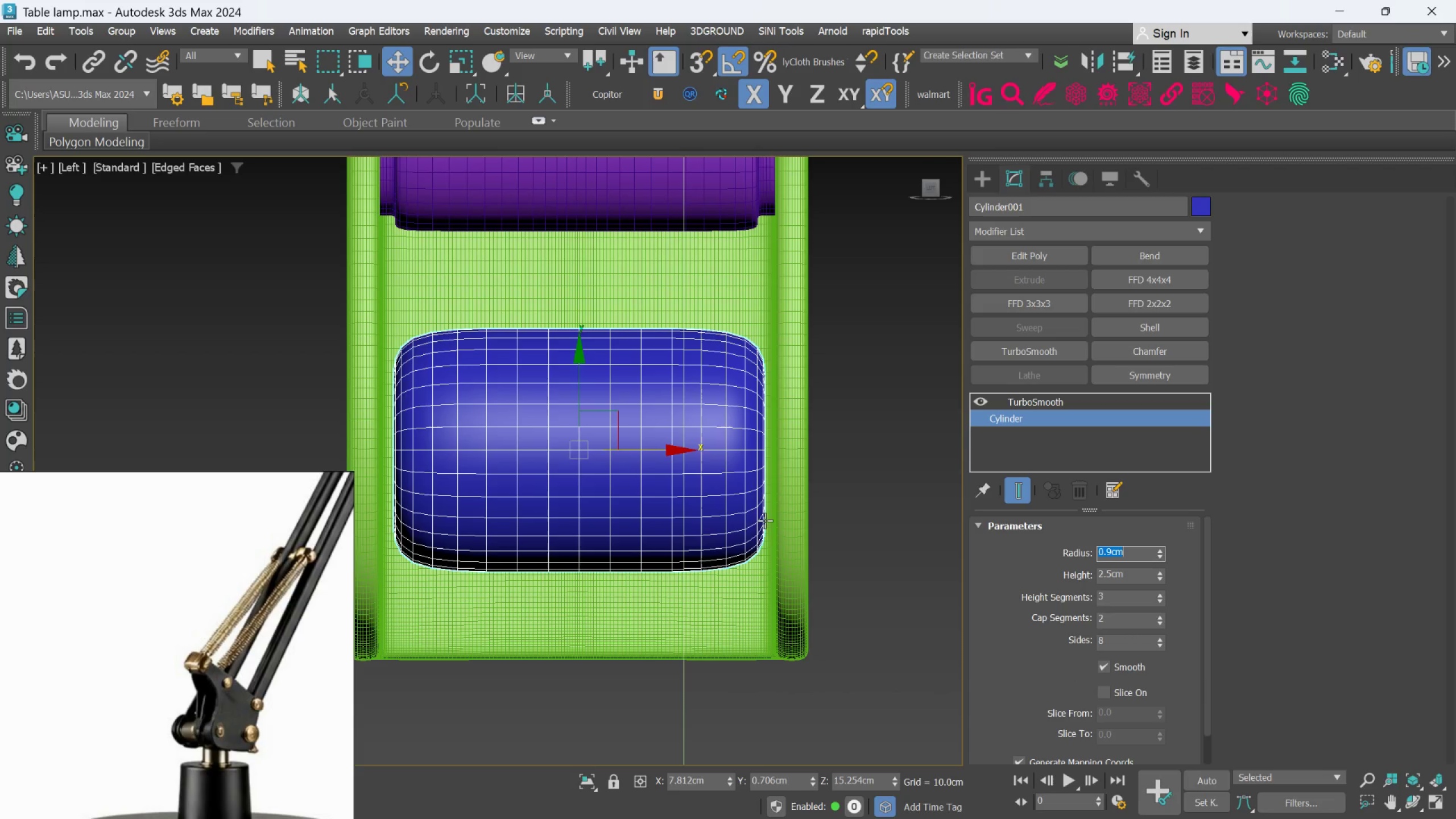 
scroll: coordinate [623, 490], scroll_direction: down, amount: 2.0
 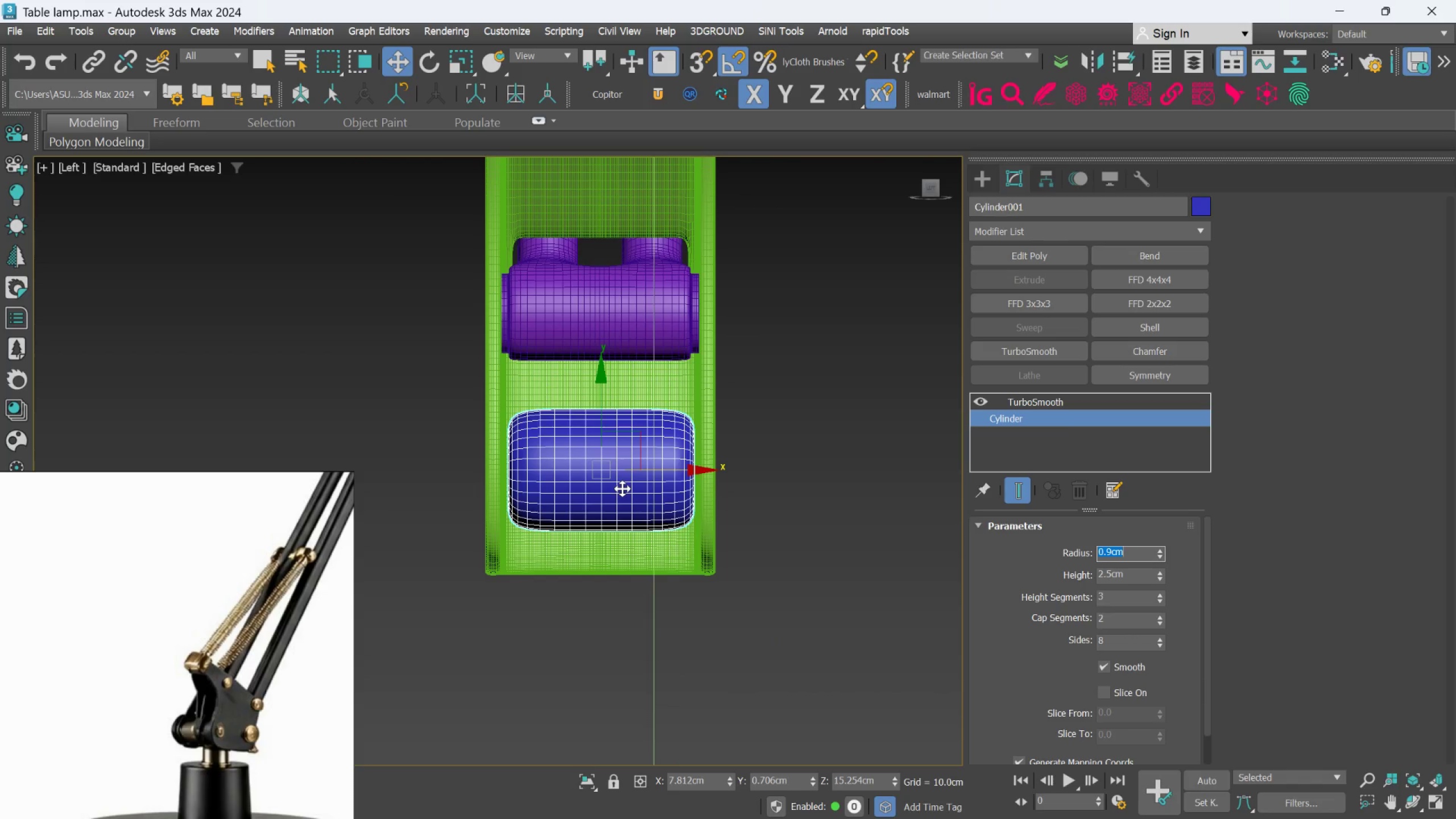 
key(Period)
 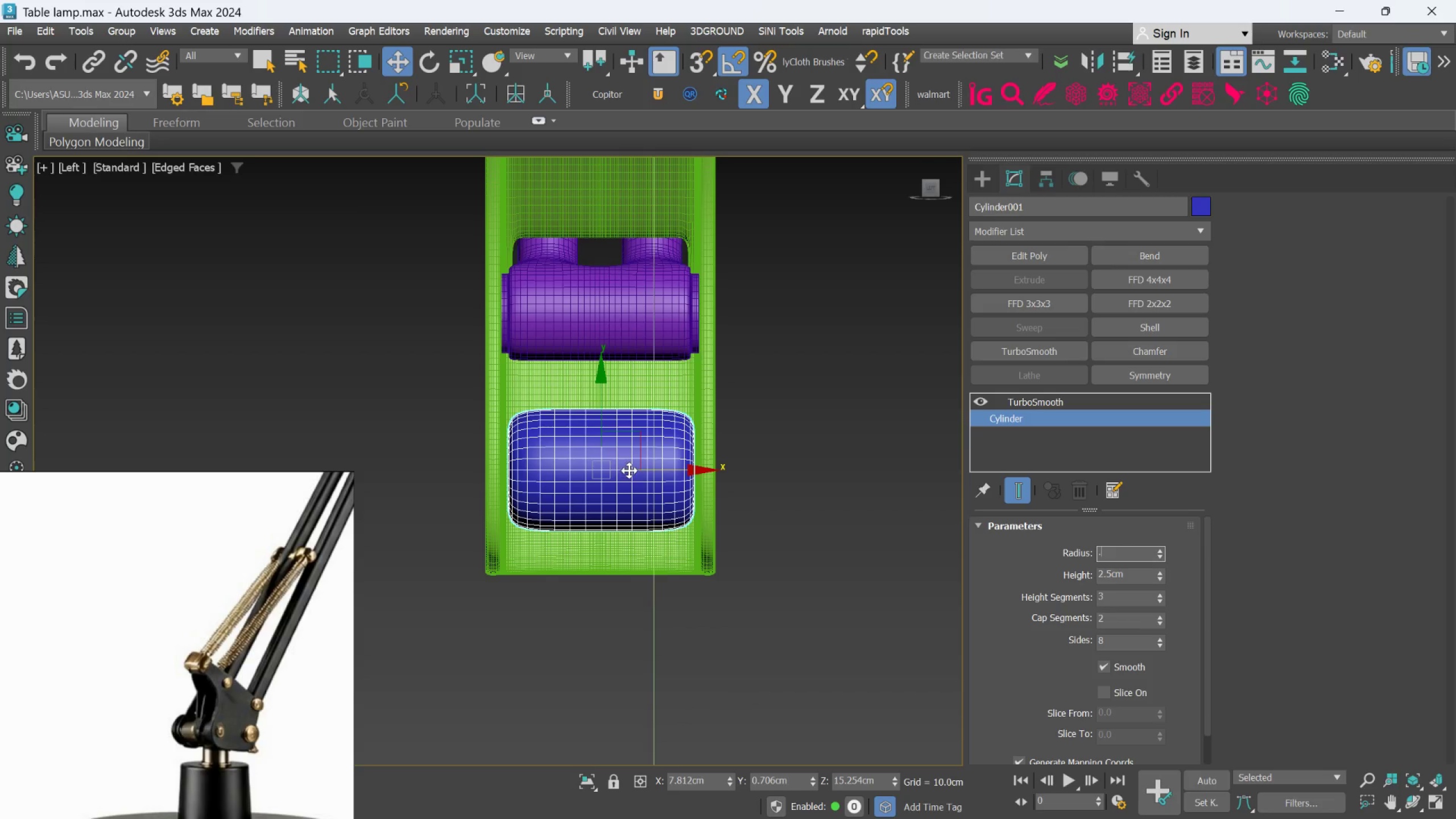 
key(8)
 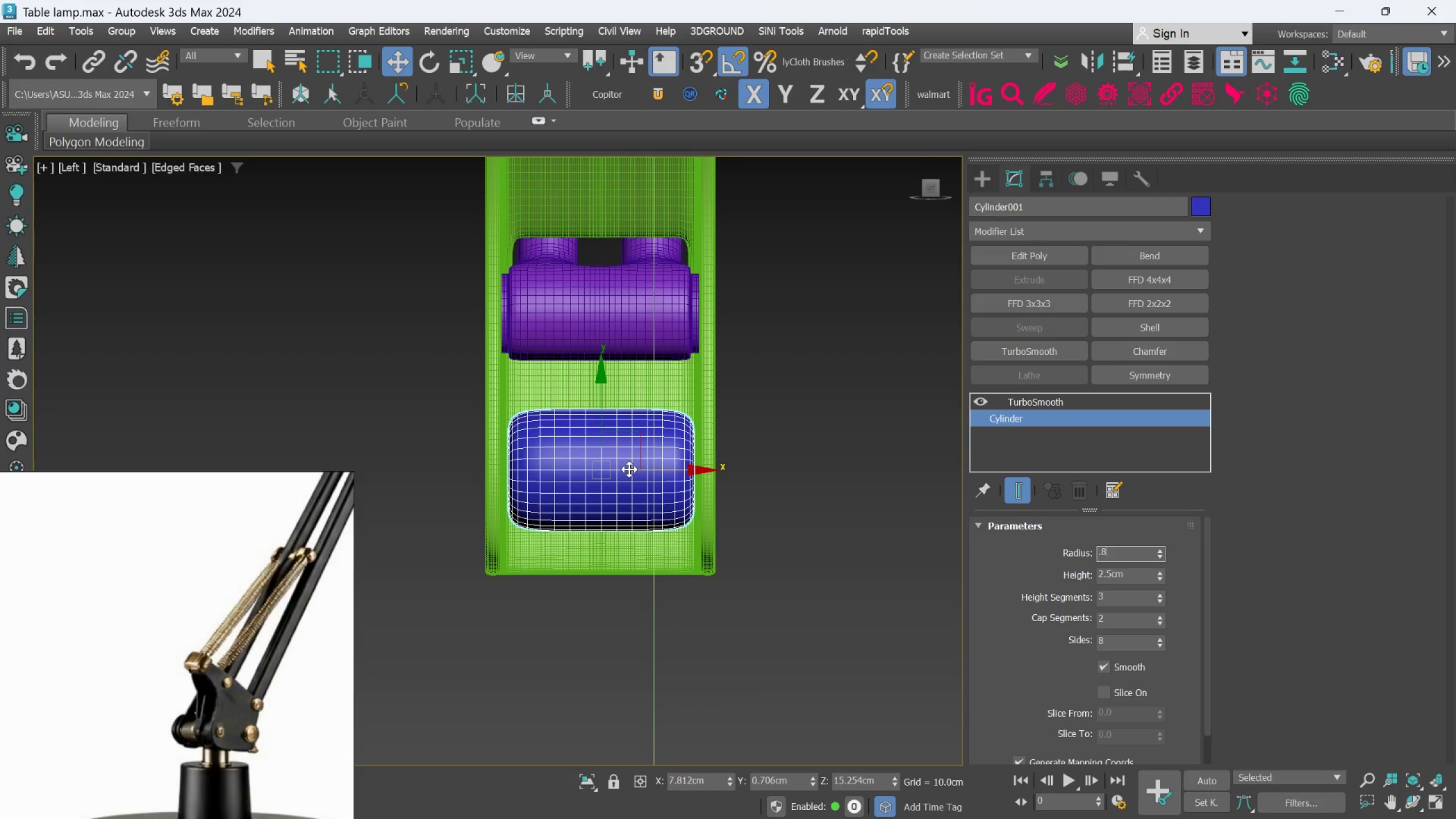 
key(Enter)
 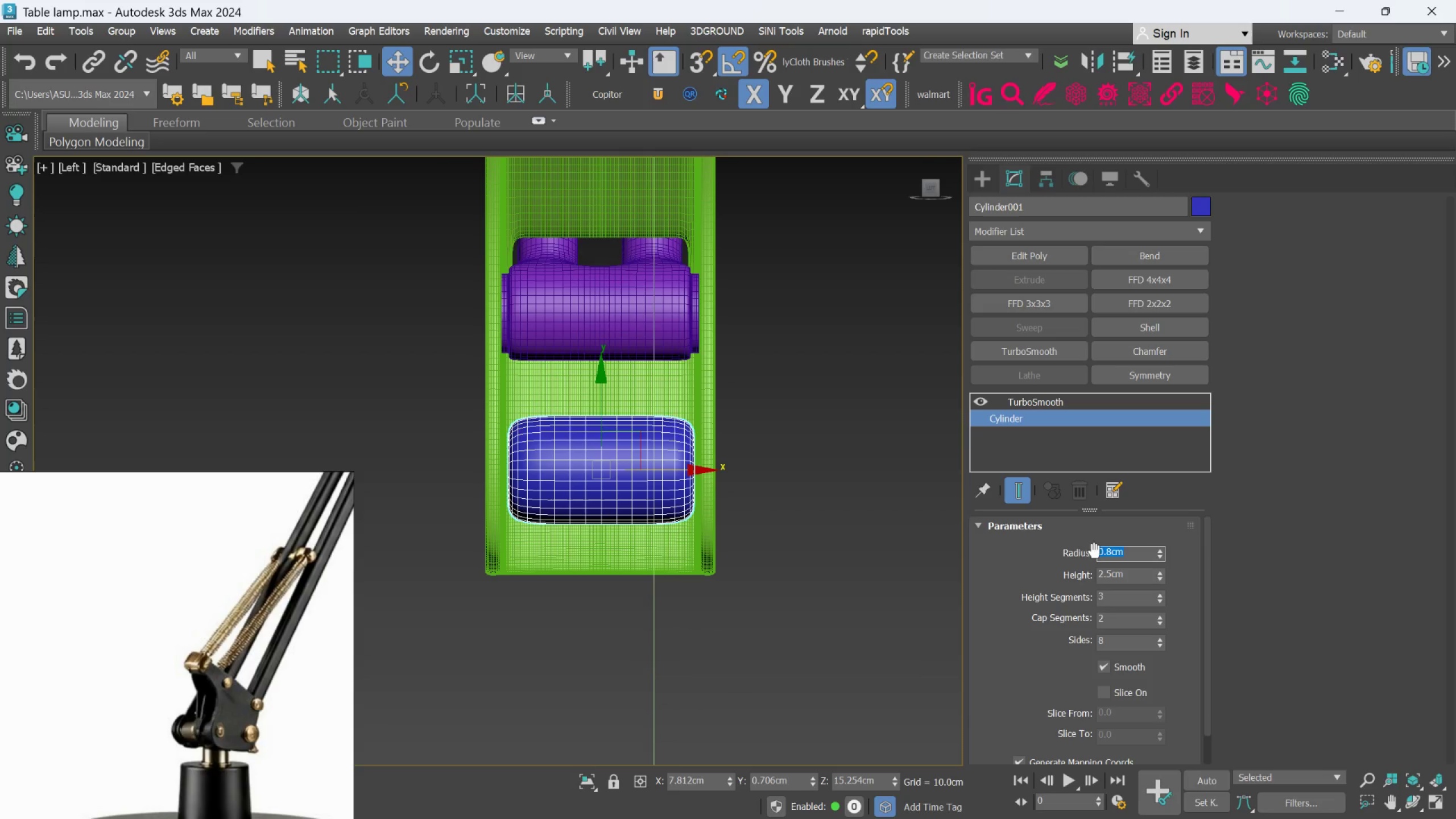 
left_click([1107, 552])
 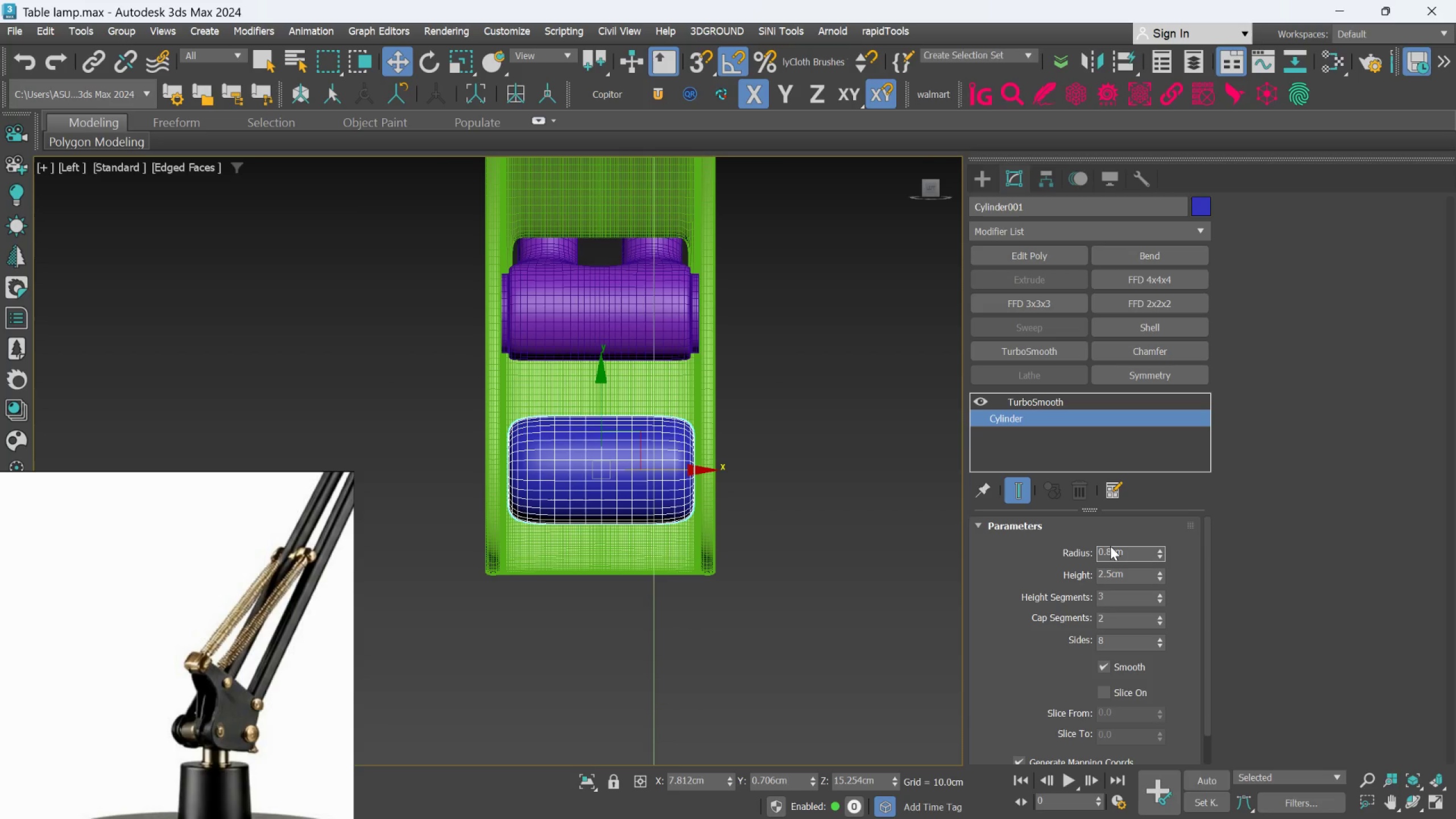 
left_click([1112, 553])
 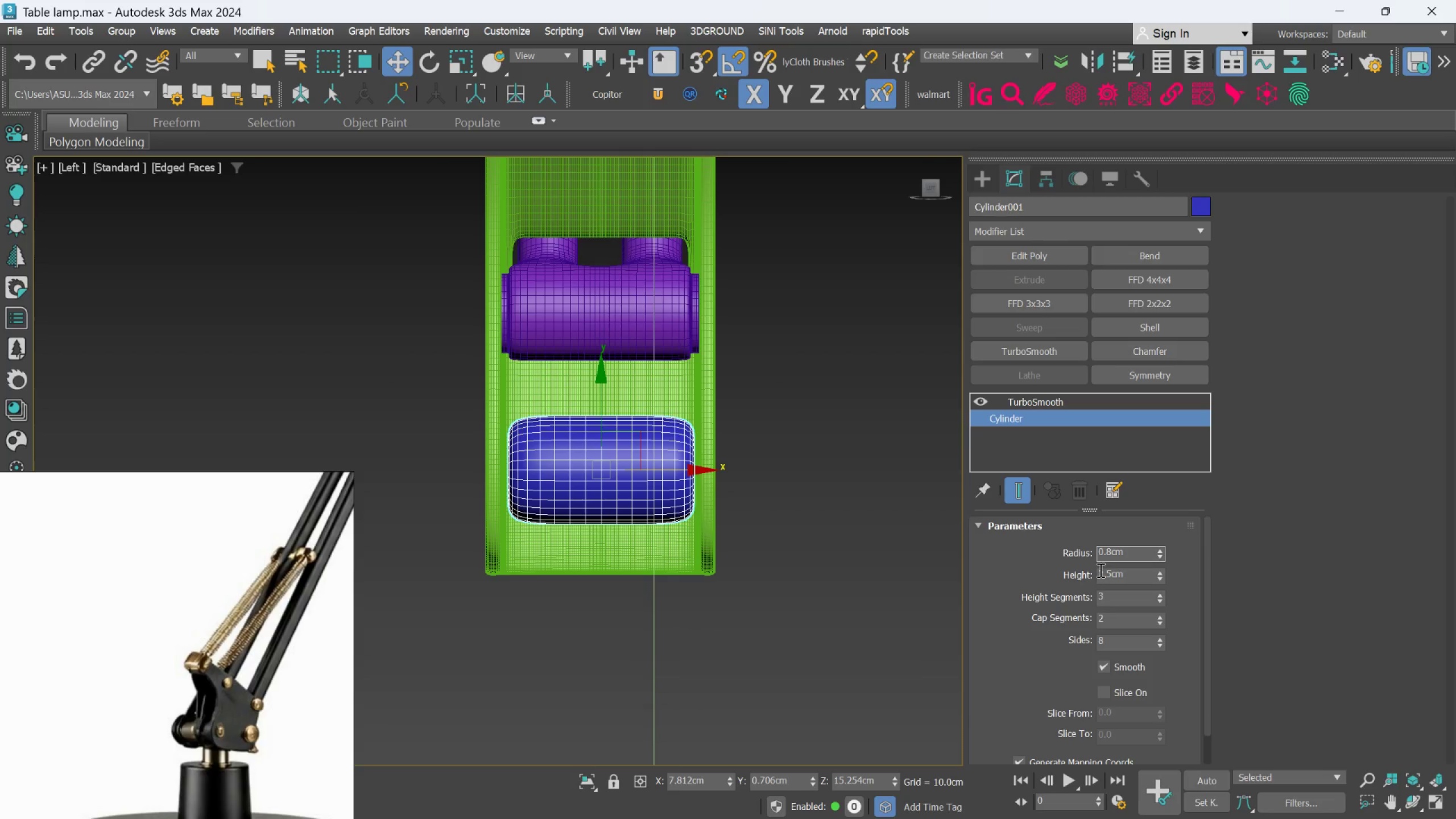 
key(5)
 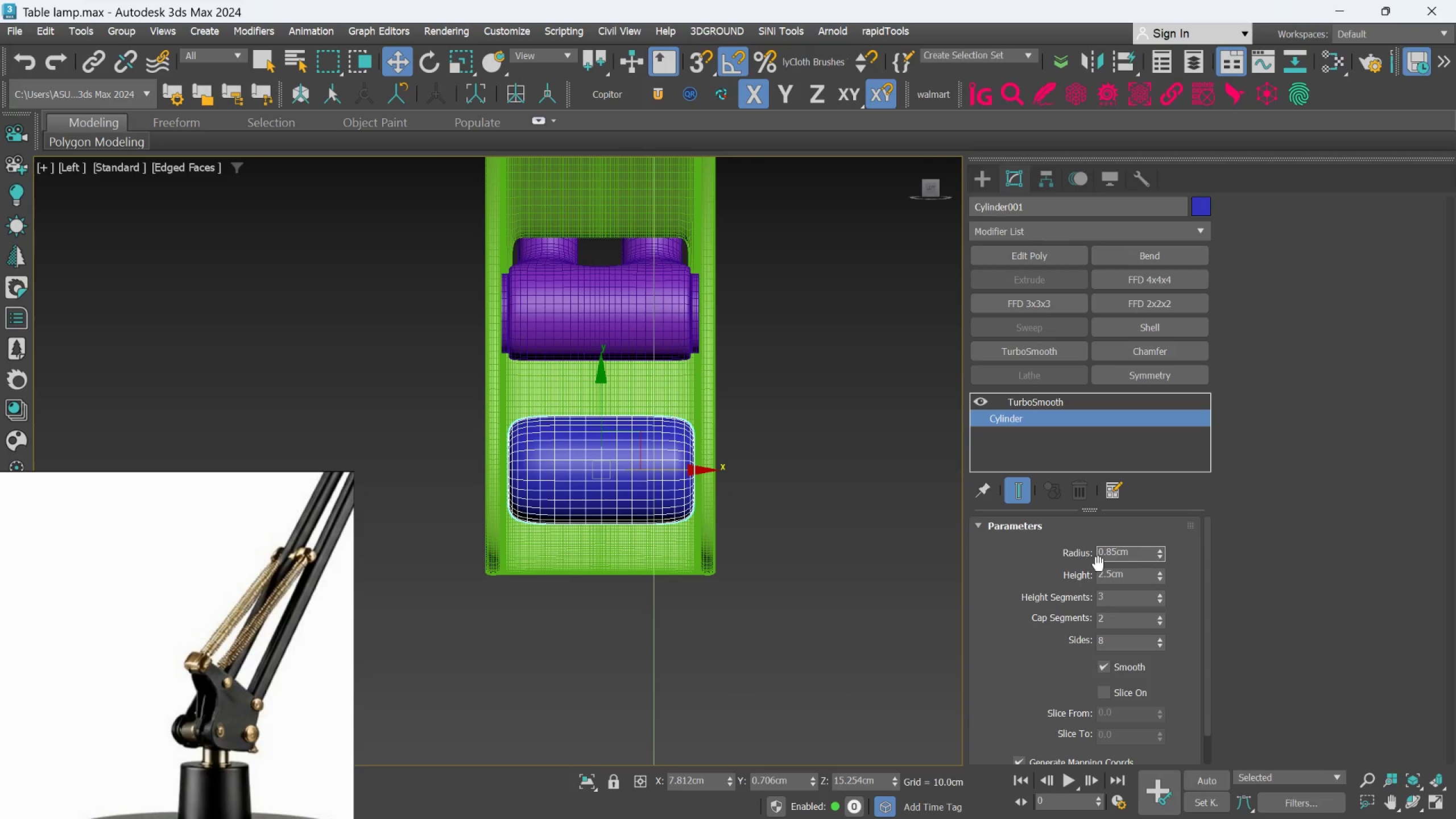 
key(Enter)
 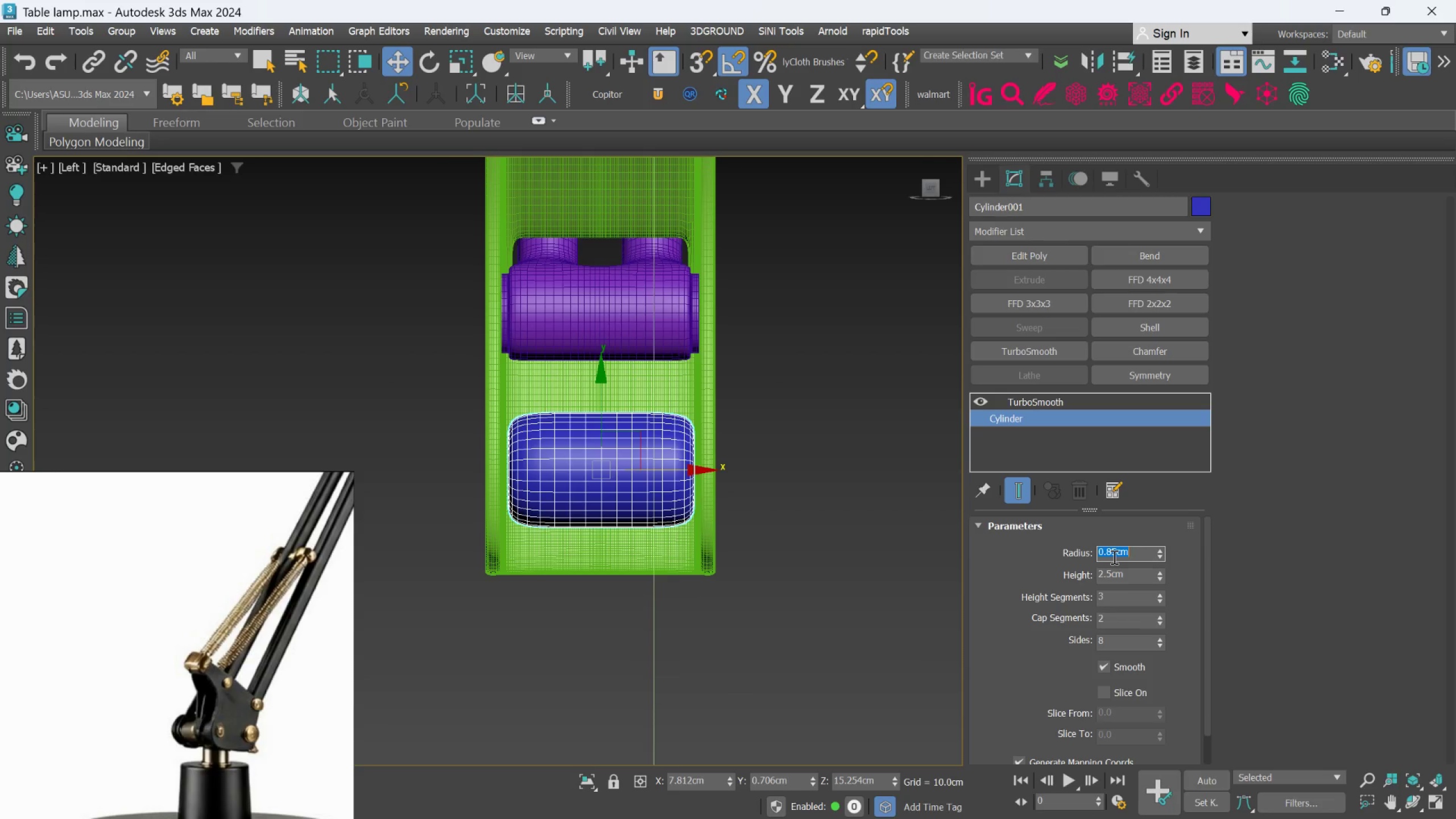 
wait(5.8)
 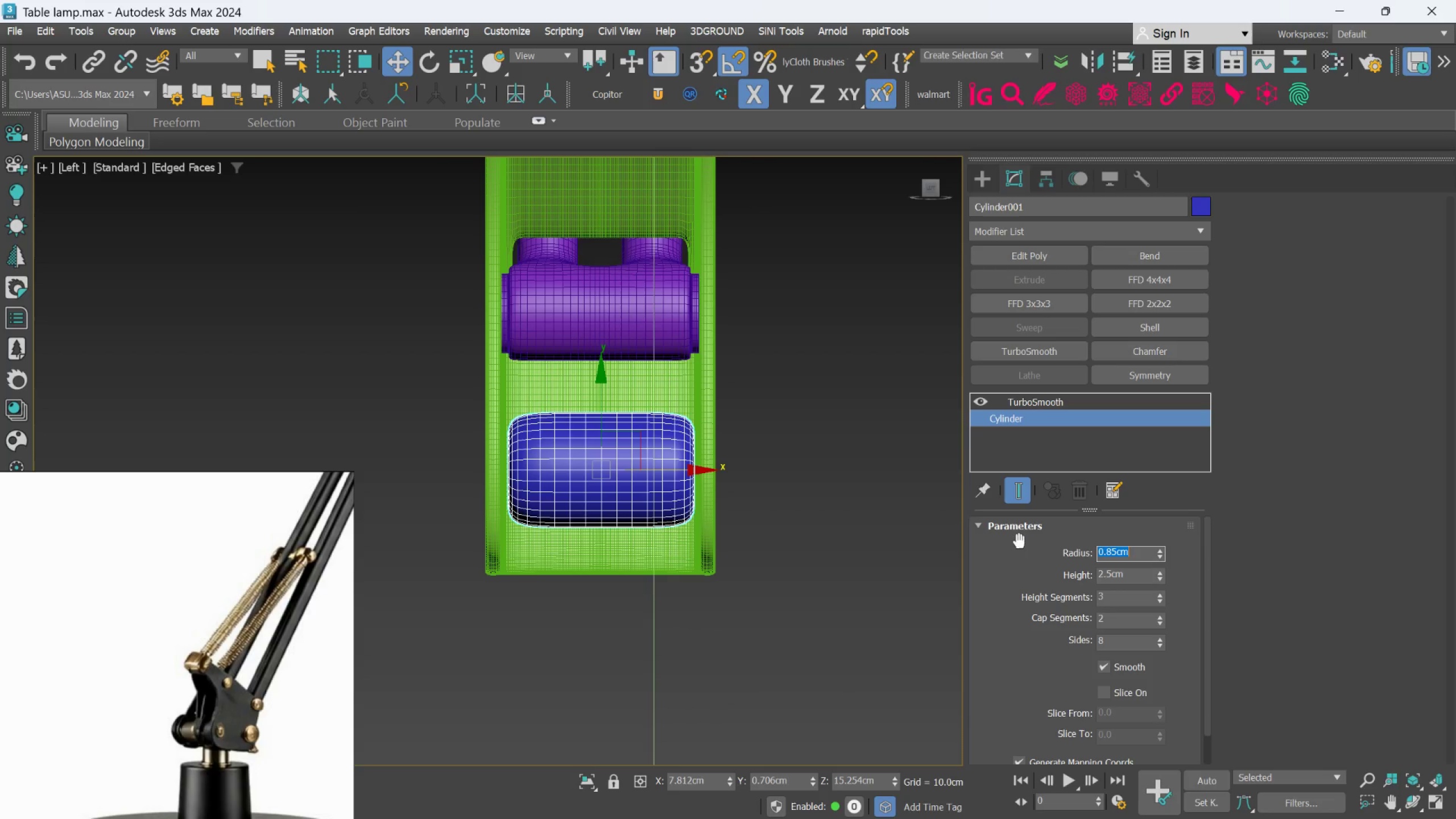 
double_click([1114, 553])
 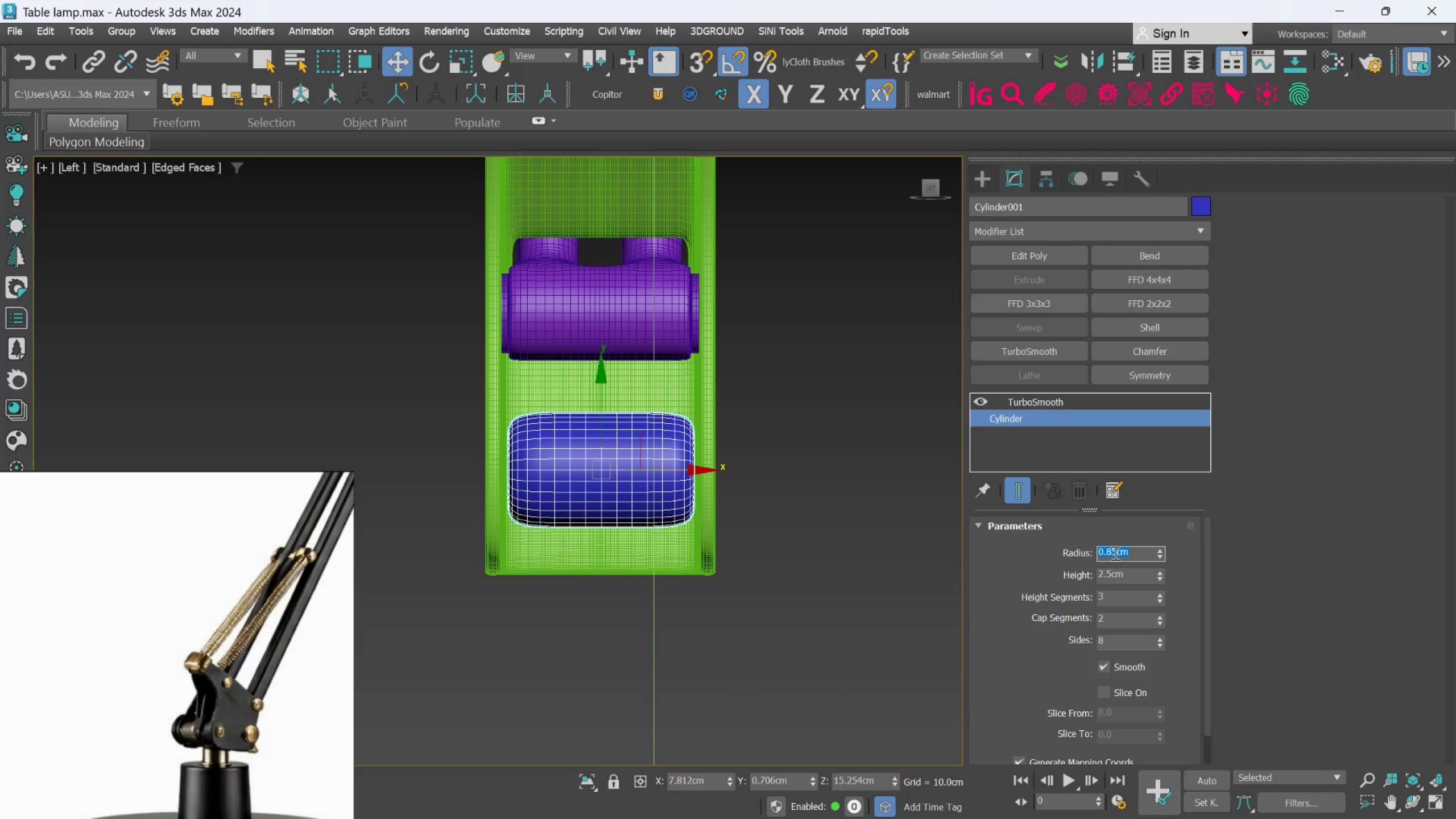 
key(Period)
 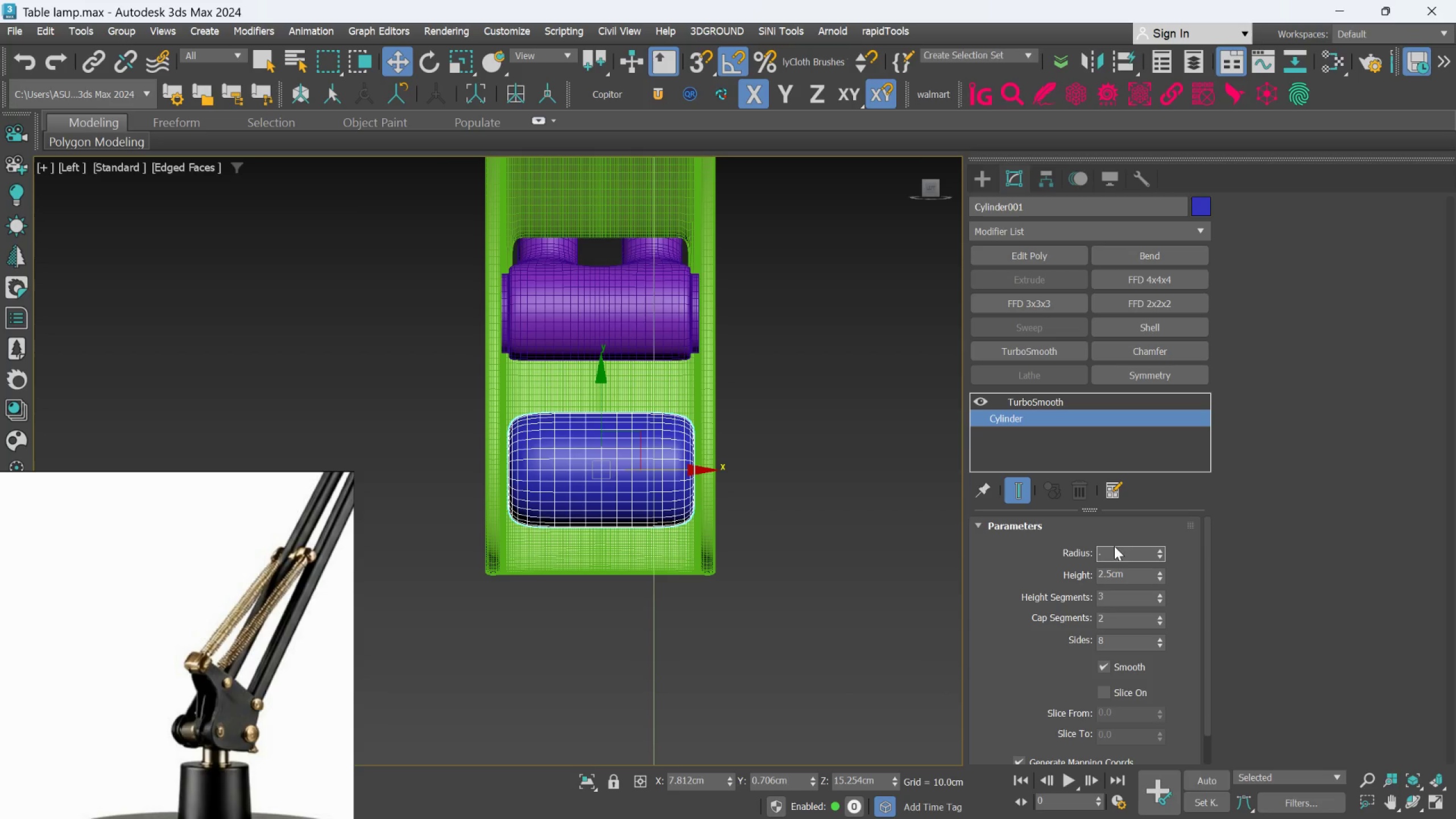 
key(8)
 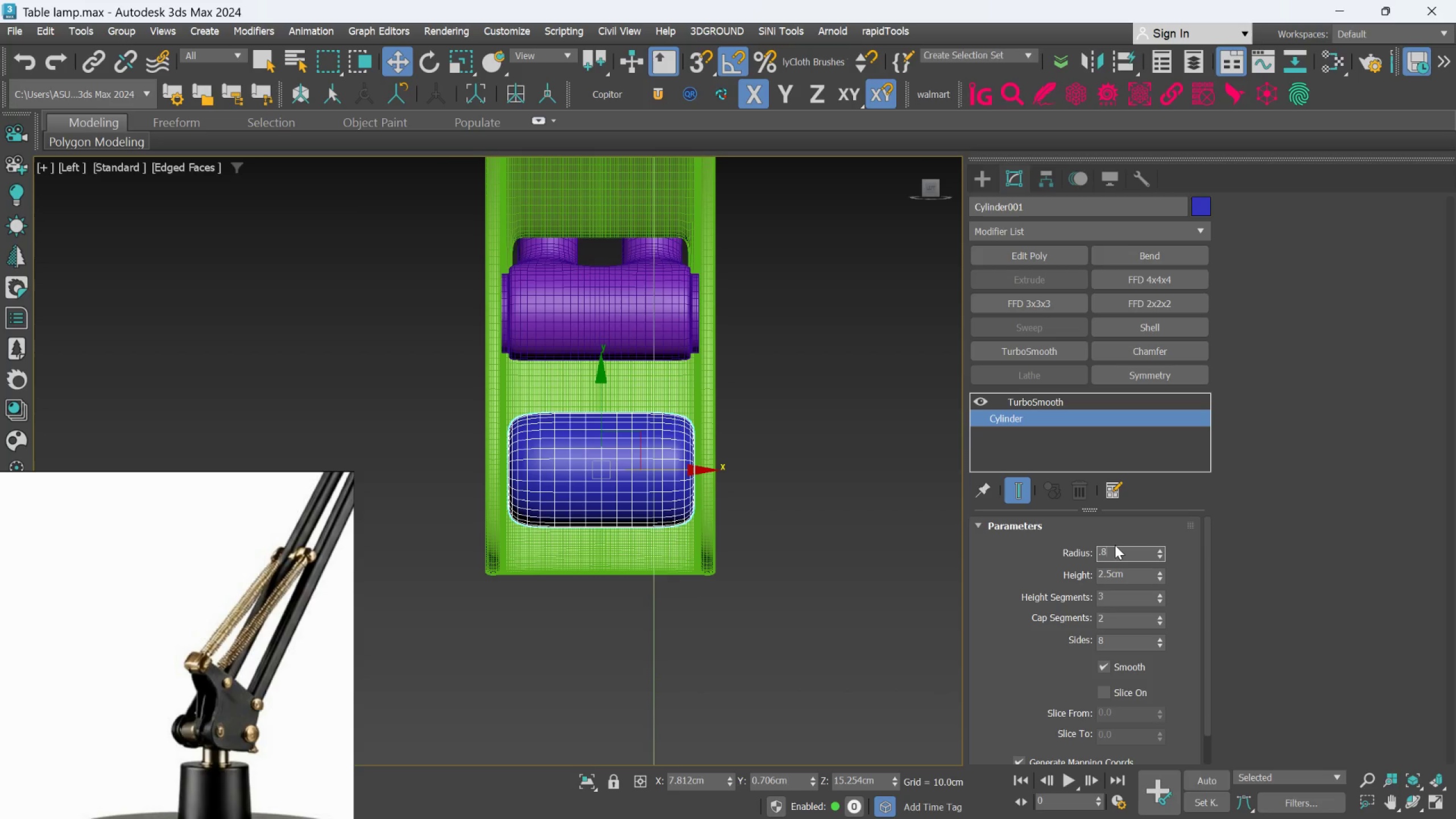 
key(Enter)
 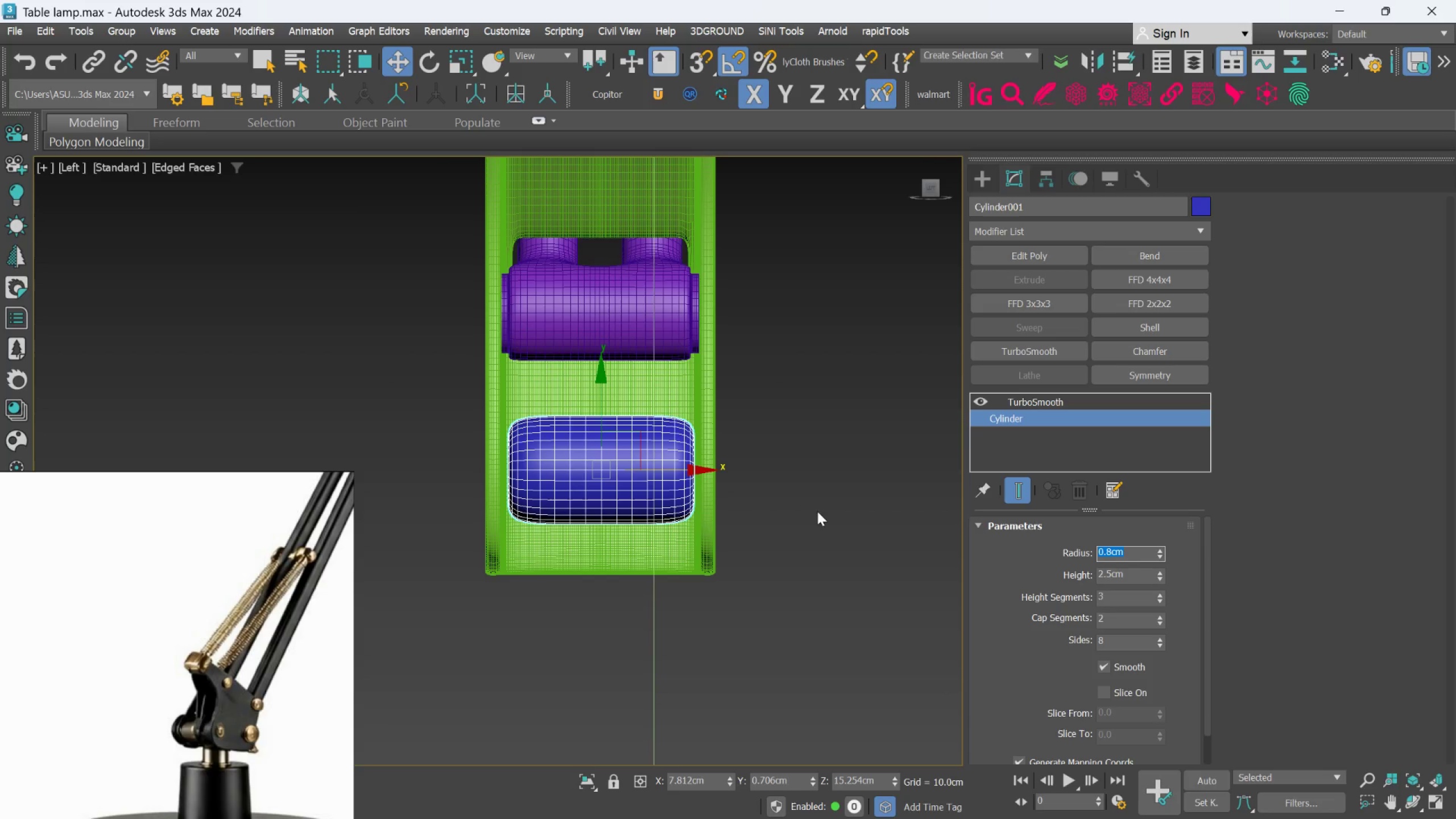 
scroll: coordinate [776, 494], scroll_direction: up, amount: 2.0
 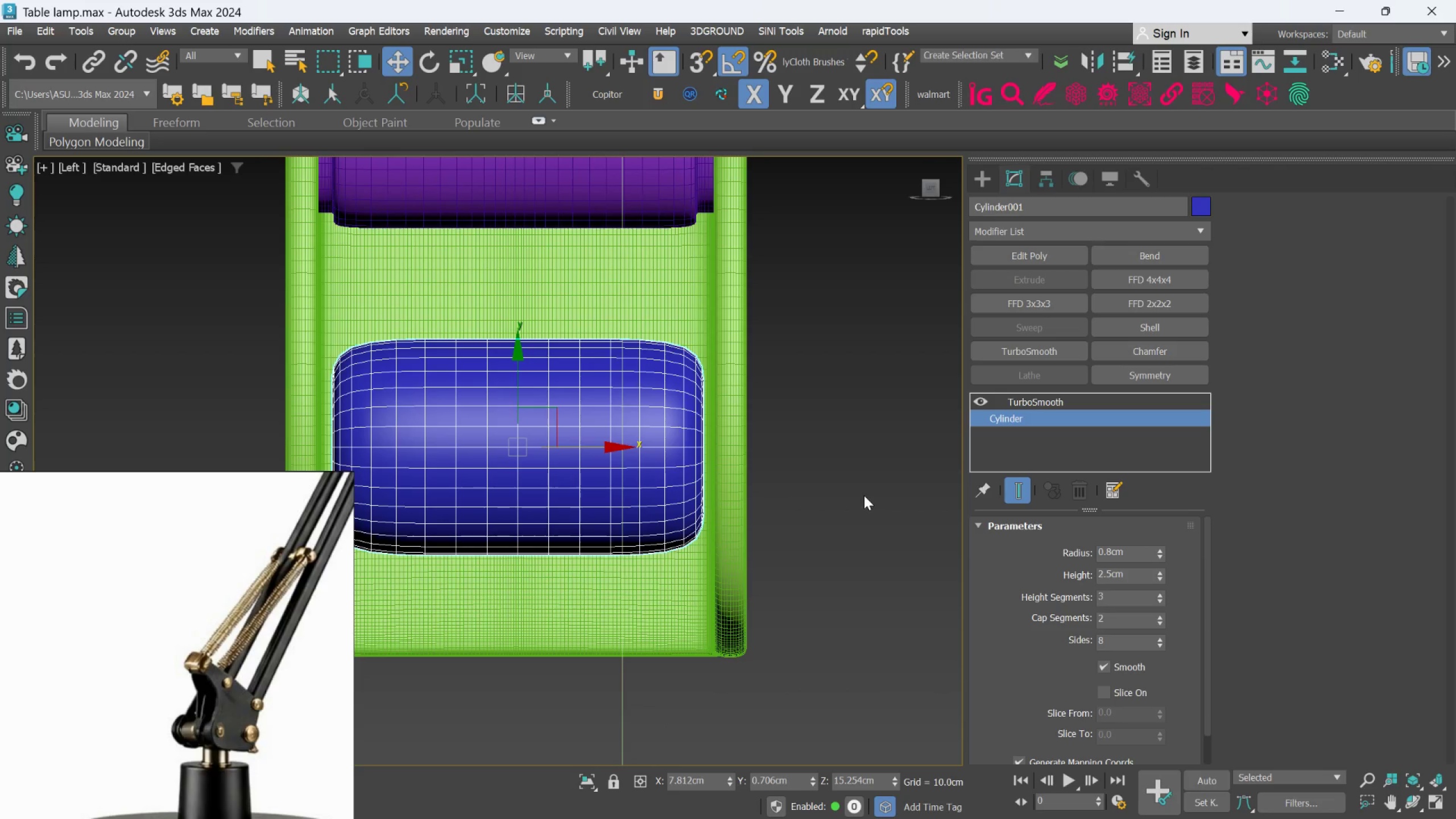 
scroll: coordinate [864, 495], scroll_direction: down, amount: 1.0
 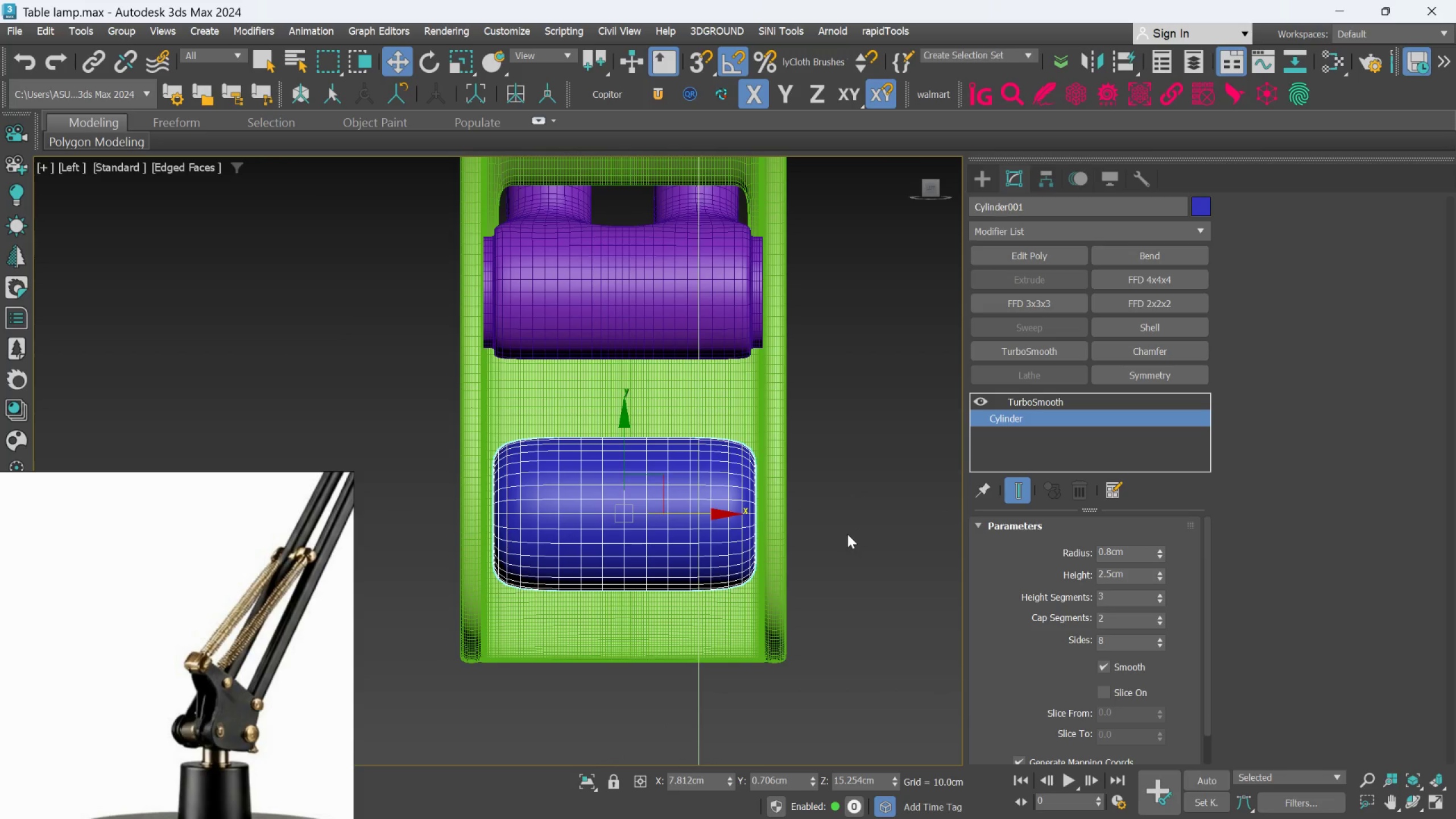 
scroll: coordinate [687, 493], scroll_direction: none, amount: 0.0
 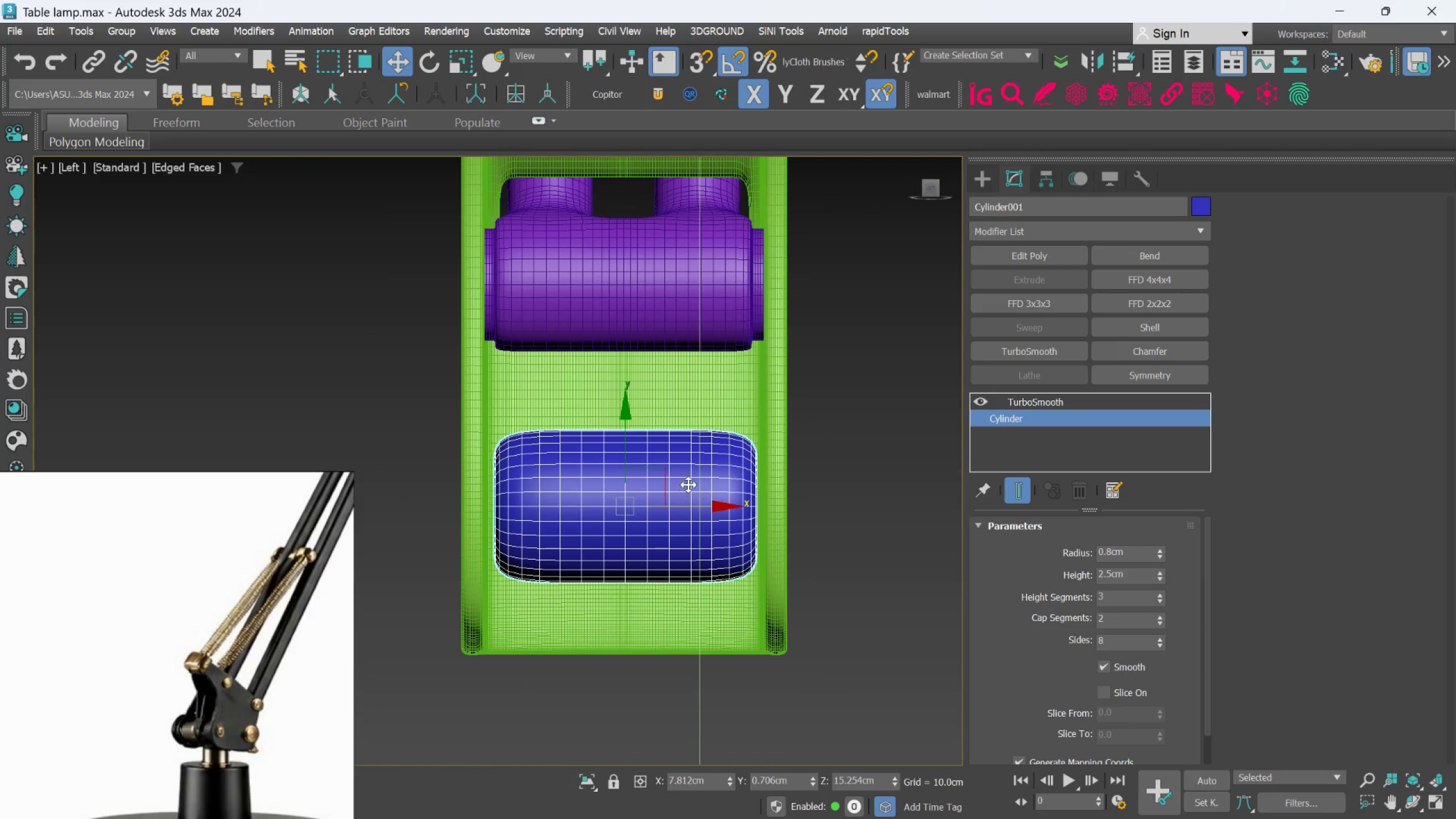 
hold_key(key=AltLeft, duration=1.06)
 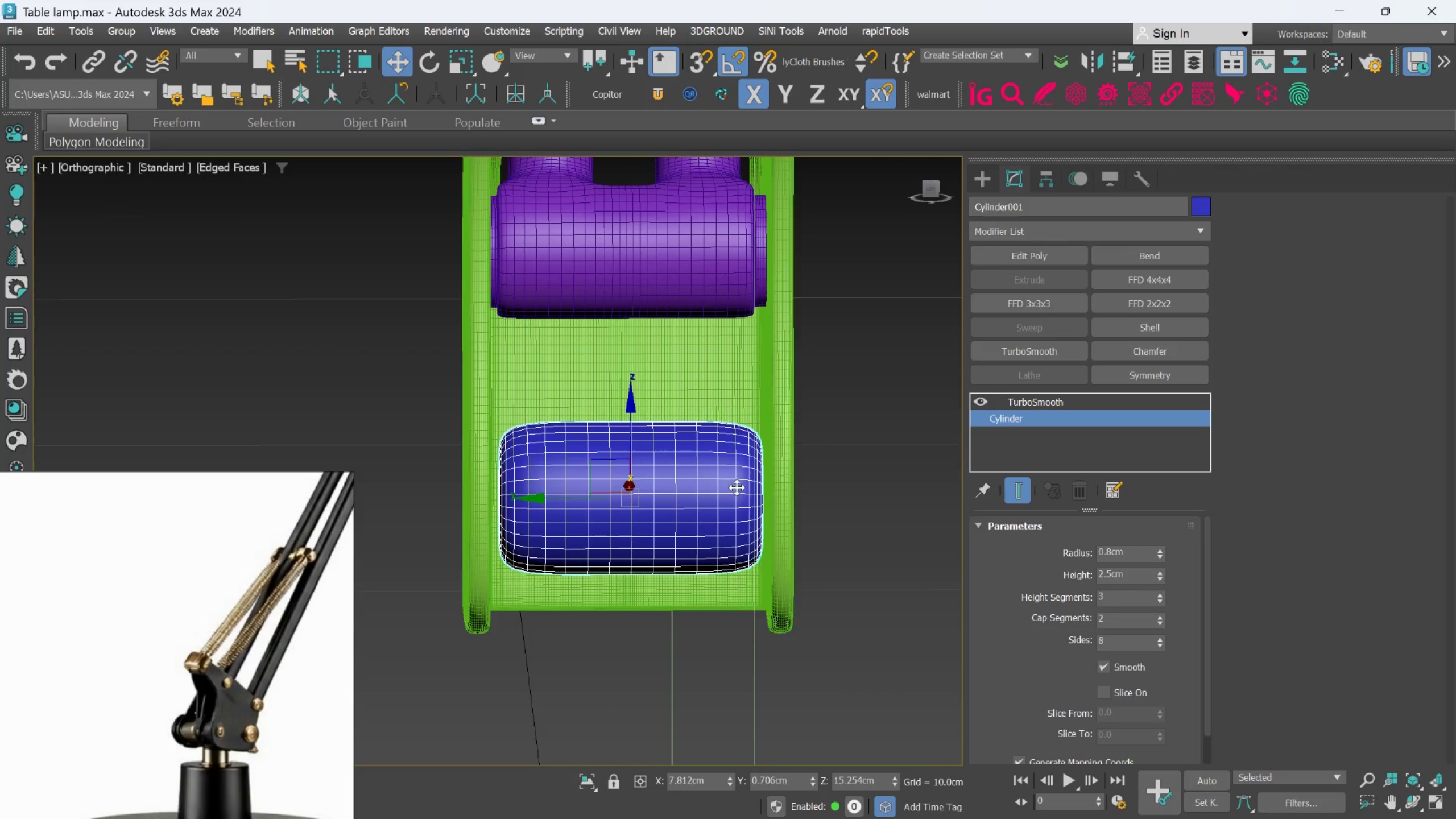 
scroll: coordinate [710, 468], scroll_direction: none, amount: 0.0
 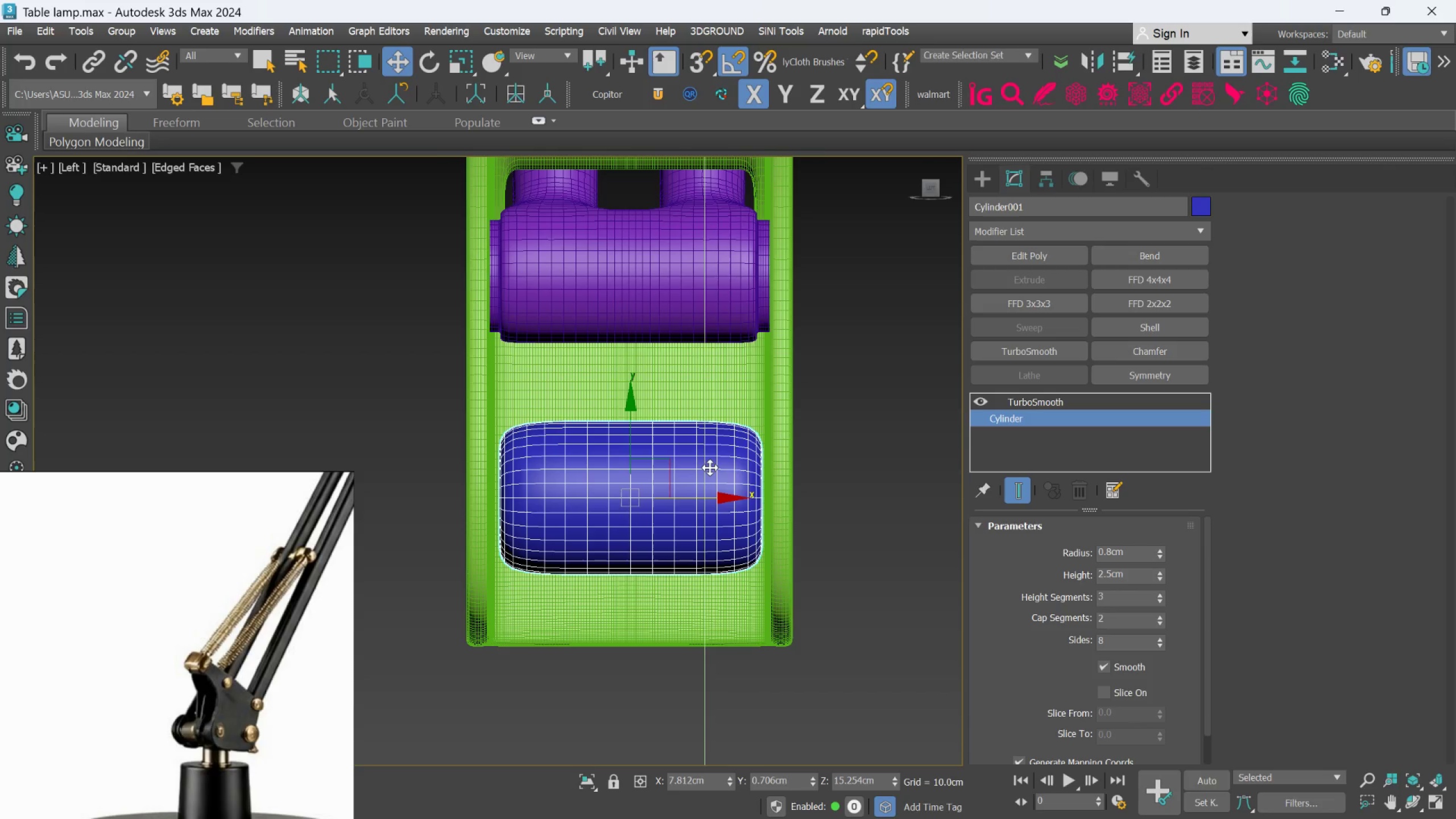 
hold_key(key=AltLeft, duration=1.12)
 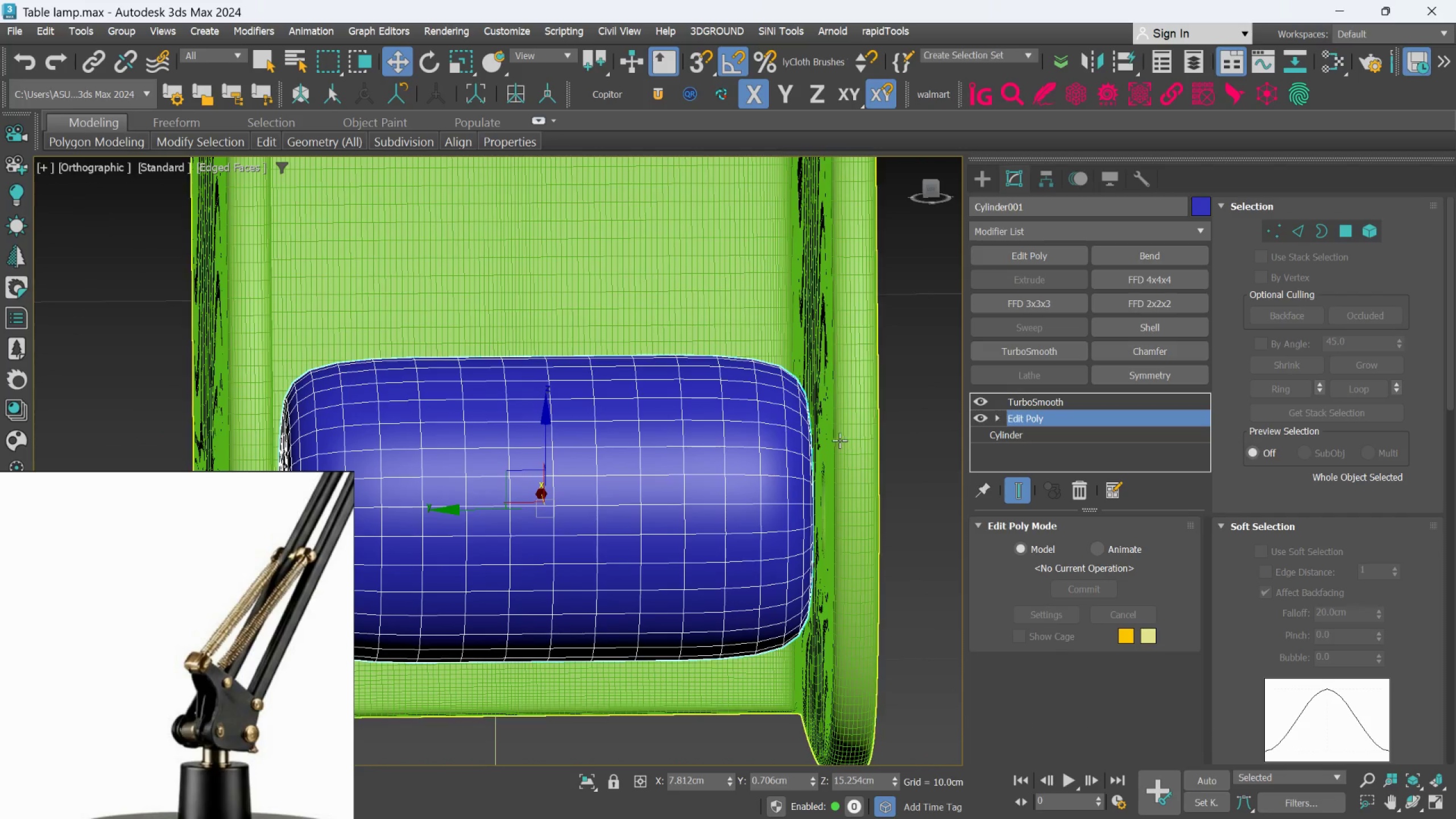 
scroll: coordinate [715, 486], scroll_direction: up, amount: 2.0
 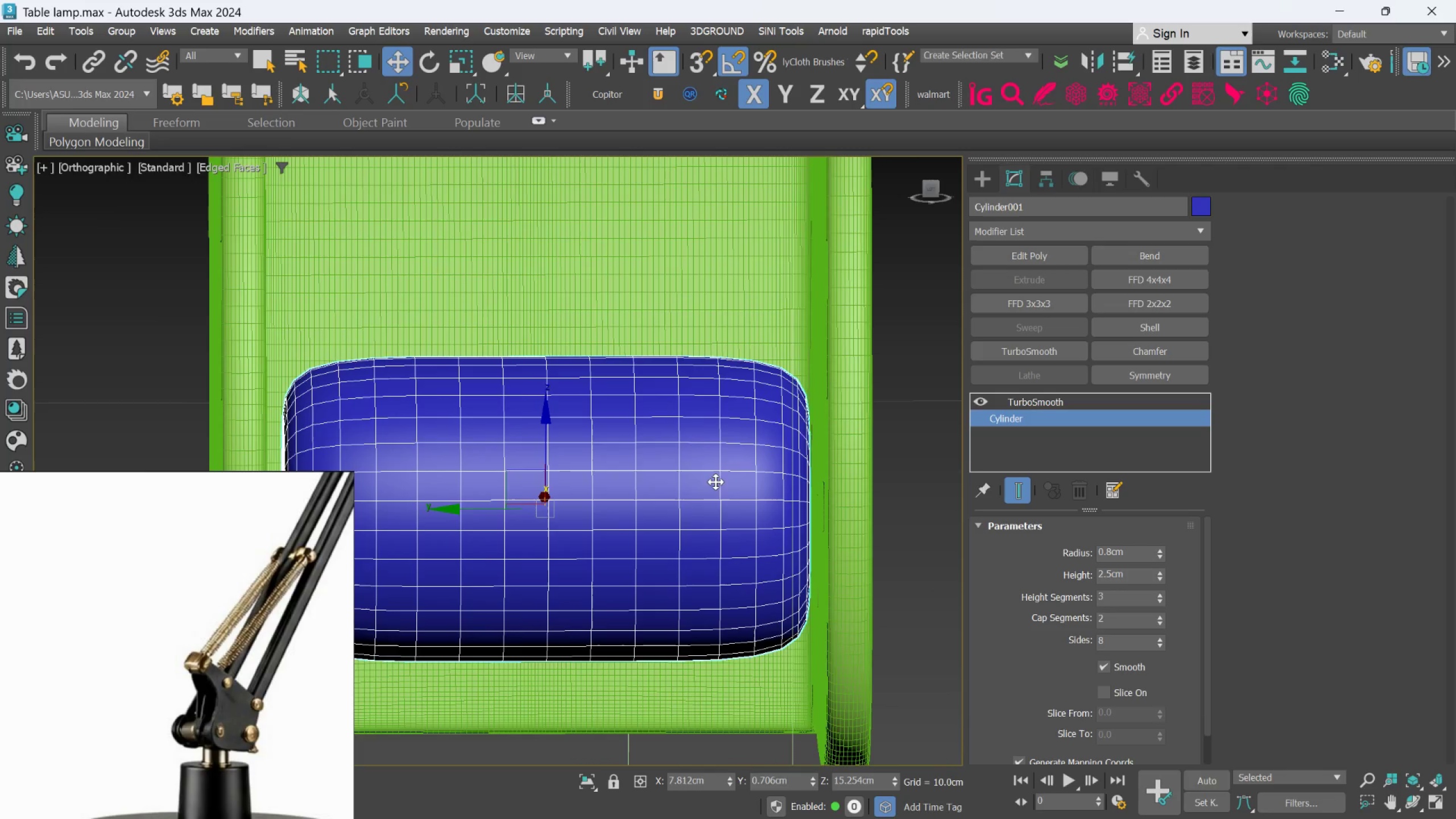 
left_click([1028, 500])
 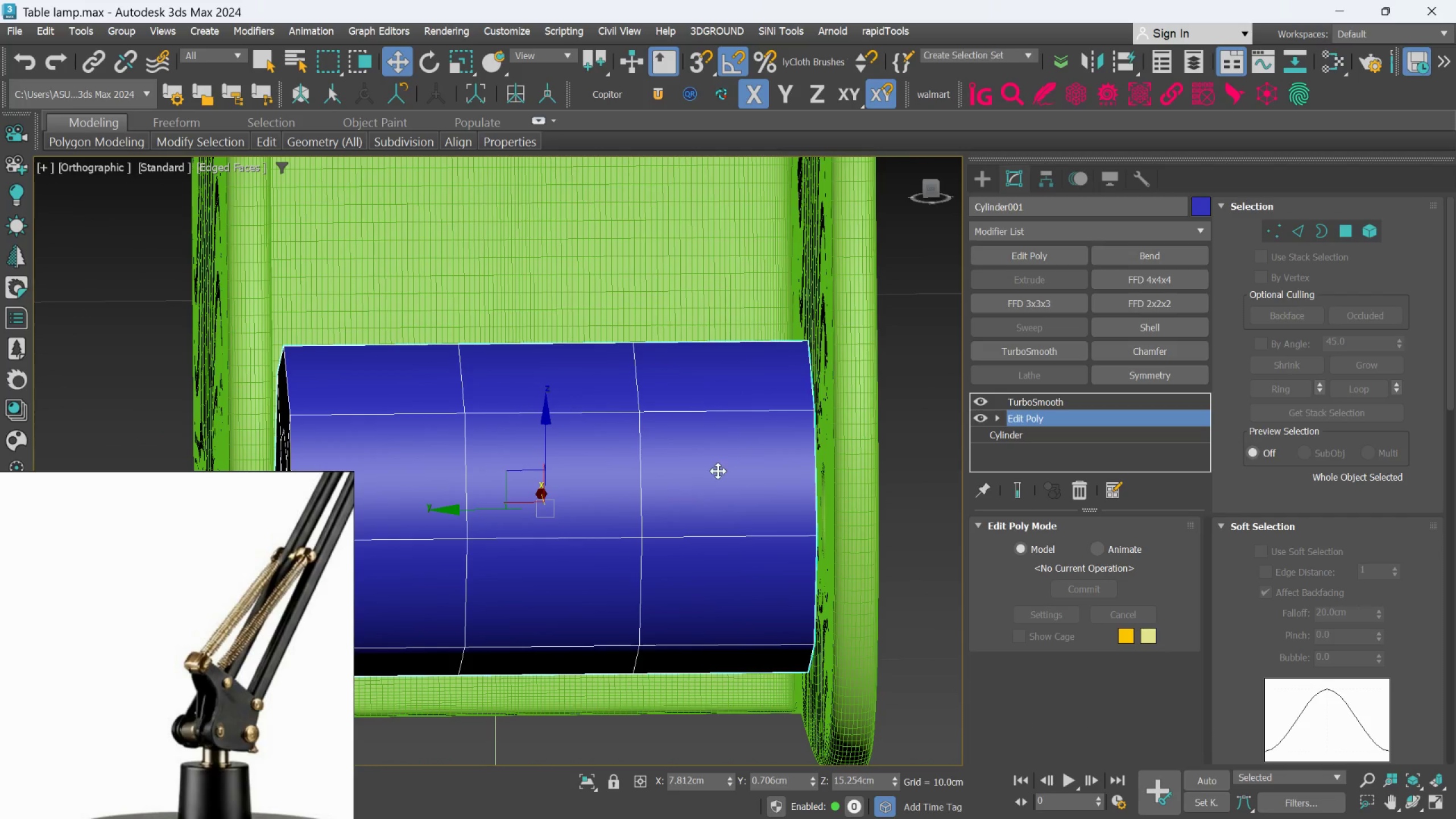 
hold_key(key=AltLeft, duration=0.88)
scroll: coordinate [718, 471], scroll_direction: down, amount: 1.0
 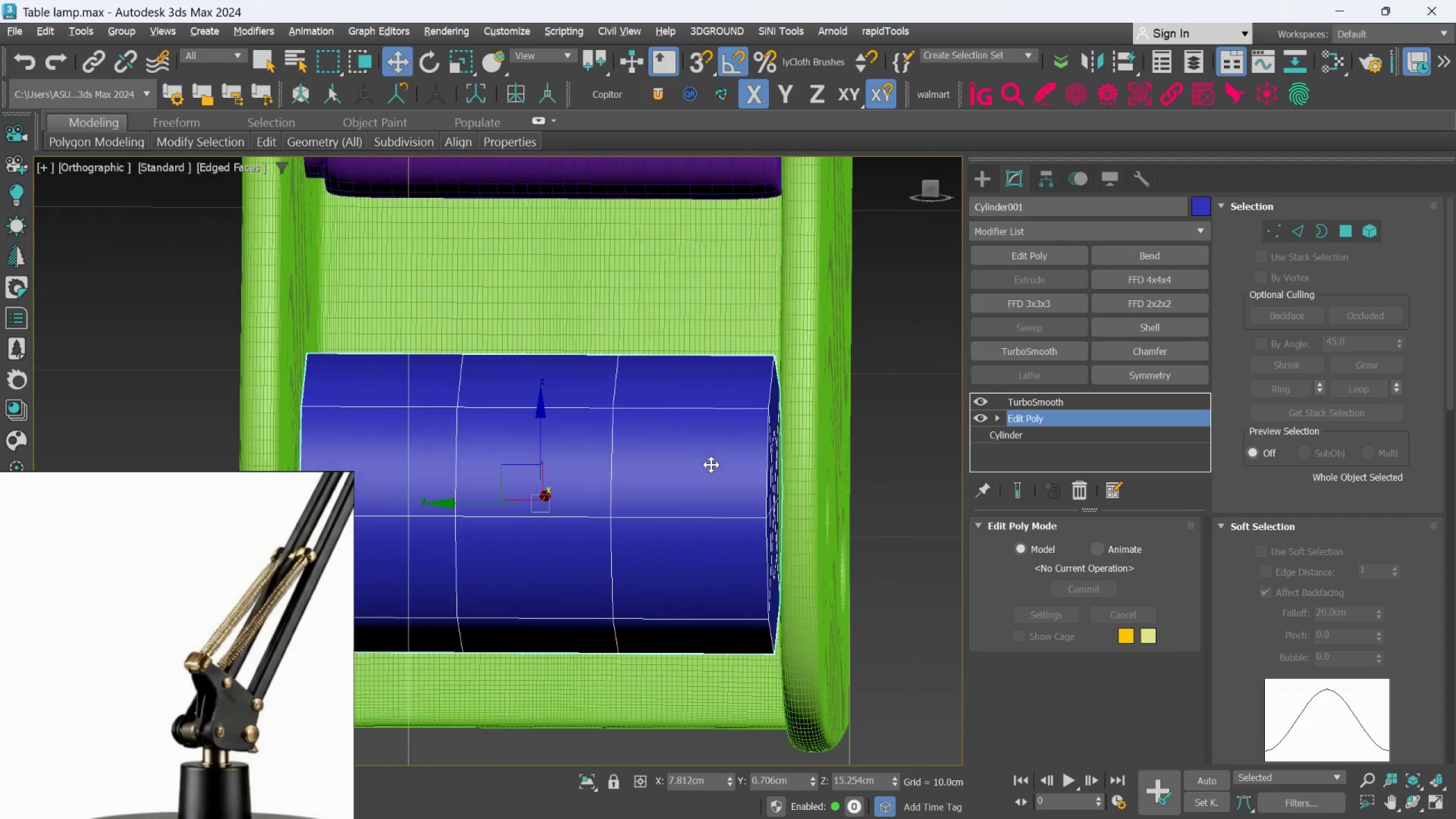 
hold_key(key=AltLeft, duration=1.69)
scroll: coordinate [744, 475], scroll_direction: up, amount: 1.0
 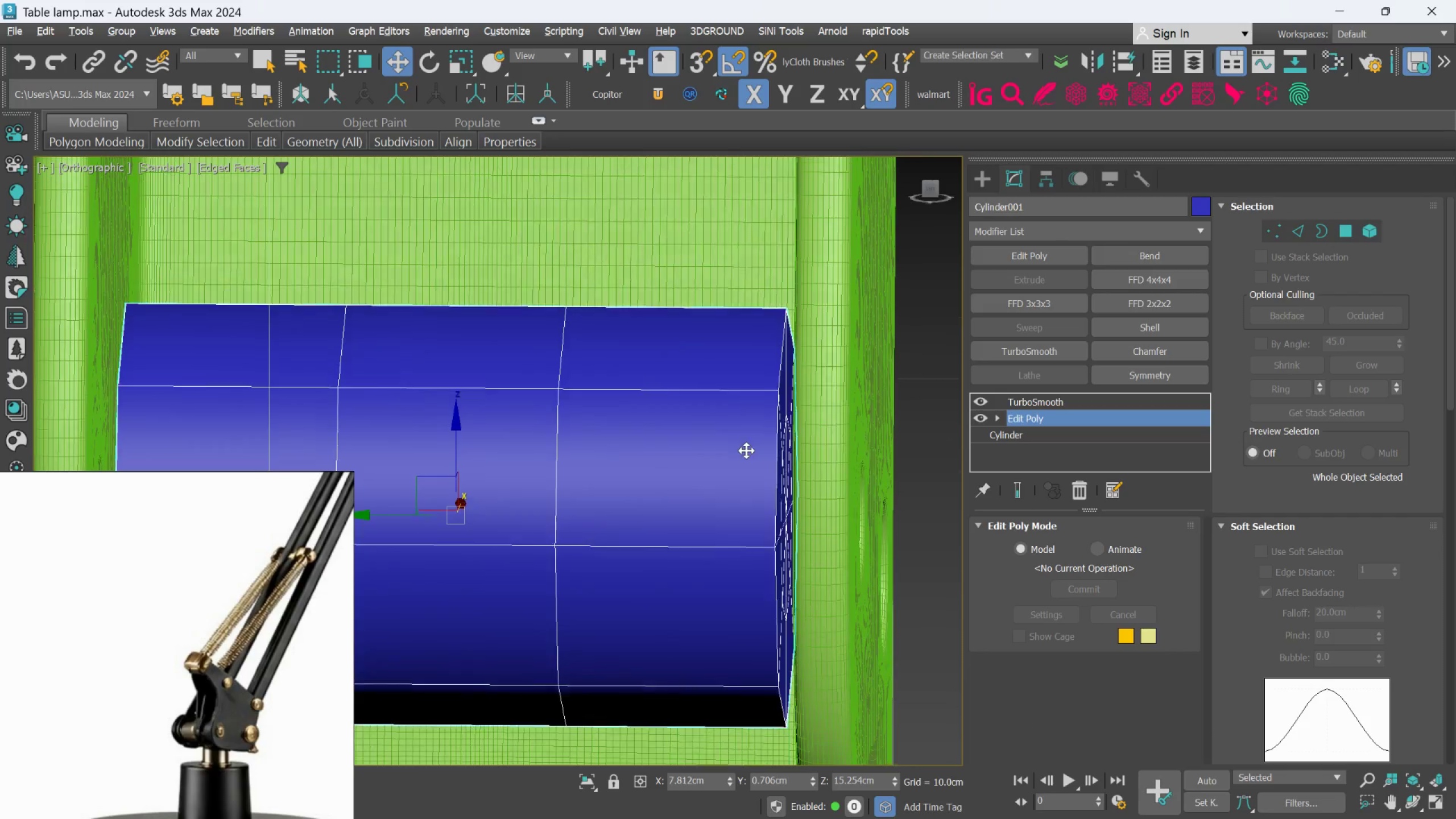 
key(Alt+AltLeft)
 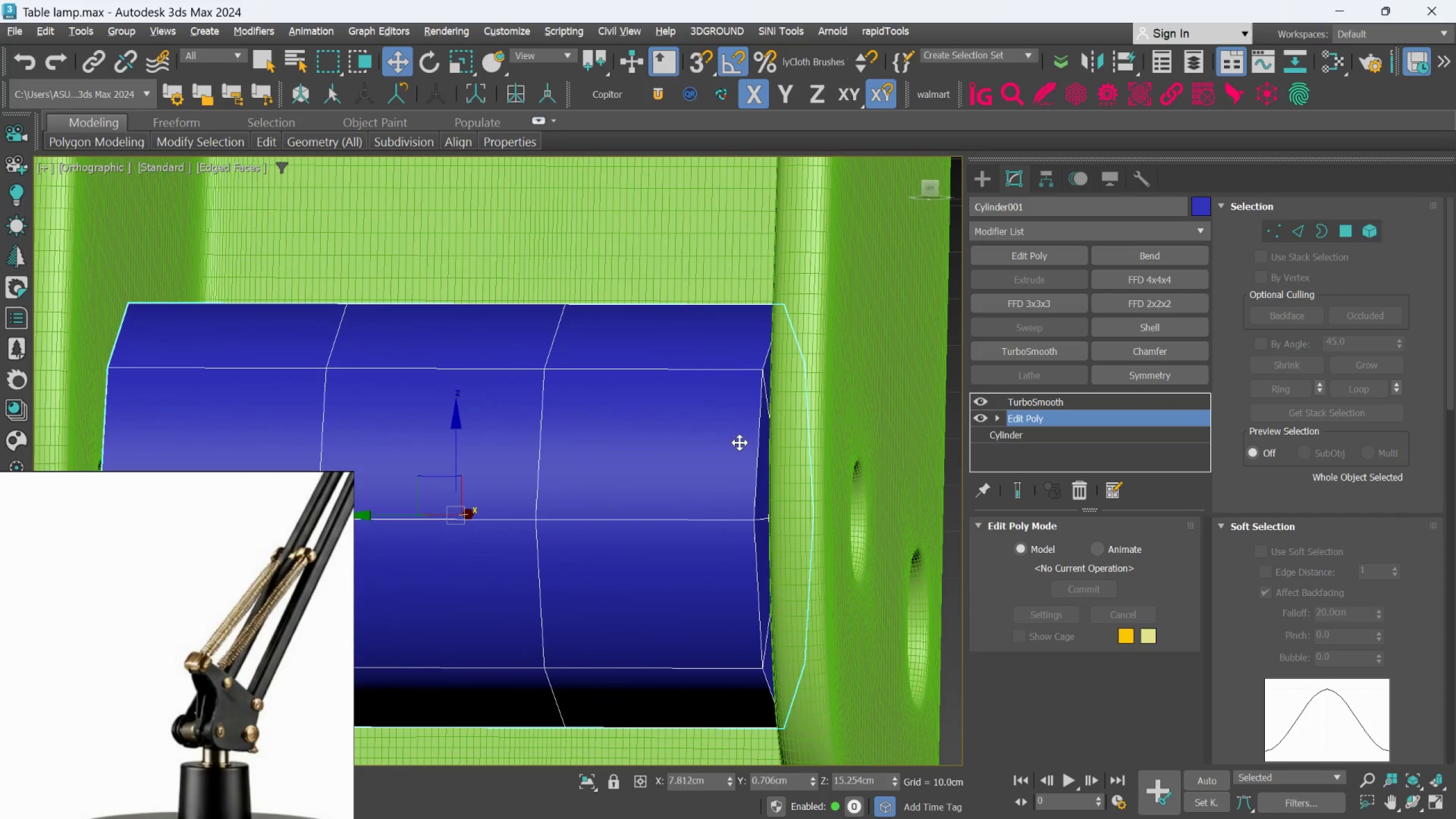 
key(Alt+AltLeft)
 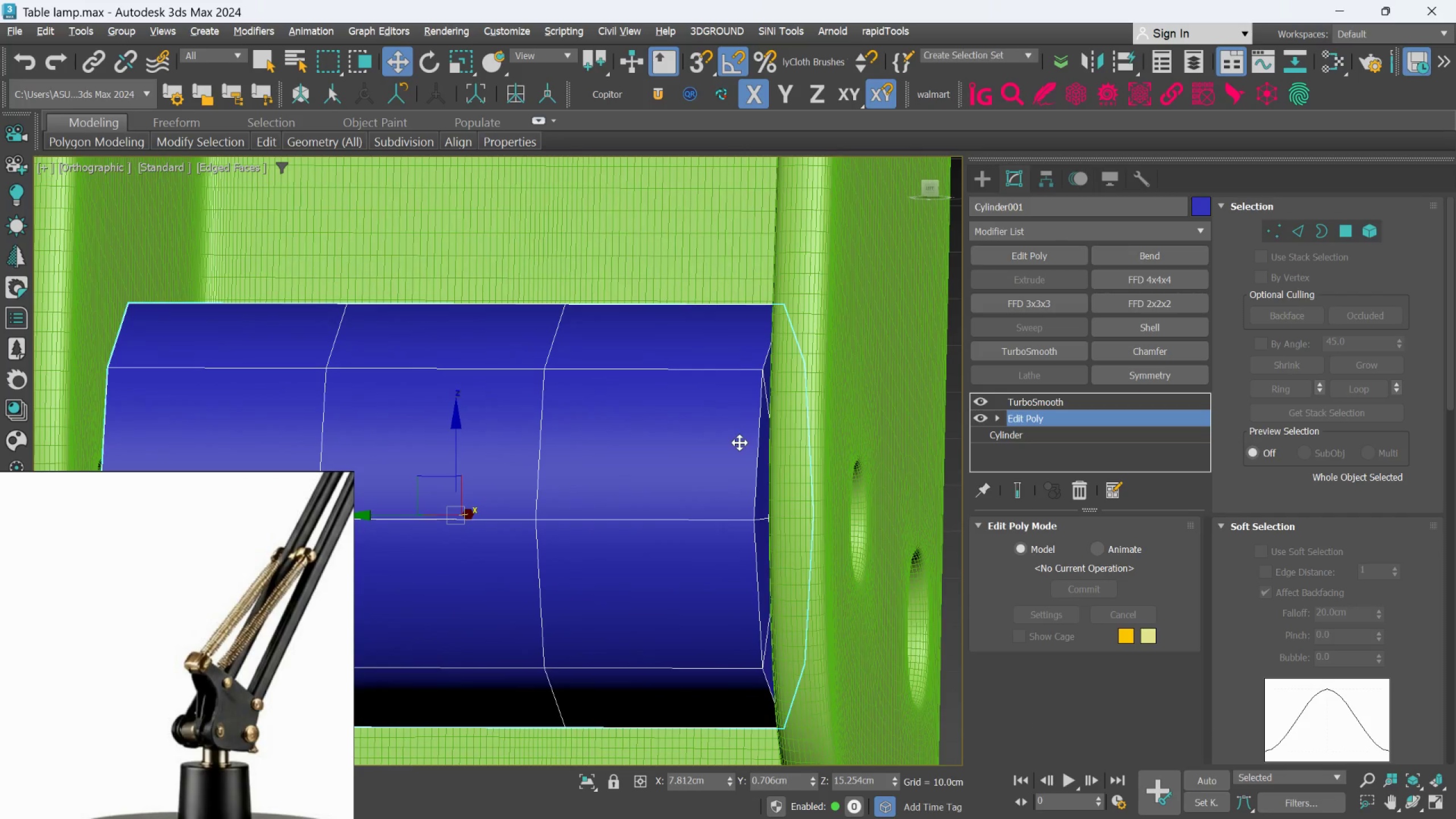 
key(Alt+AltLeft)
 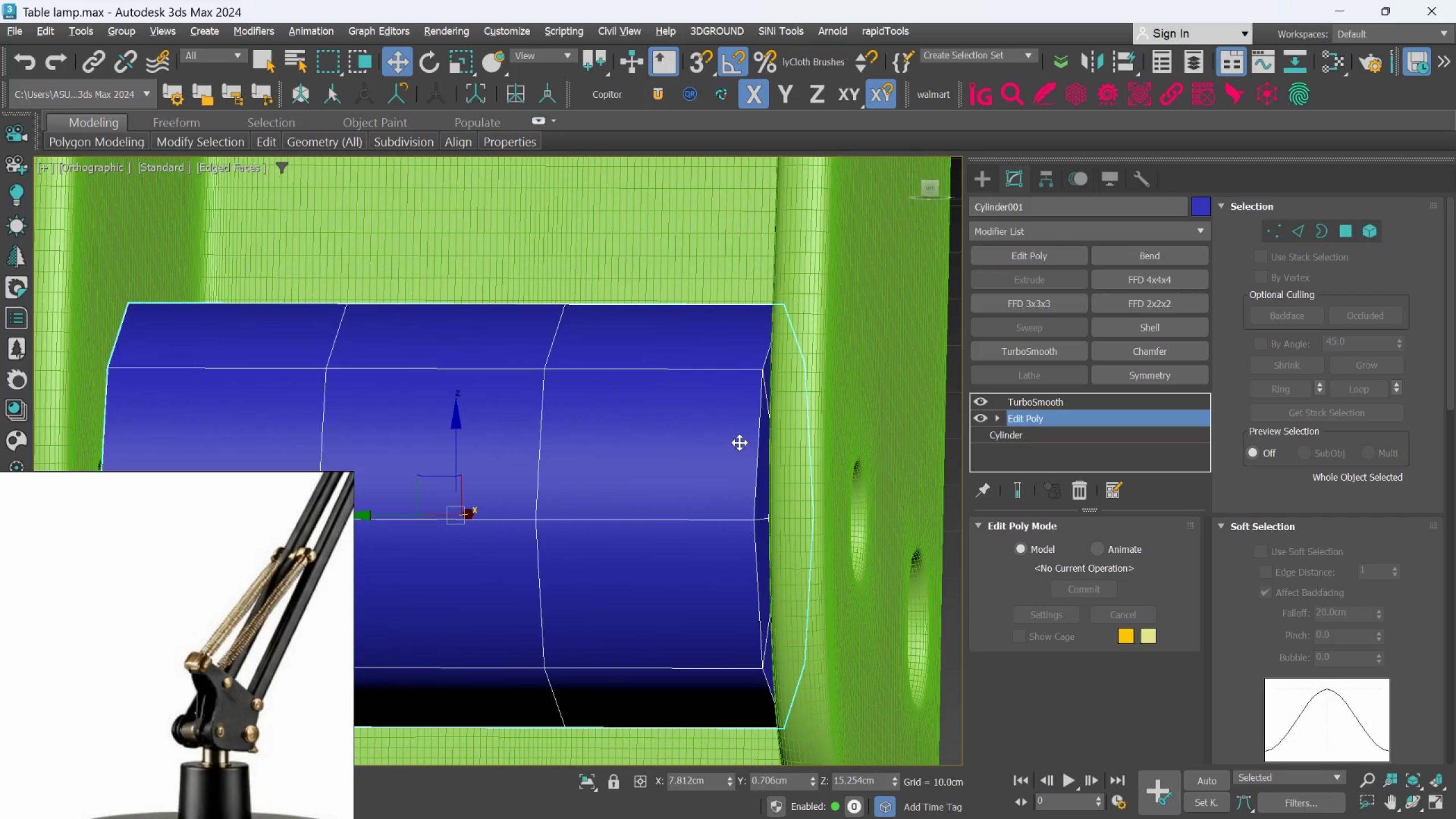 
key(Alt+AltLeft)
 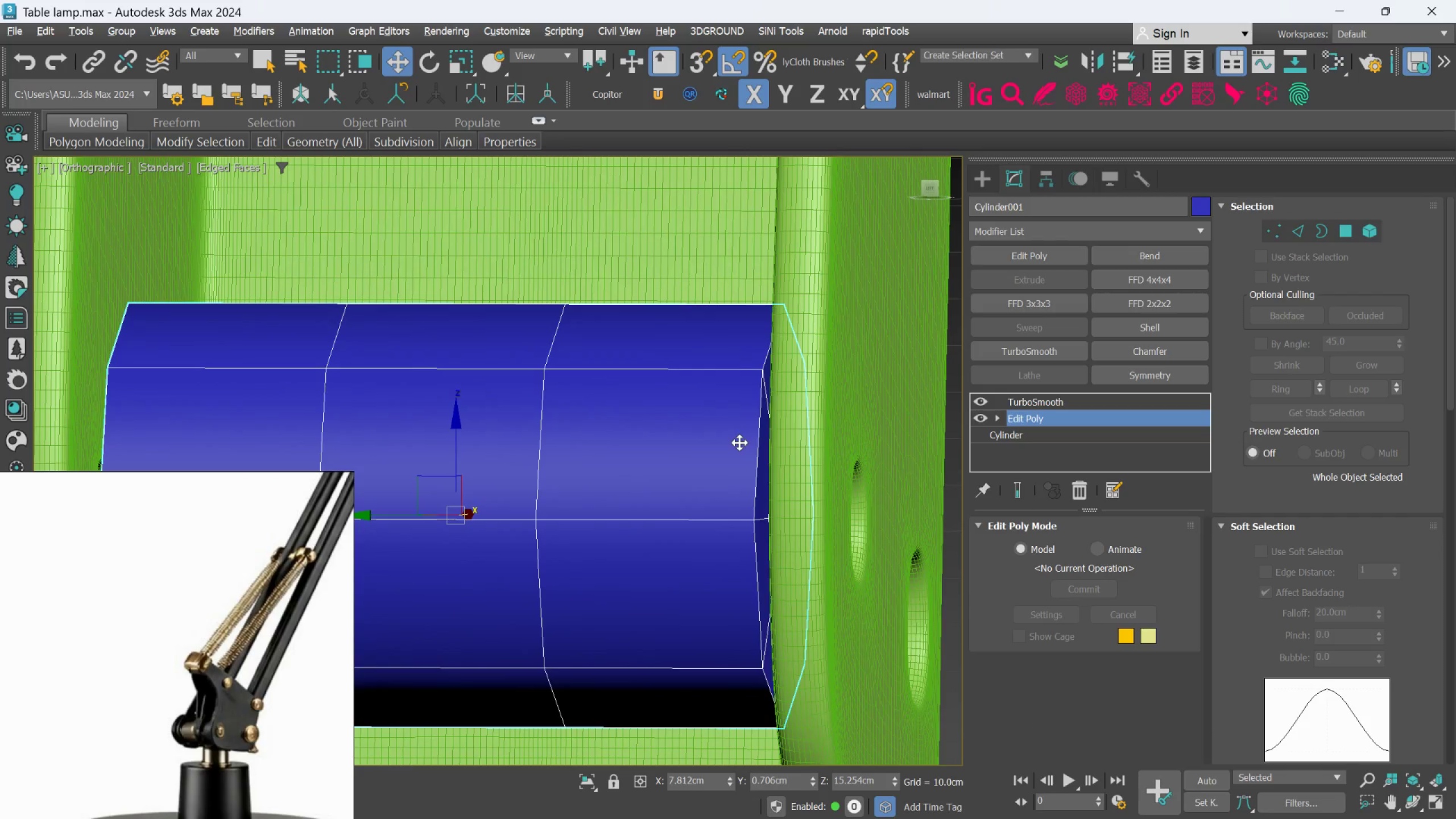 
key(Alt+AltLeft)
 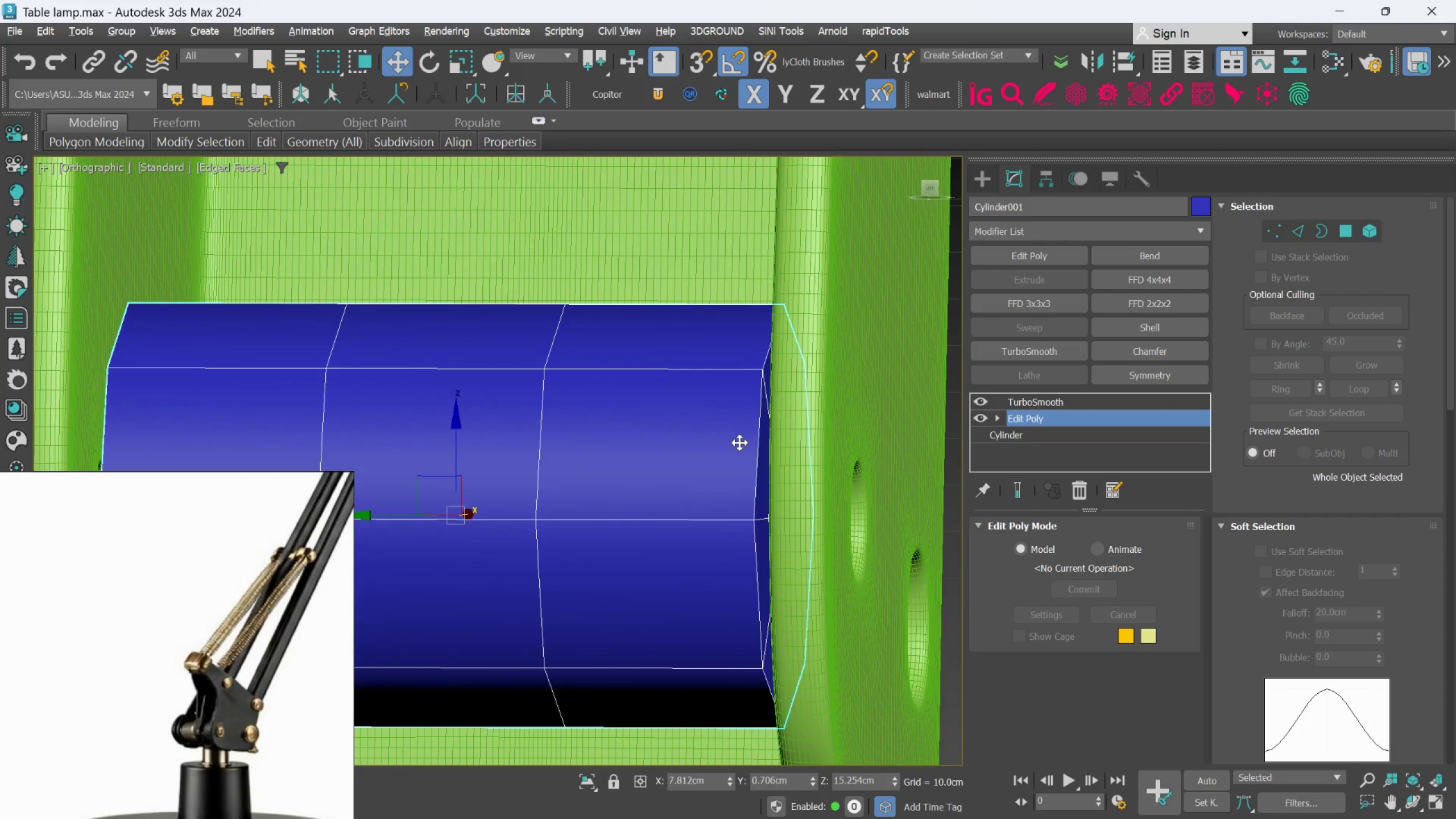 
key(Alt+AltLeft)
 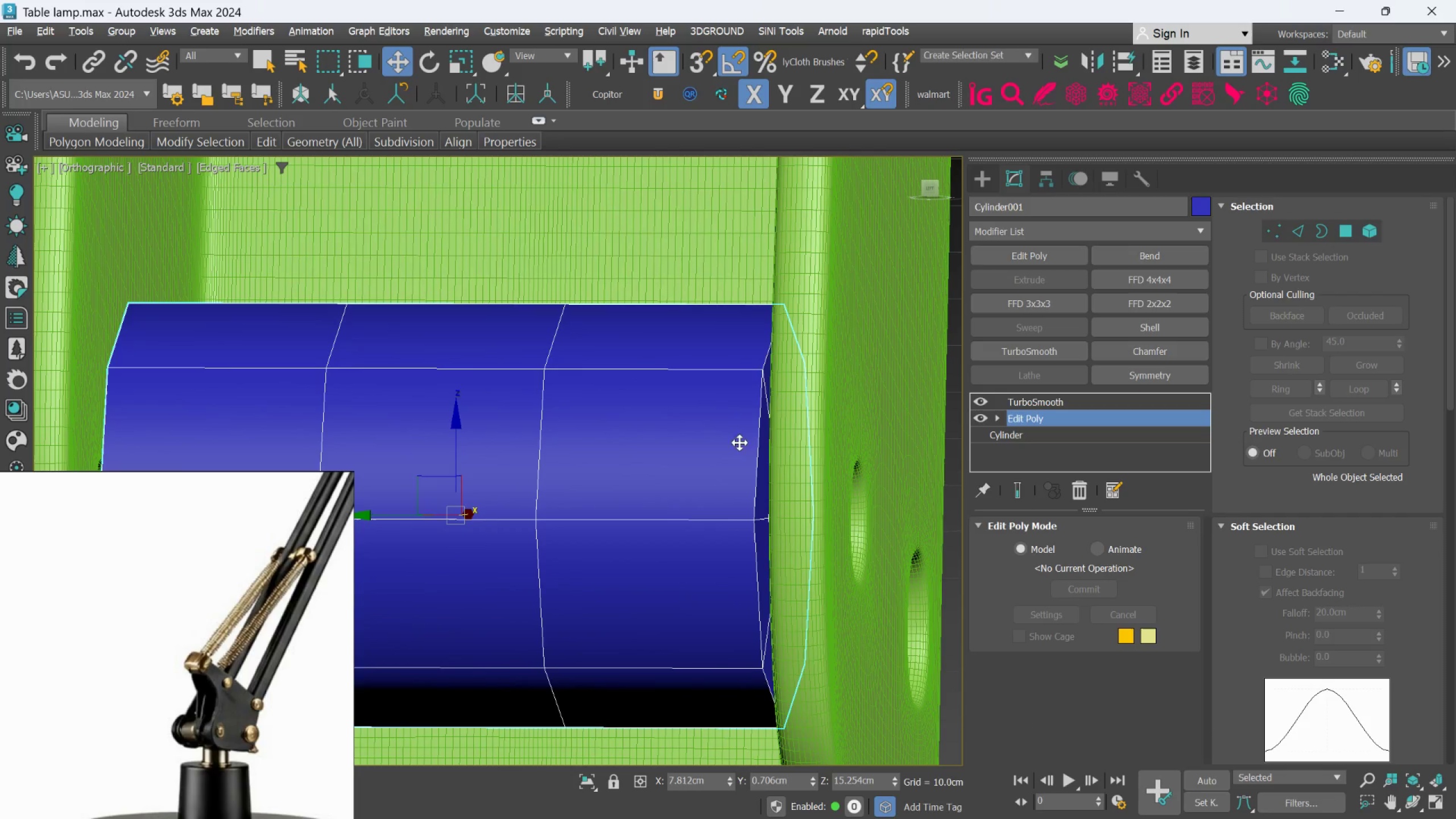 
key(Alt+AltLeft)
 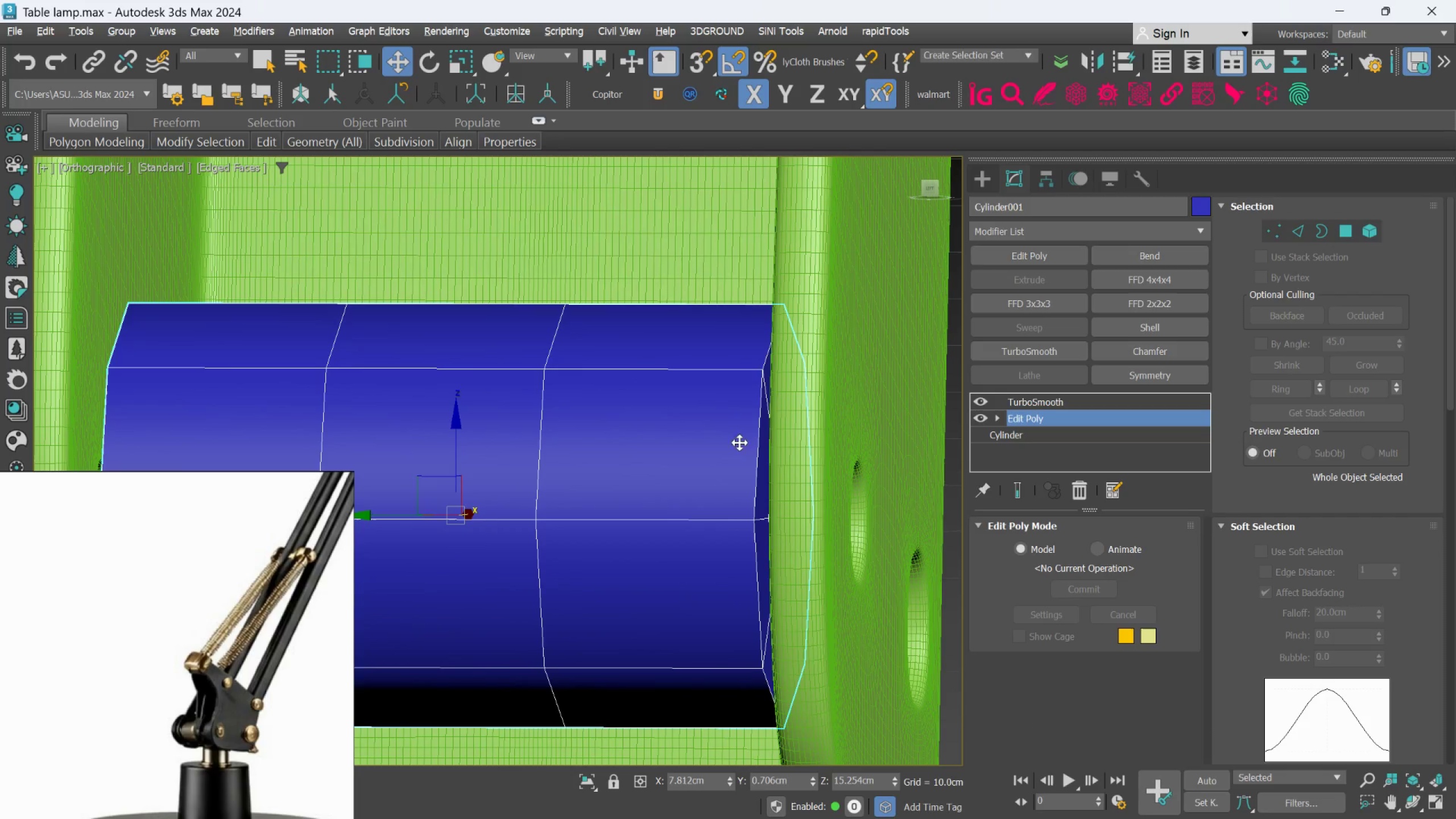 
key(Alt+AltLeft)
 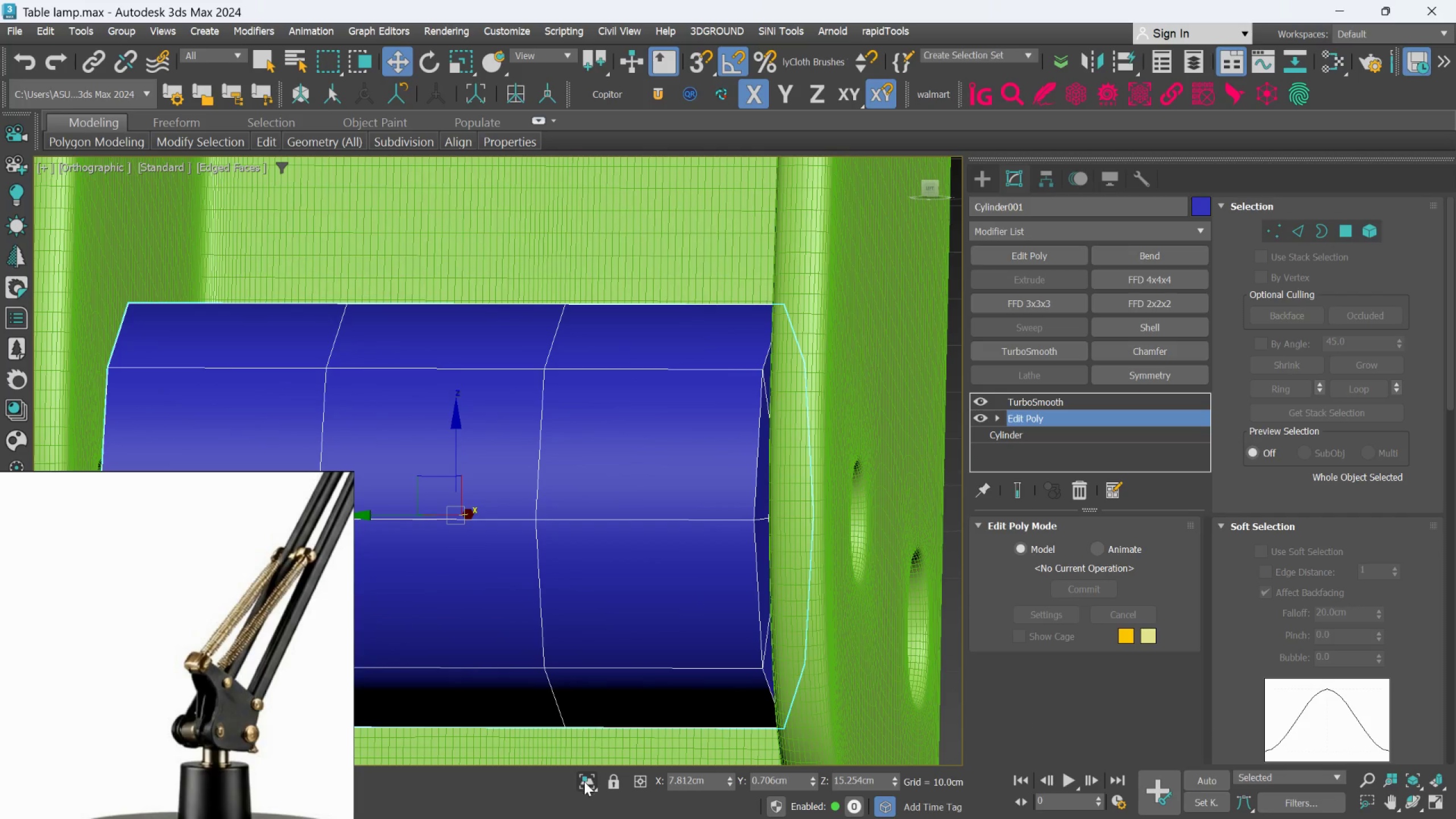 
left_click([584, 784])
 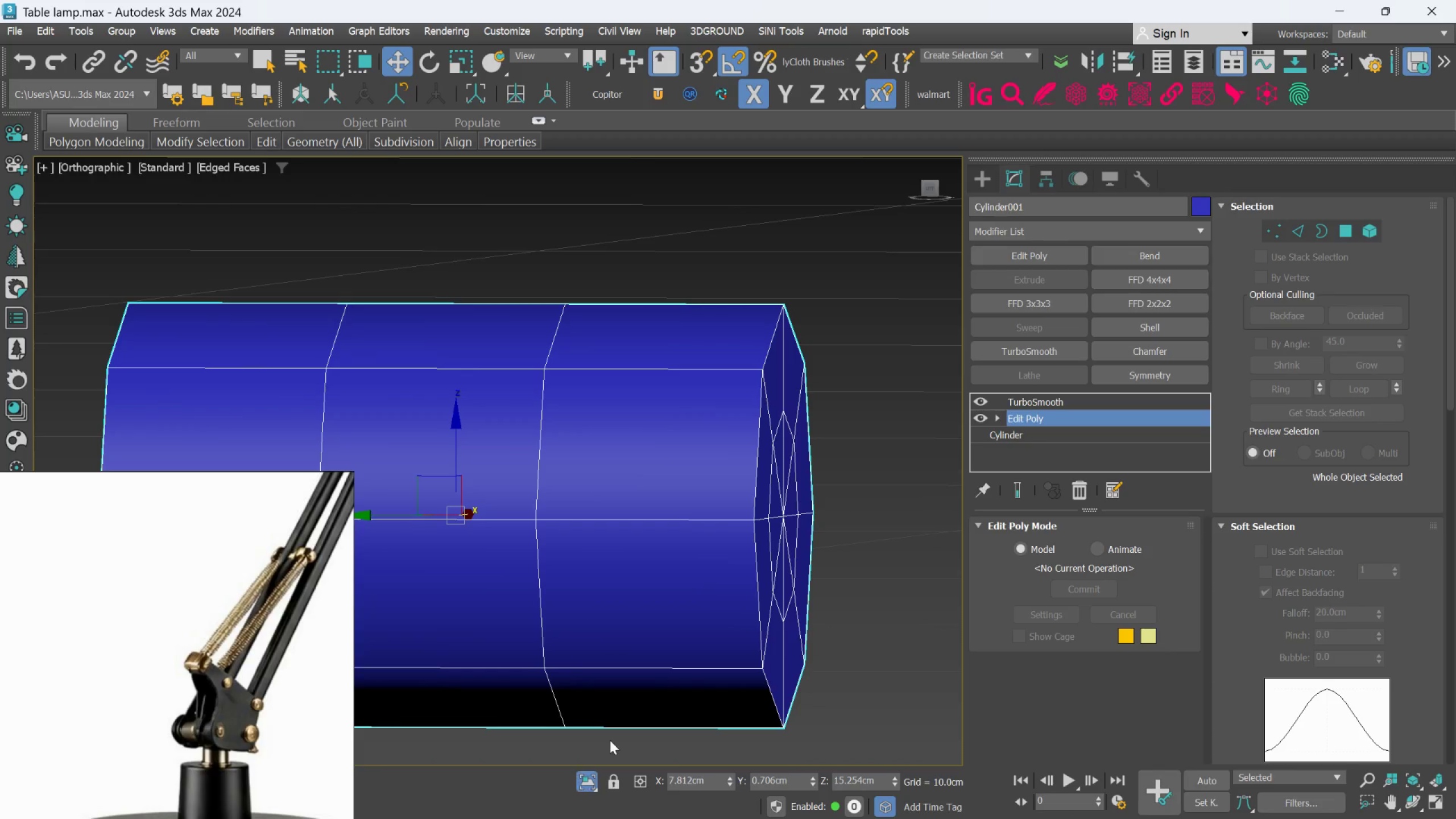 
hold_key(key=AltLeft, duration=0.31)
 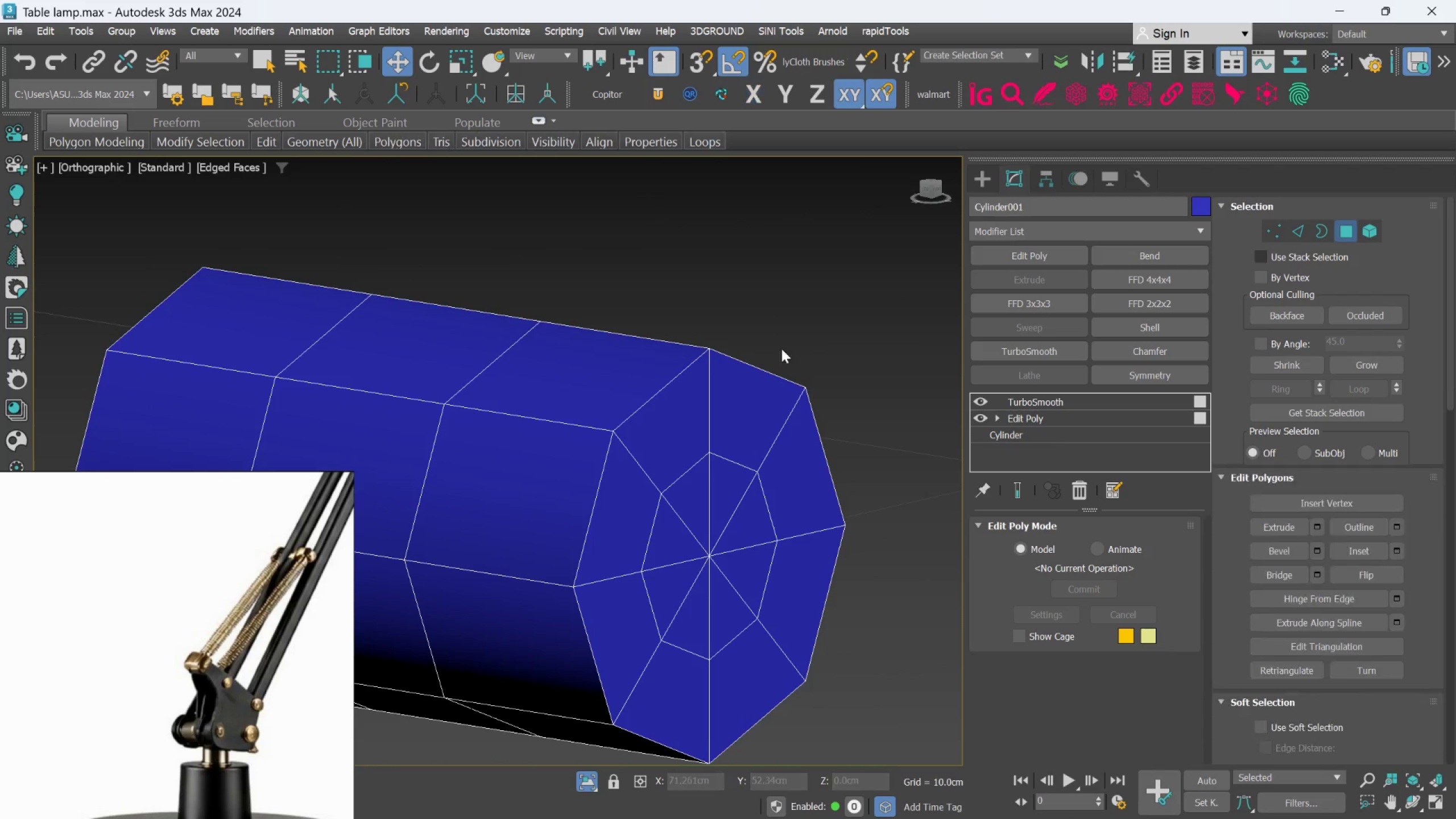 
left_click([719, 409])
 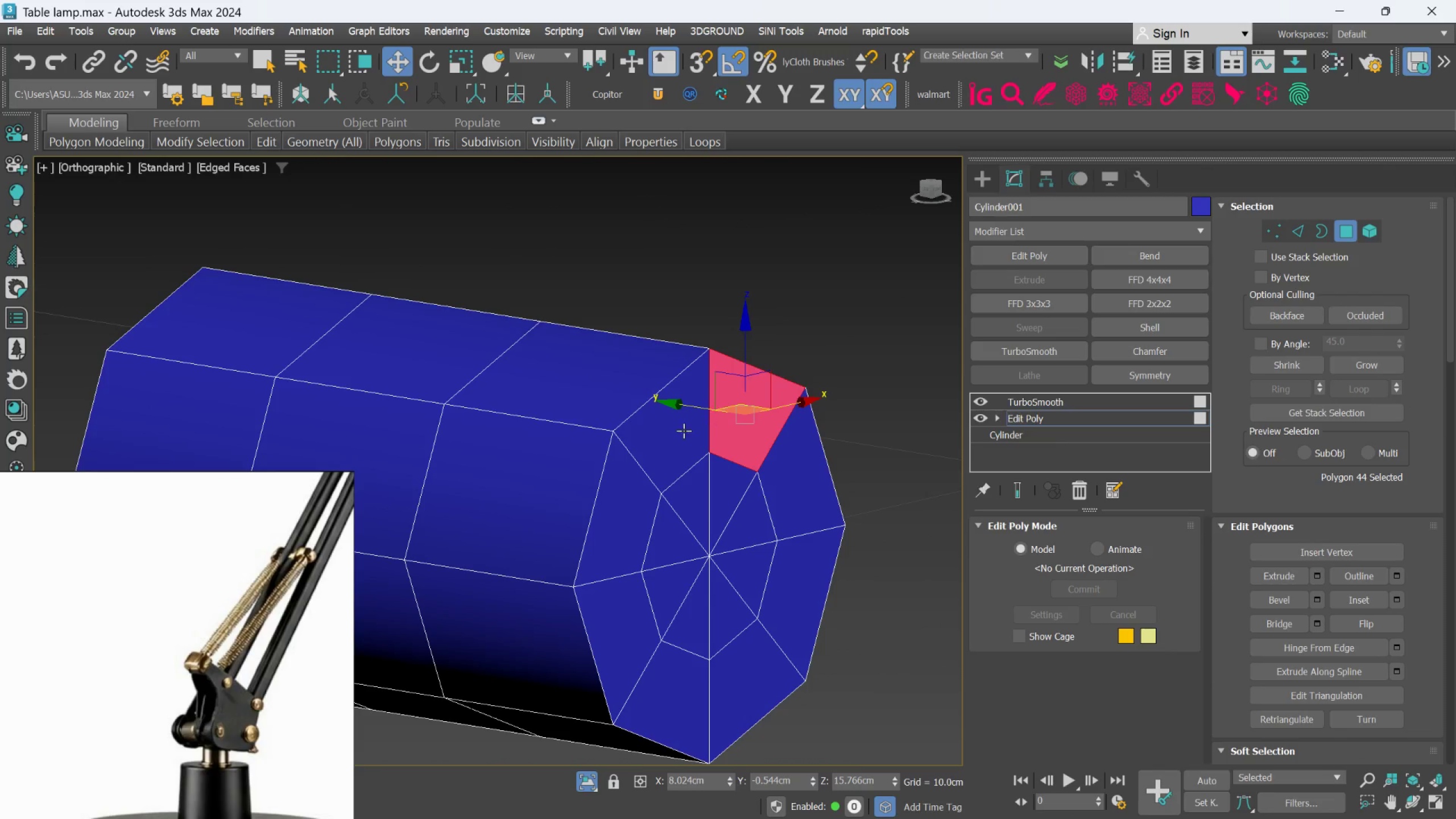 
hold_key(key=ControlLeft, duration=0.62)
double_click([672, 428])
 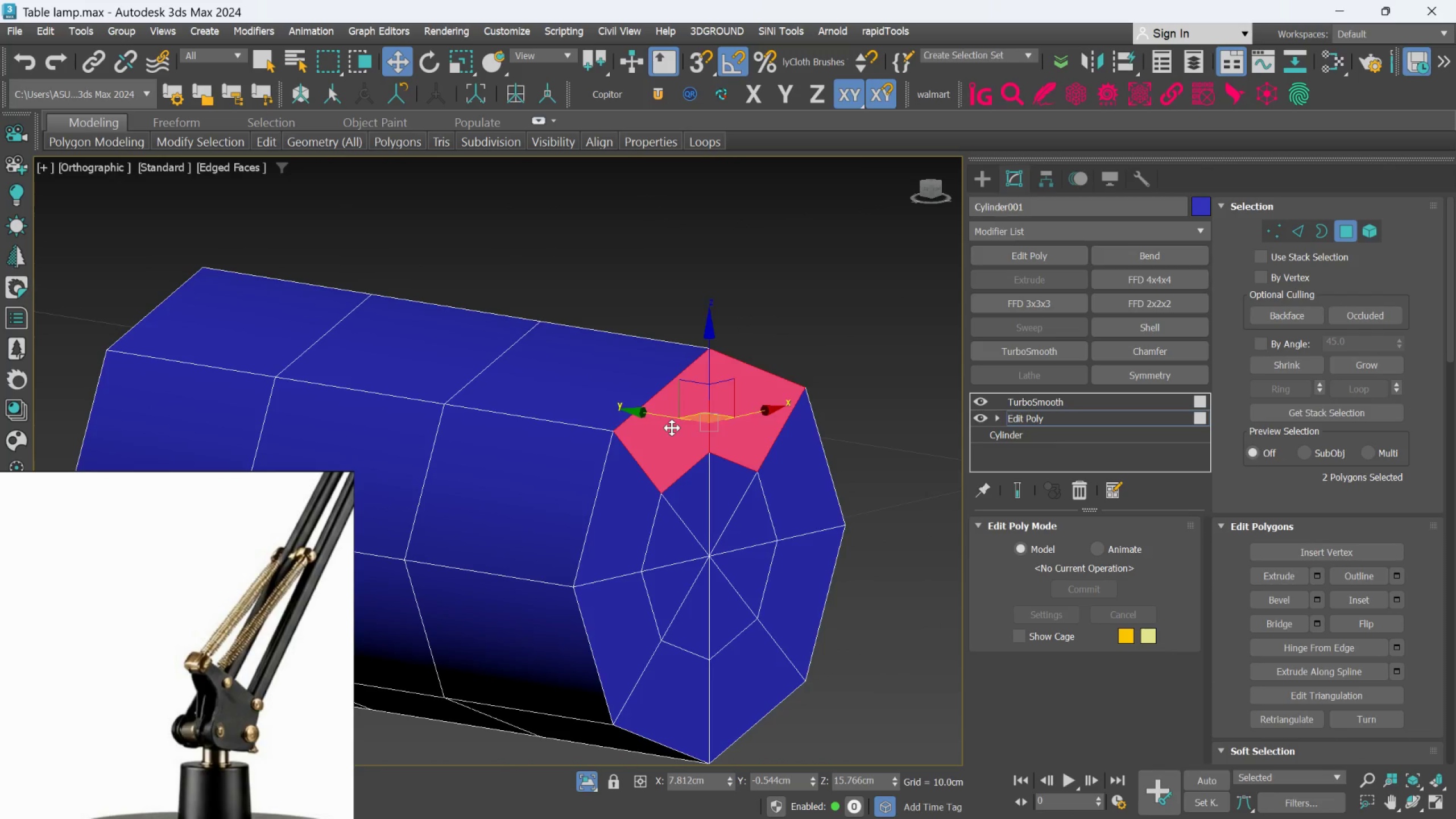 
triple_click([672, 428])
 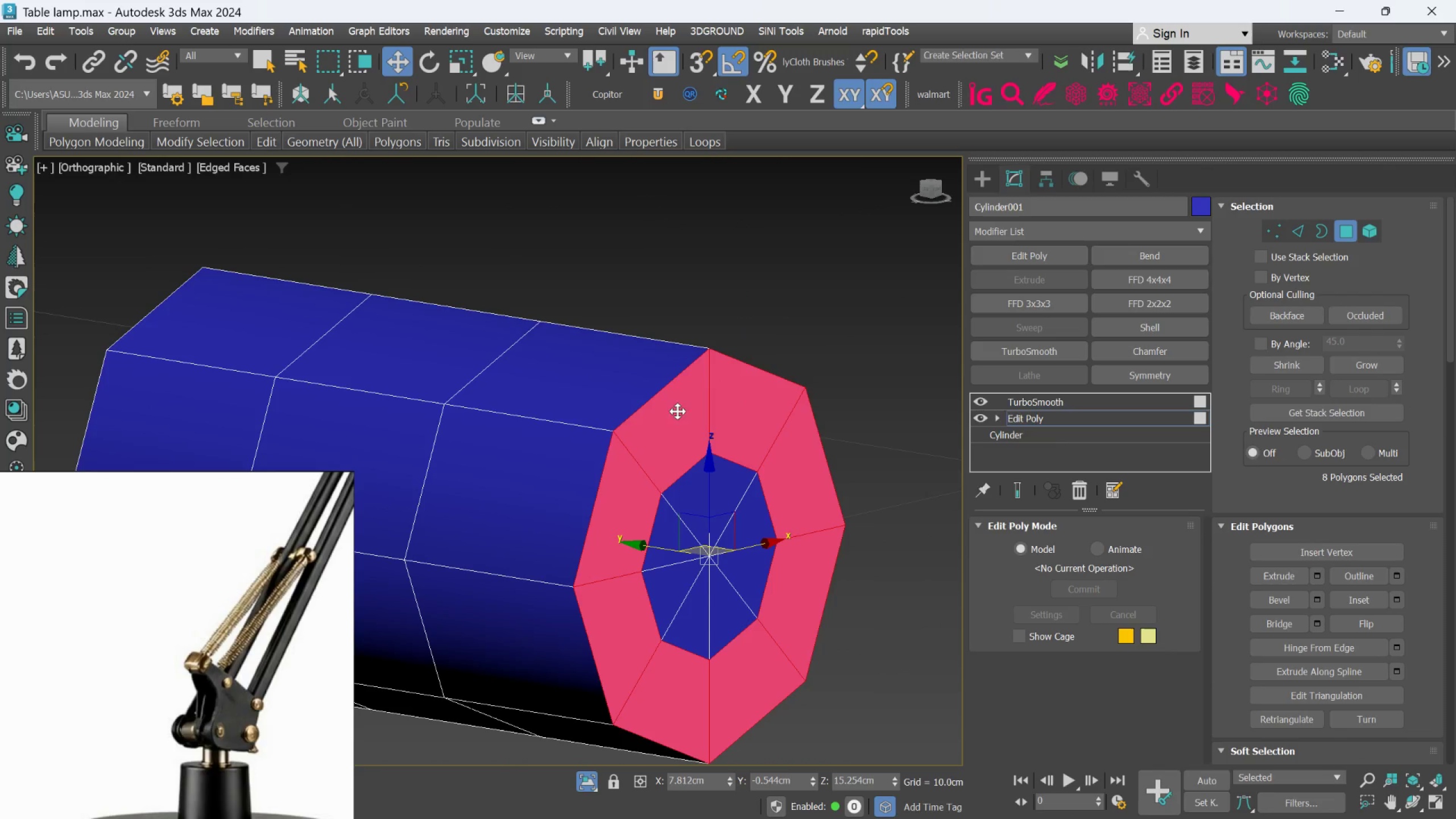 
key(Delete)
 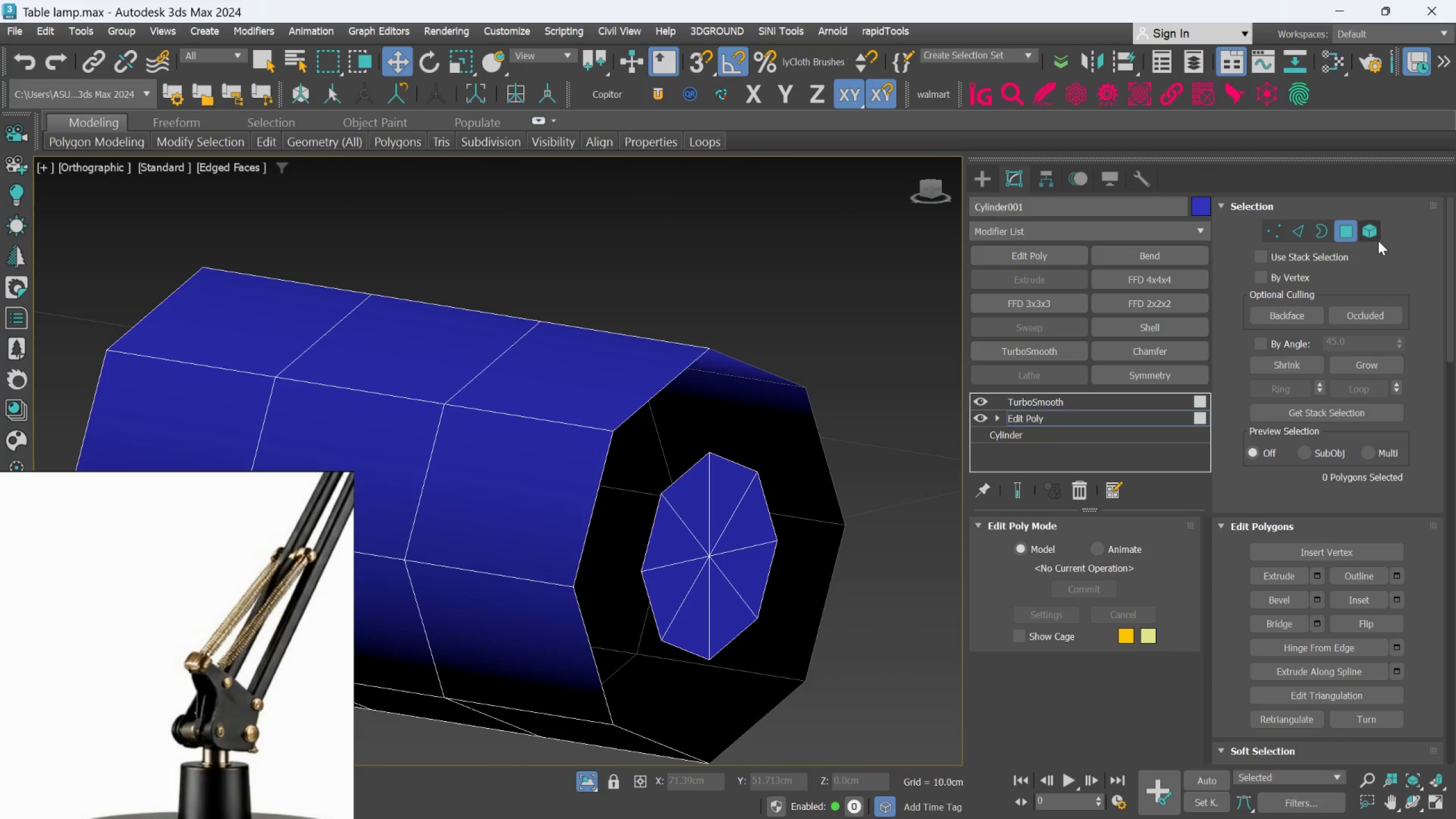 
left_click([1376, 233])
 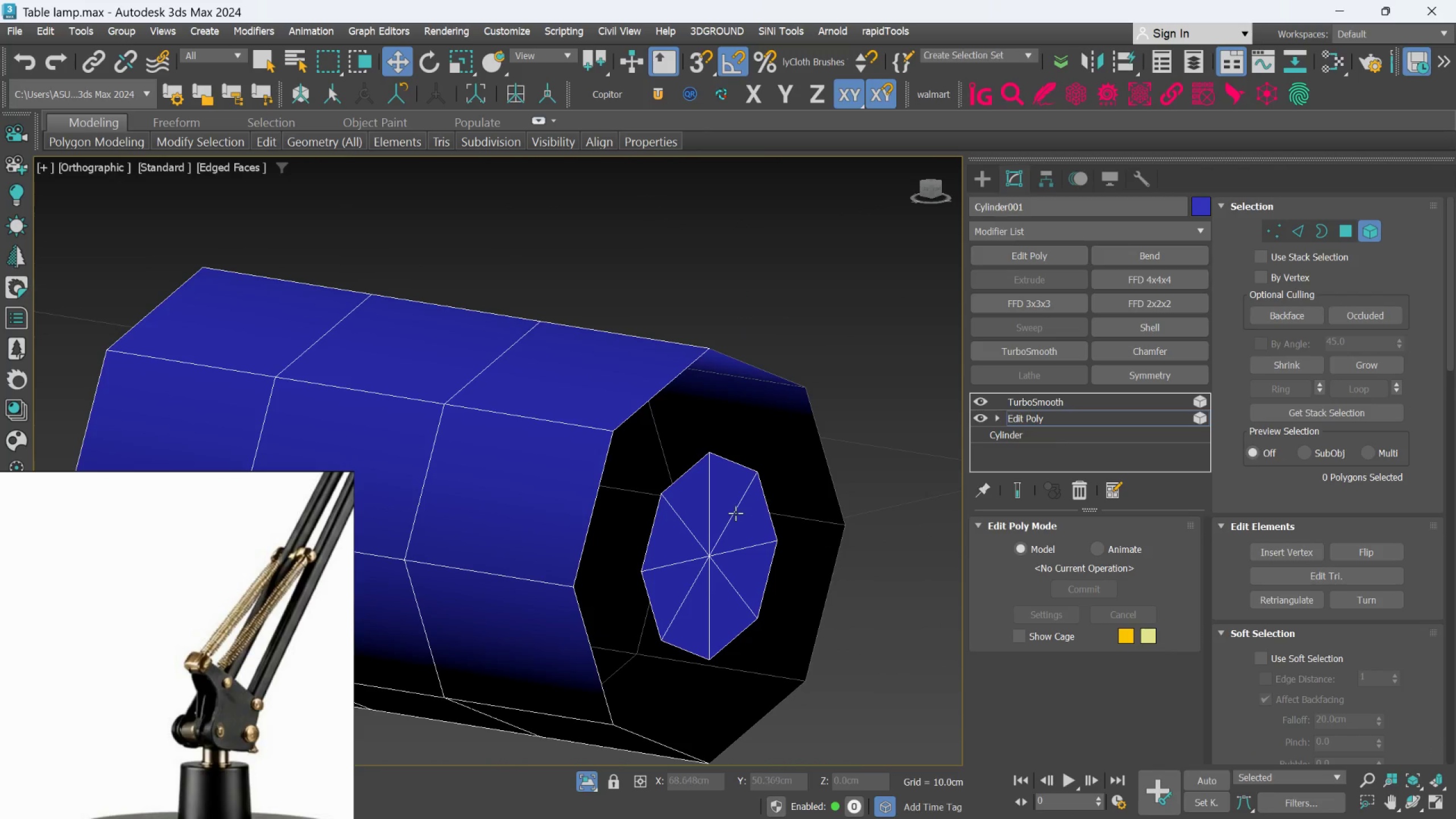 
left_click([735, 513])
 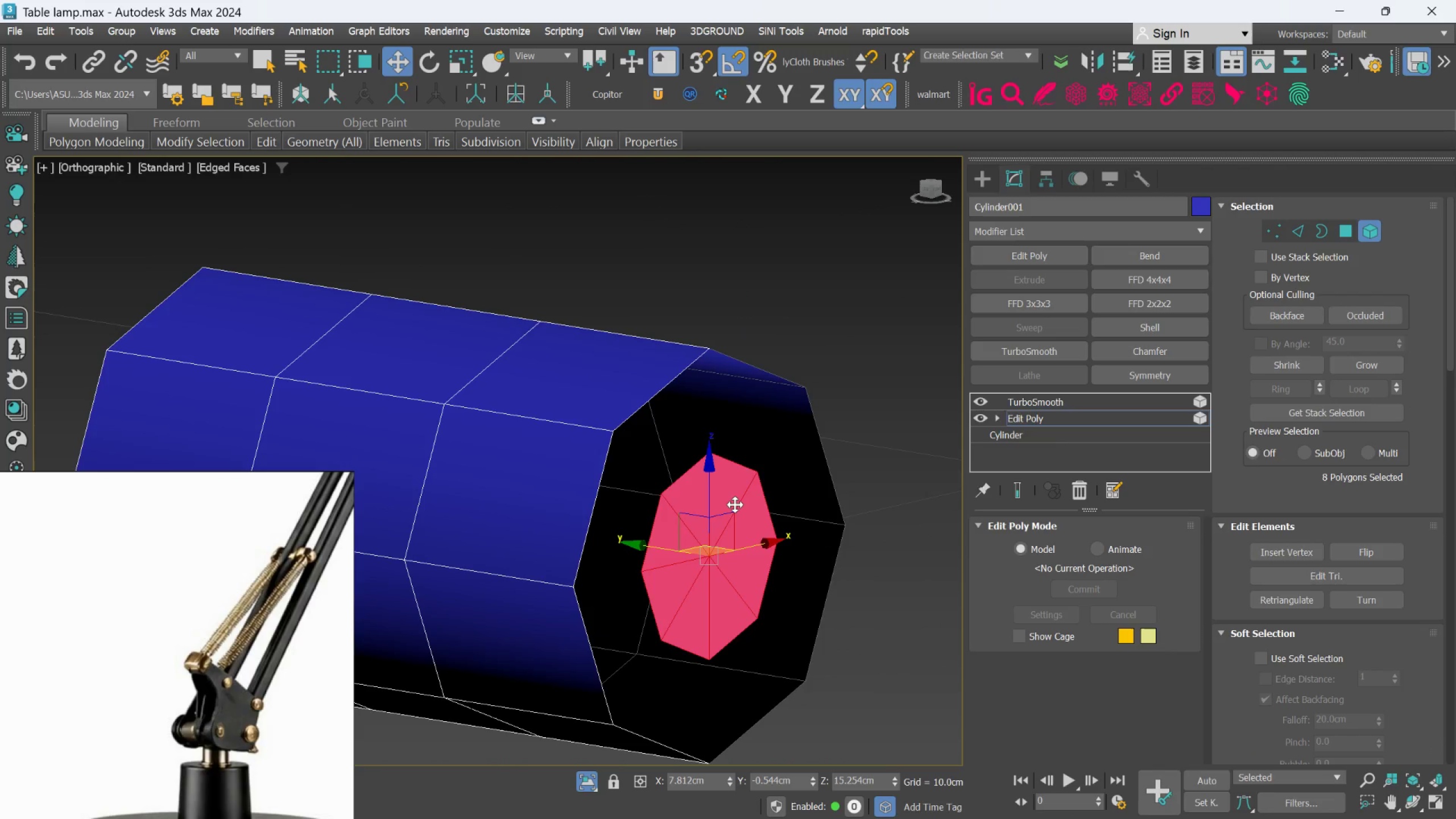 
key(Delete)
 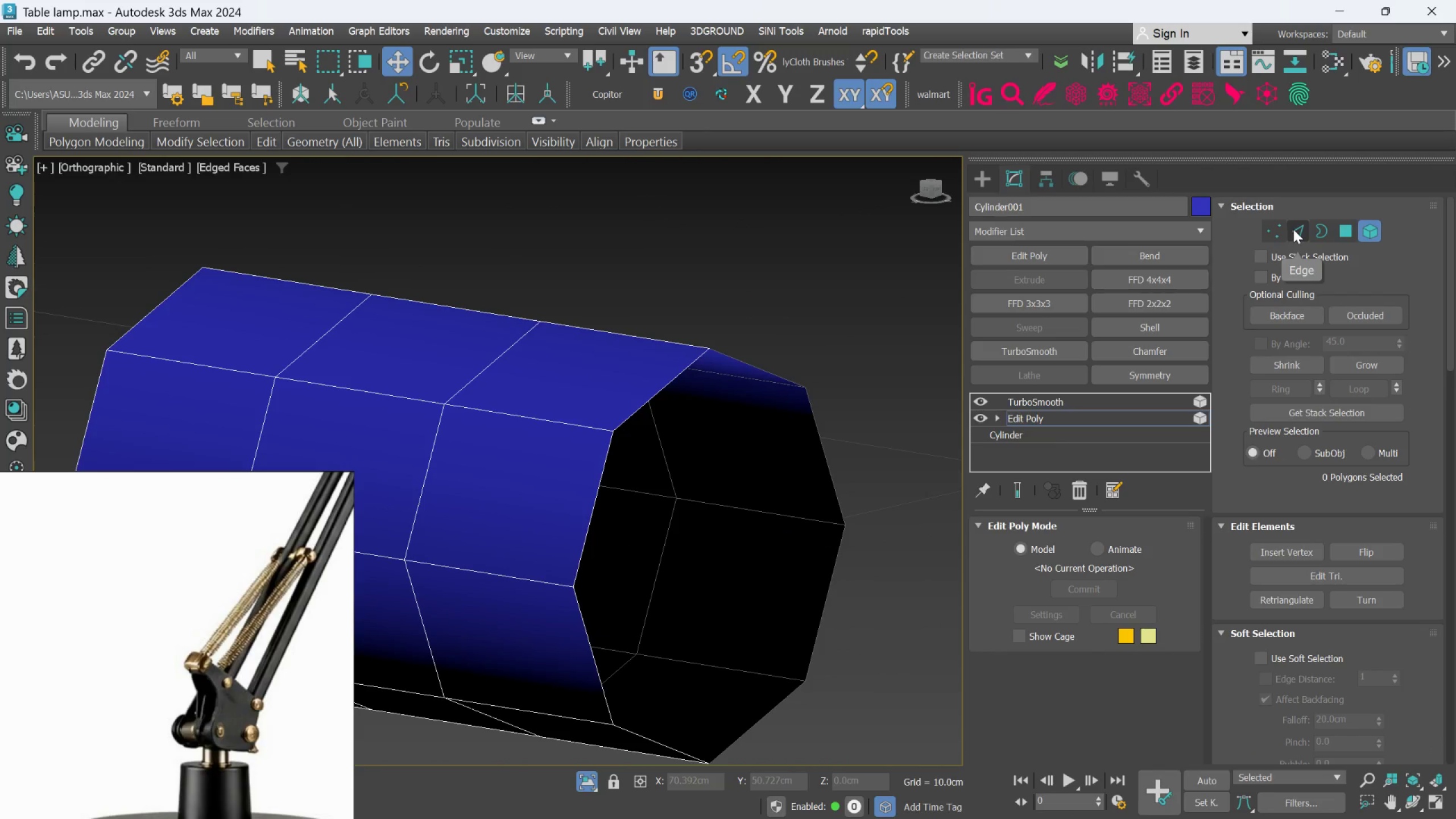 
left_click([1293, 229])
 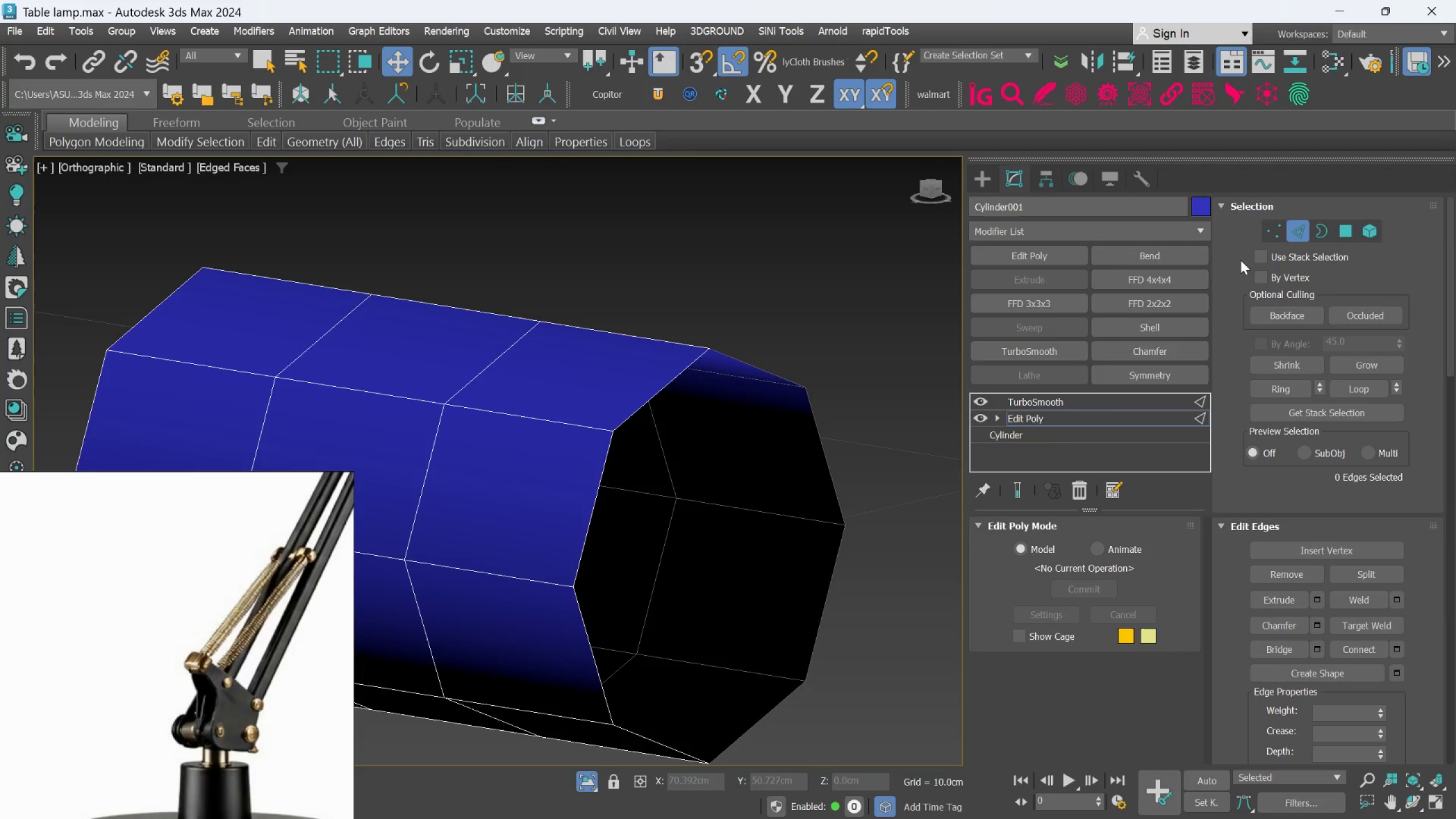 
wait(7.58)
 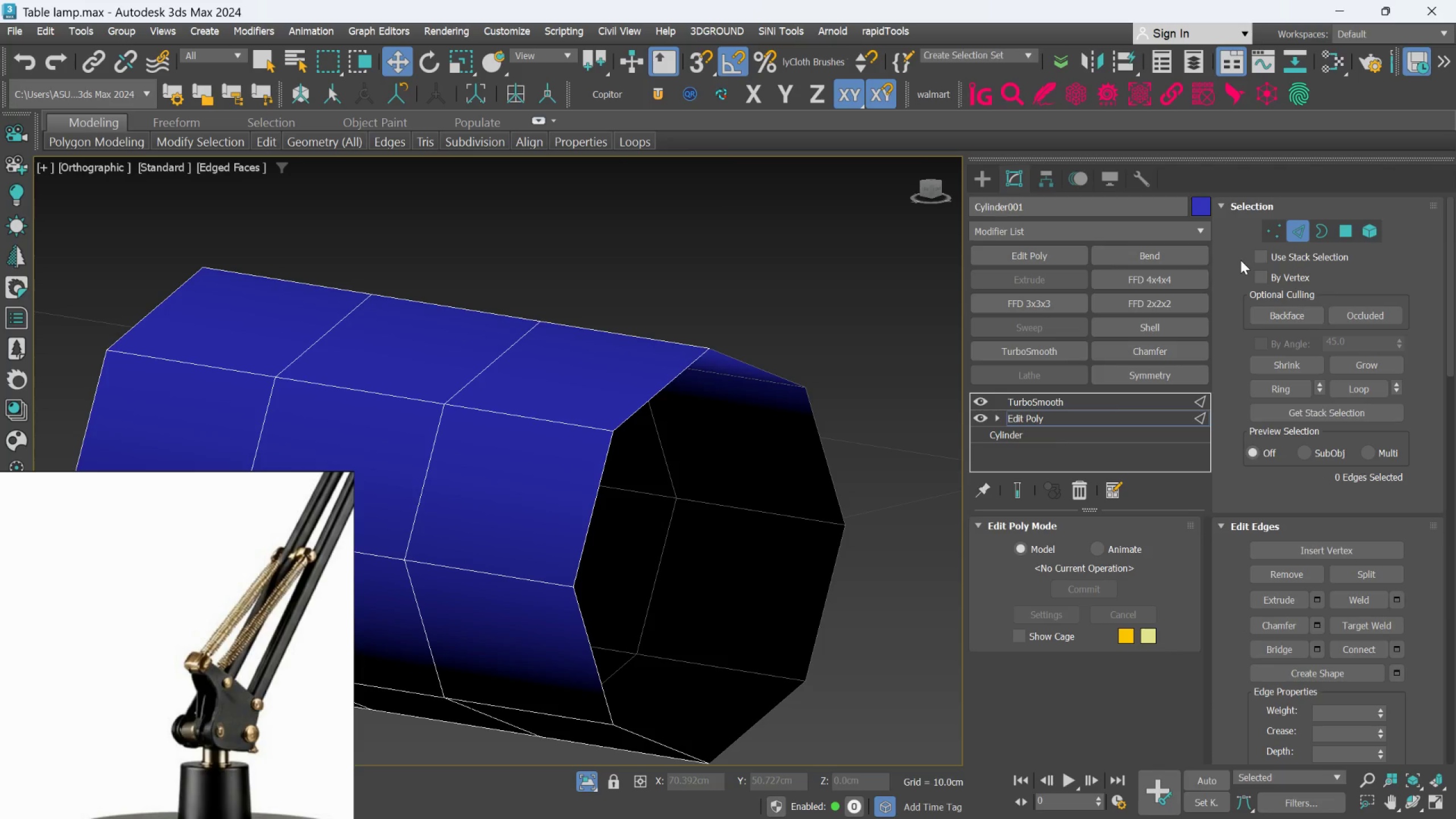 
double_click([666, 384])
 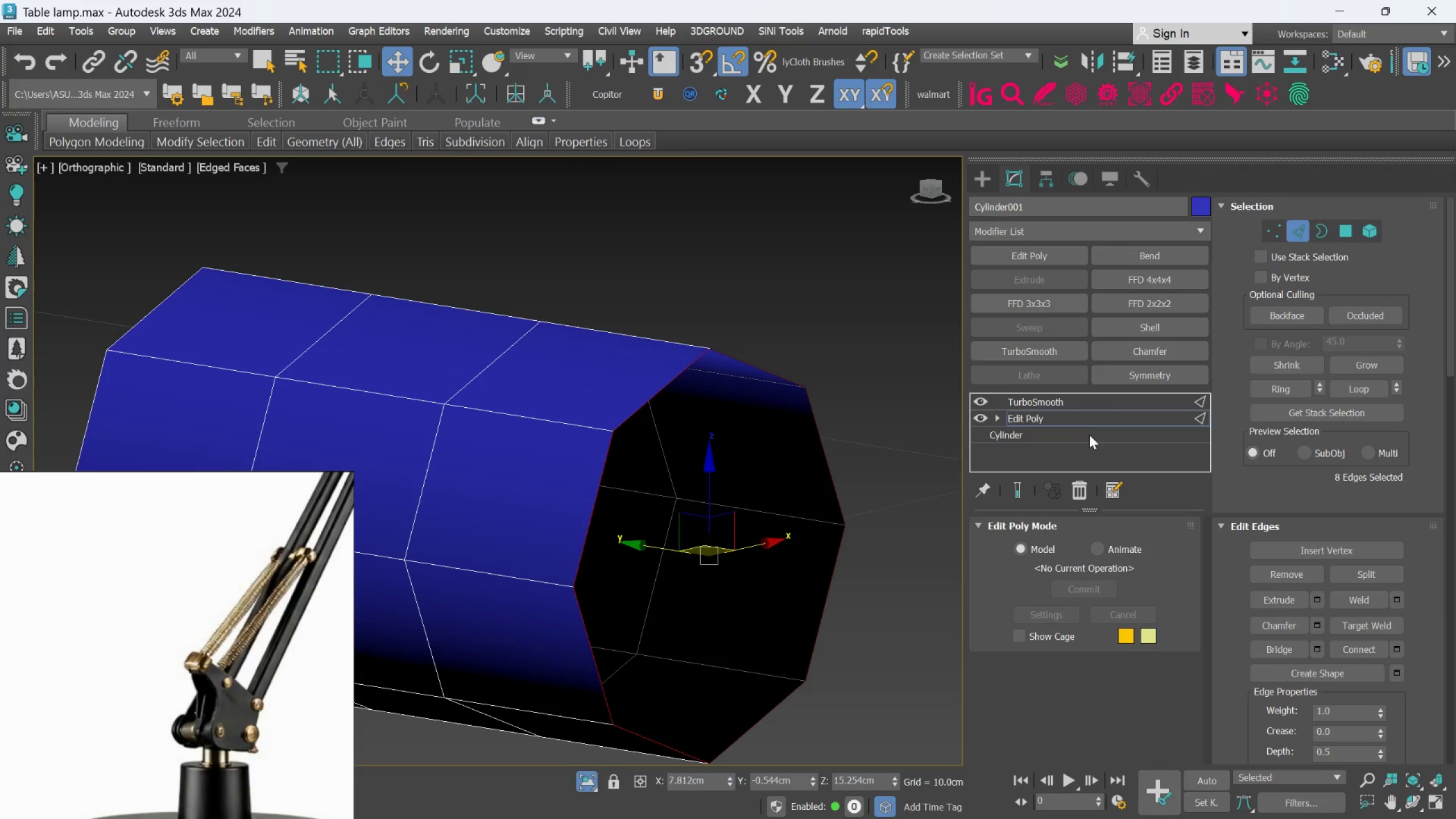 
type(wr)
 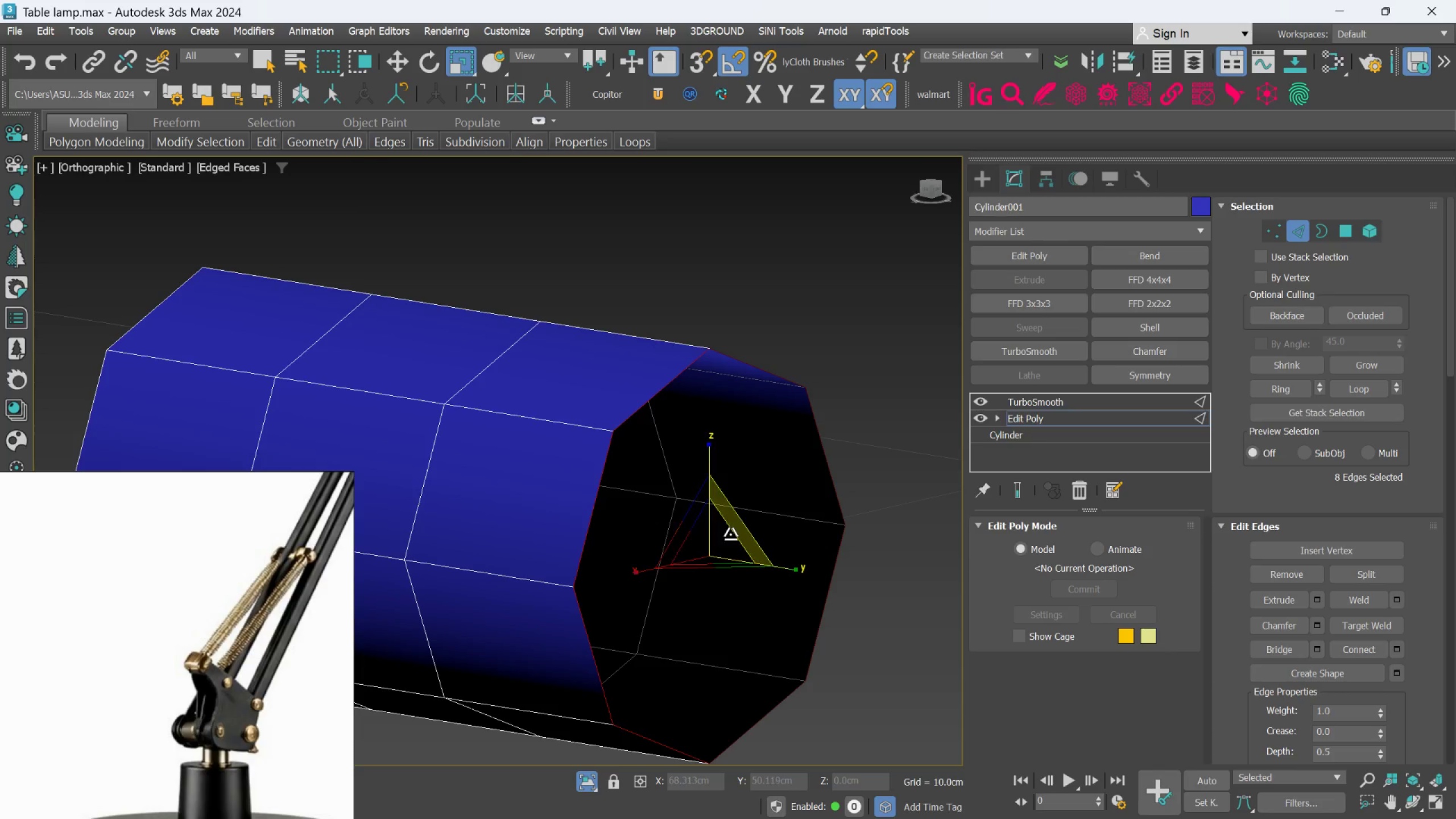 
hold_key(key=ShiftLeft, duration=1.52)
left_click_drag(start_coordinate=[719, 542], to_coordinate=[734, 568])
 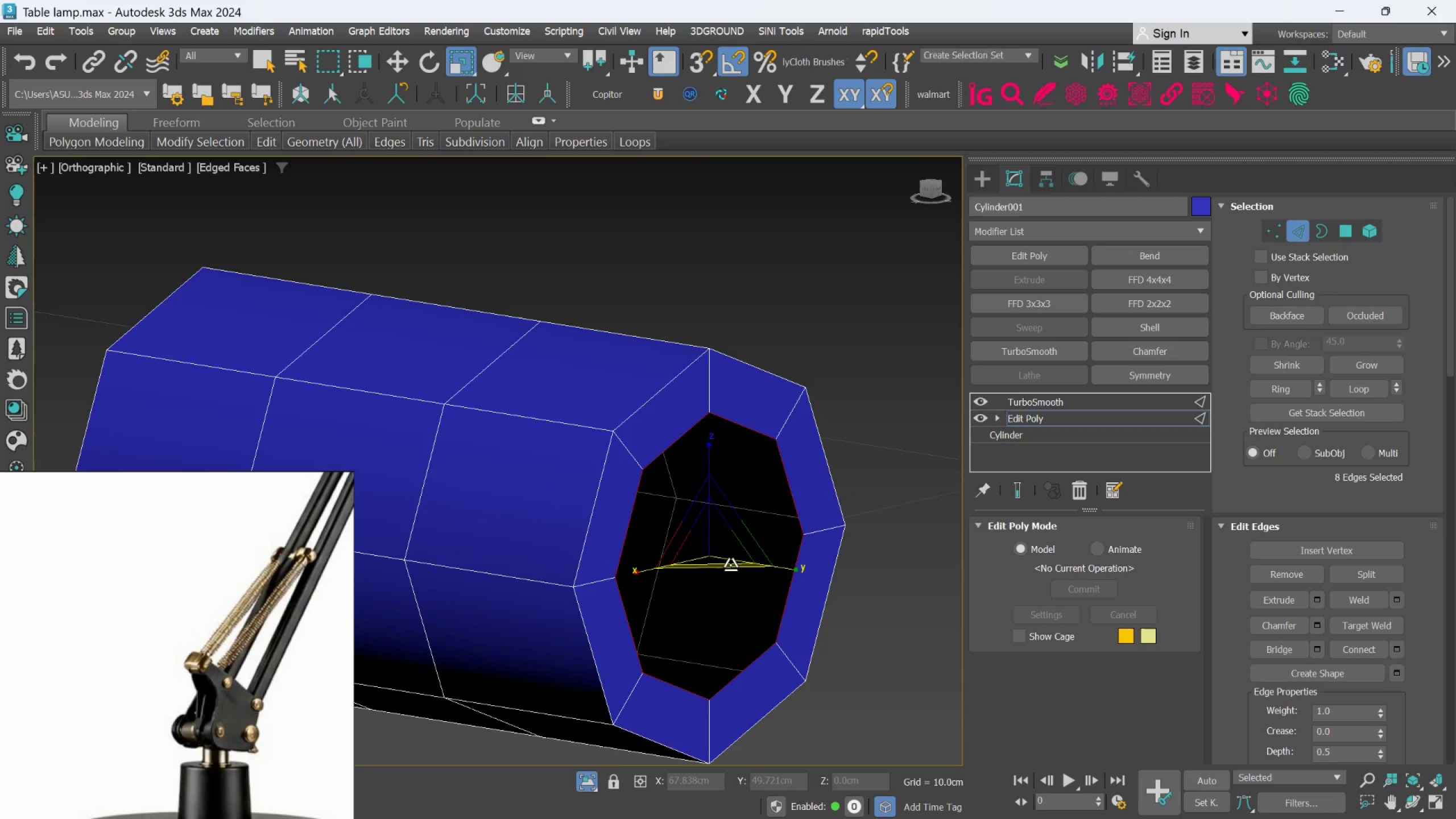 
hold_key(key=ShiftLeft, duration=1.5)
 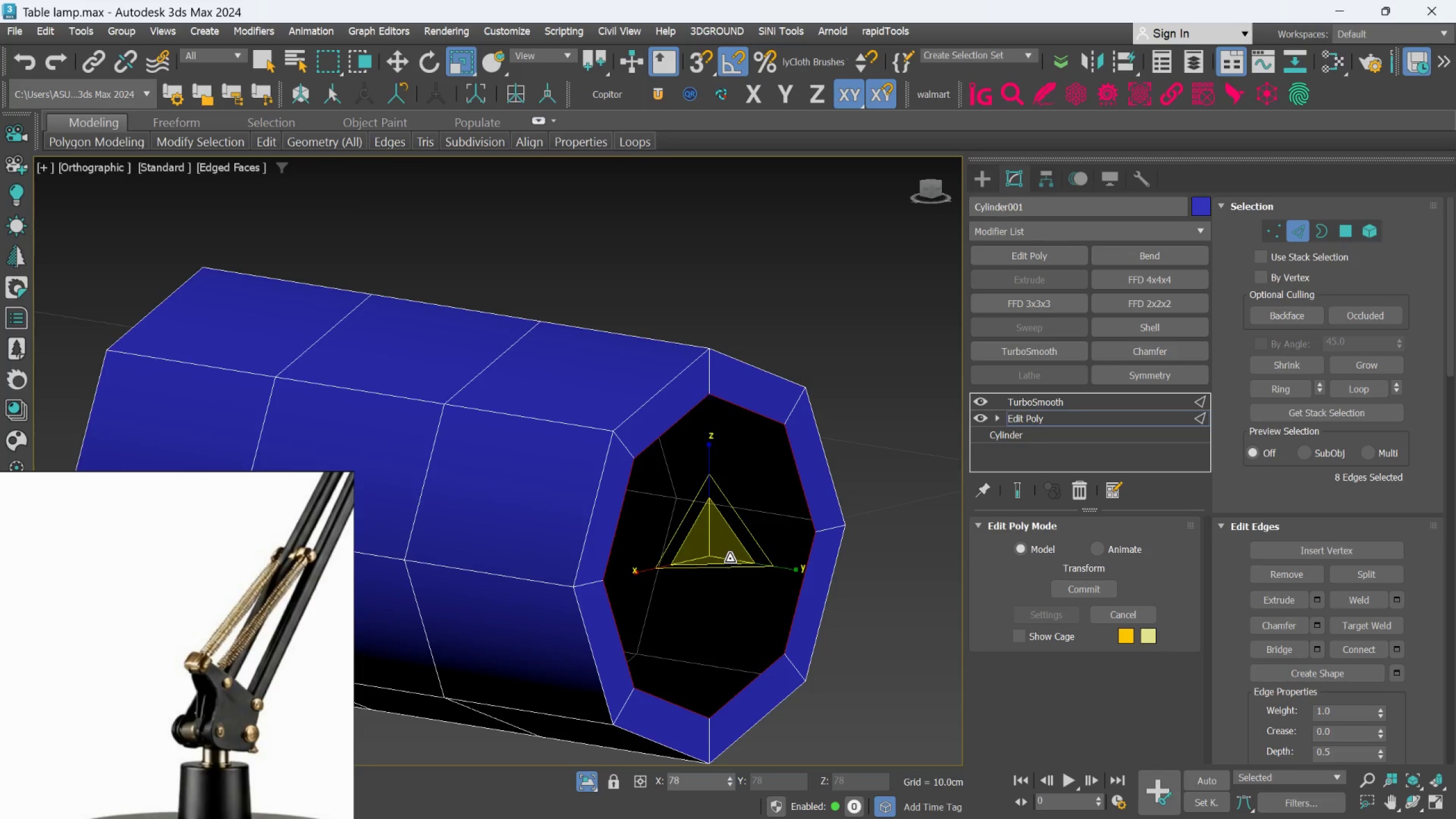 
hold_key(key=ShiftLeft, duration=1.51)
 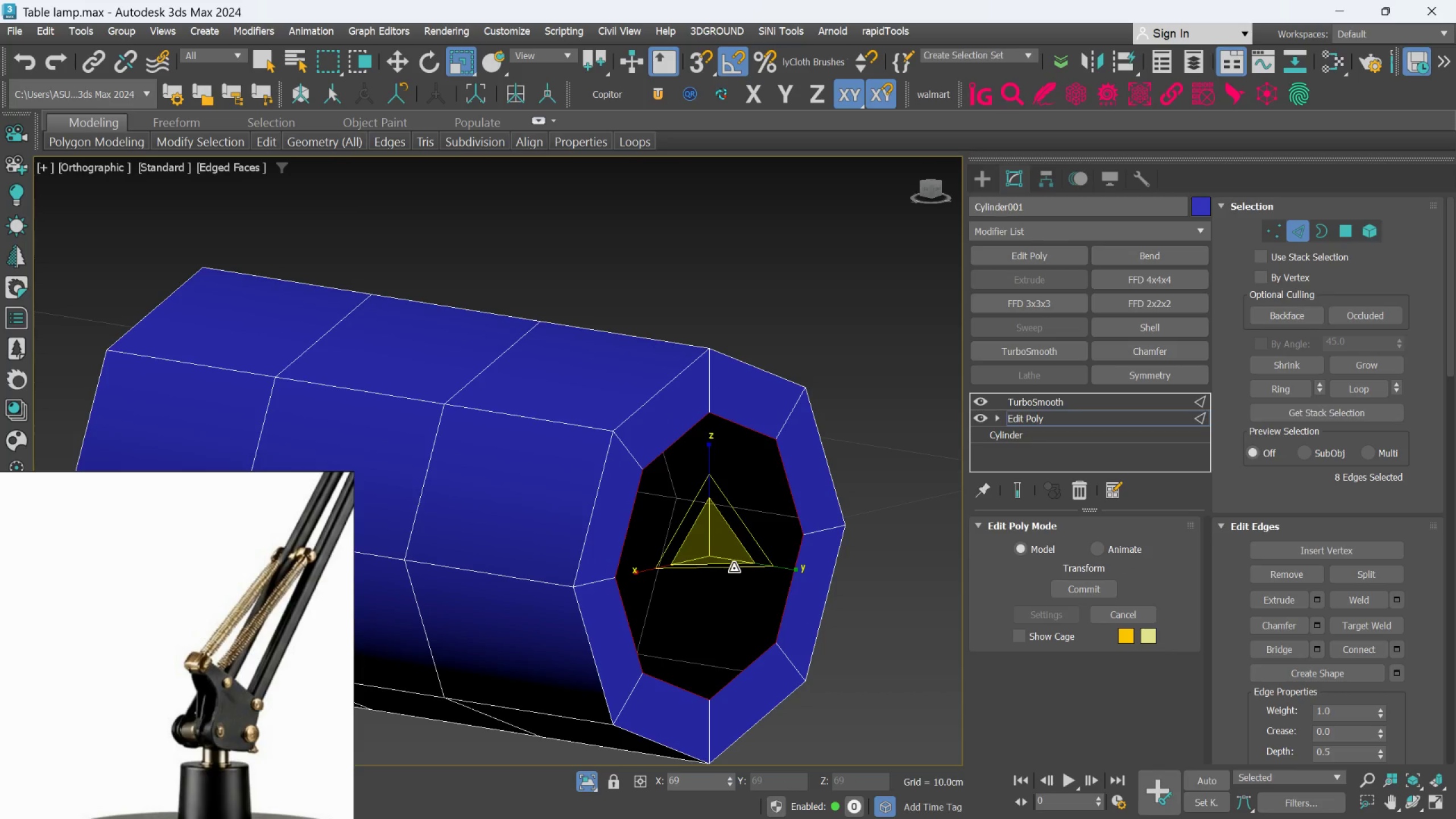 
hold_key(key=ShiftLeft, duration=1.02)
 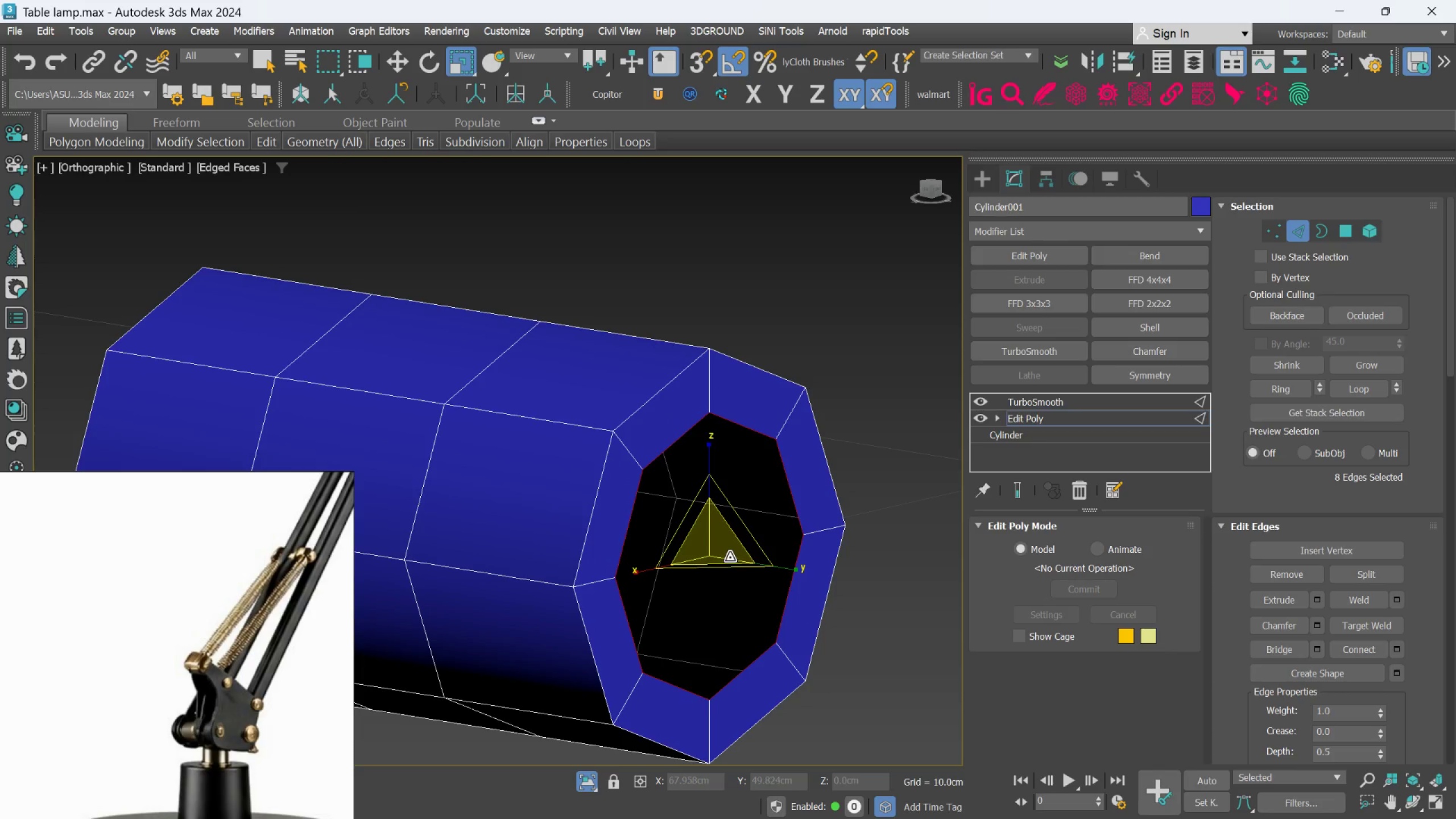 
key(W)
 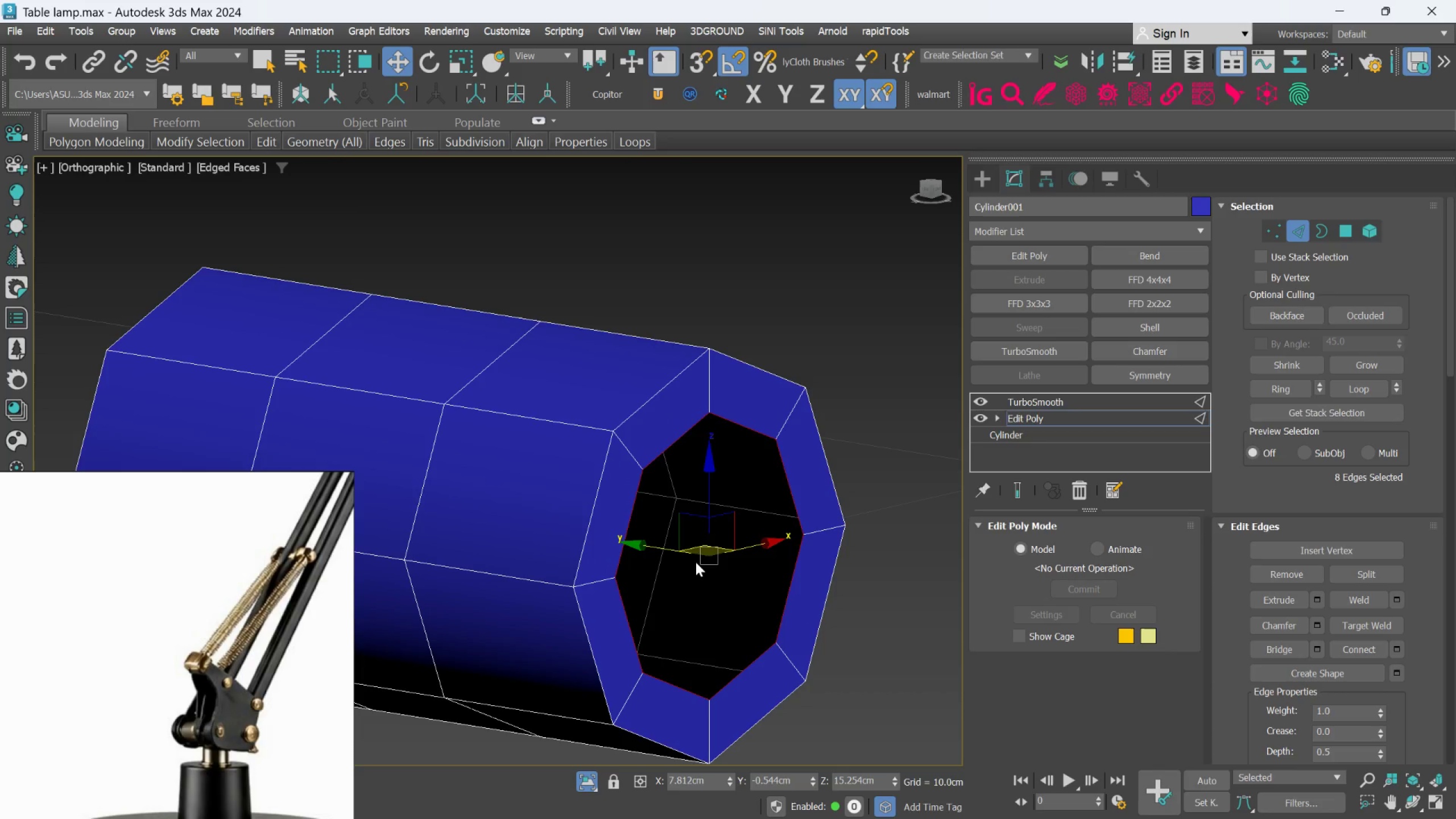 
hold_key(key=ShiftLeft, duration=1.51)
left_click_drag(start_coordinate=[672, 549], to_coordinate=[713, 572])
 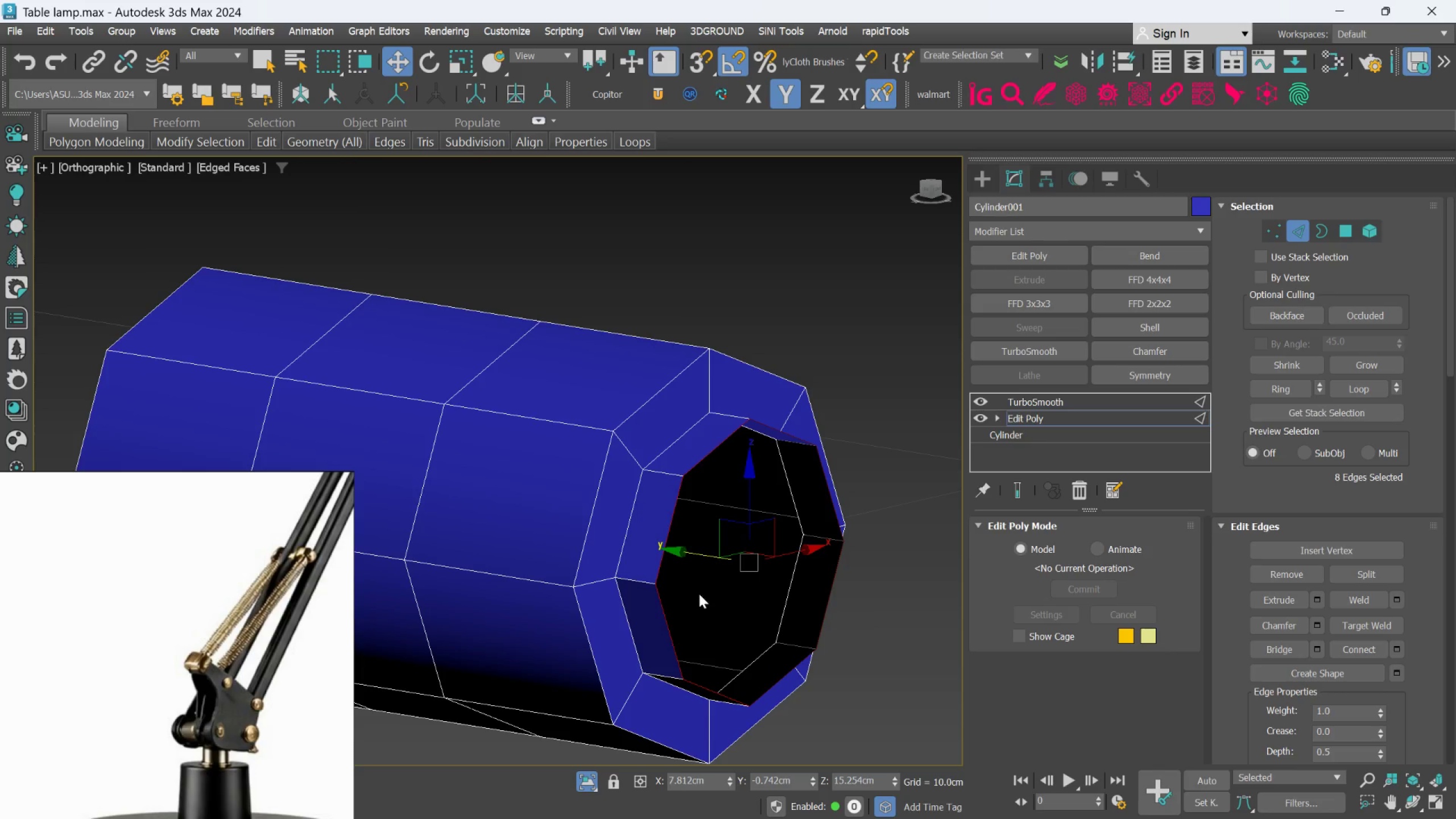 
hold_key(key=ShiftLeft, duration=1.53)
 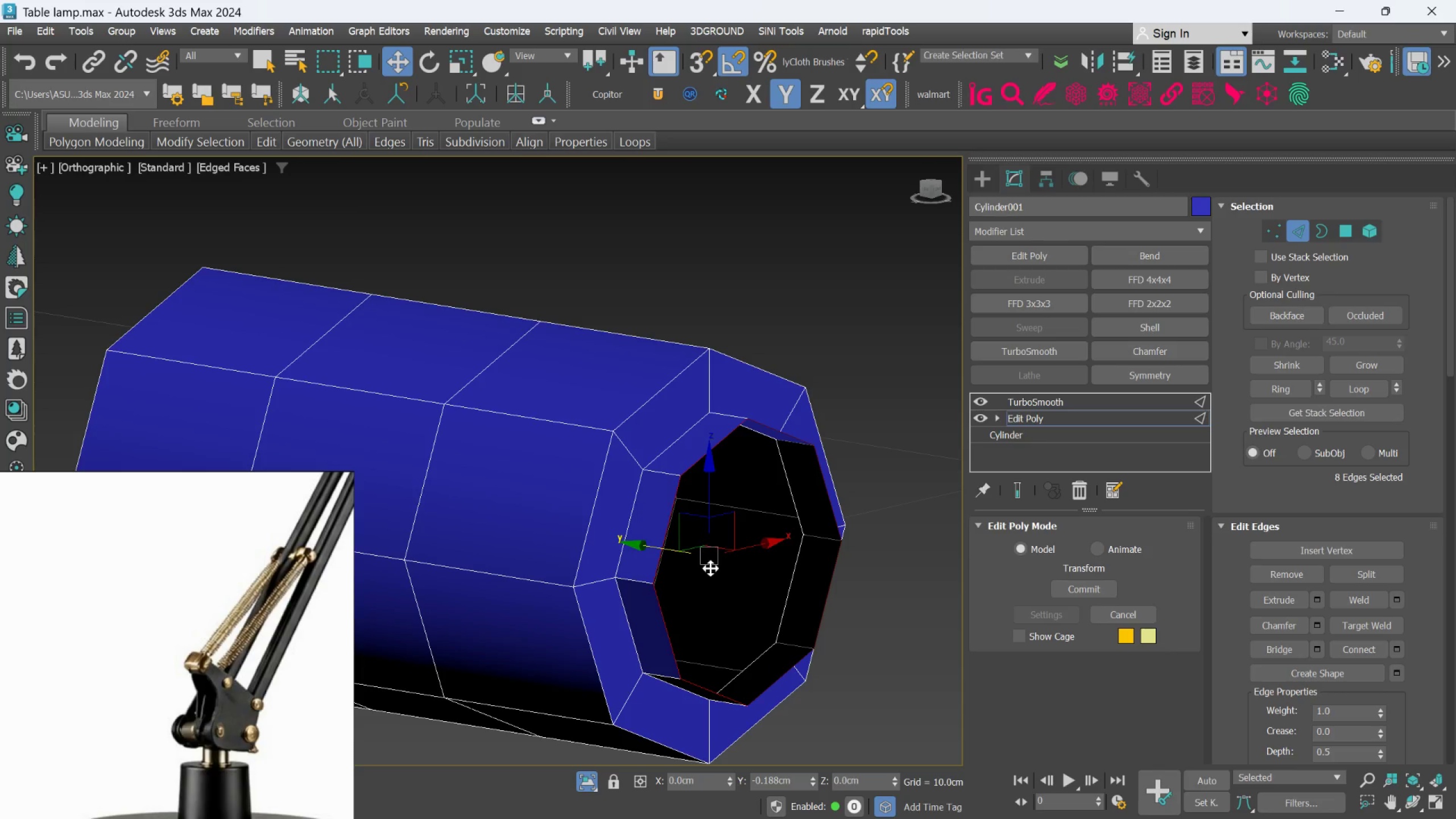 
hold_key(key=ShiftLeft, duration=1.52)
 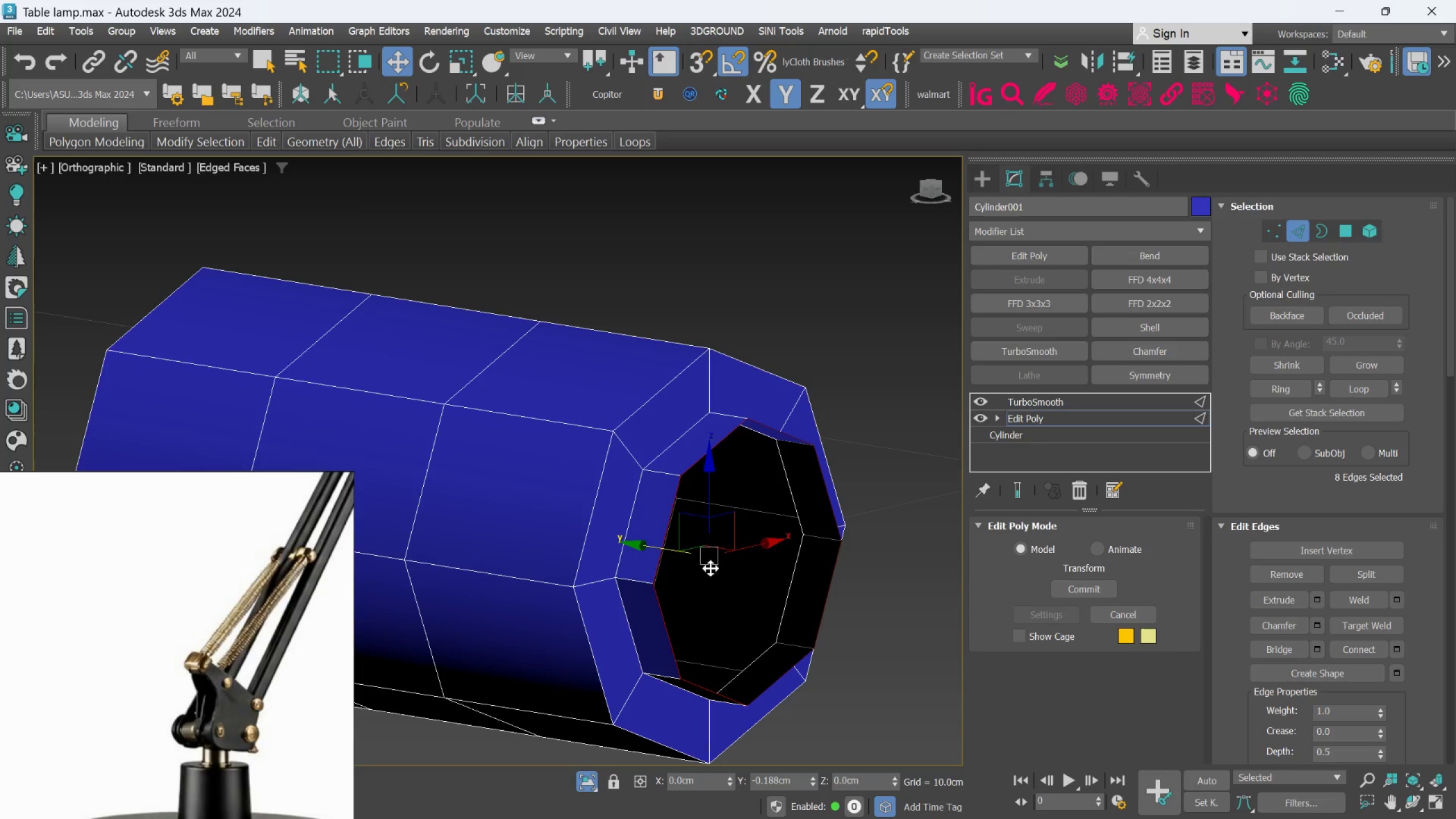 
hold_key(key=ShiftLeft, duration=1.52)
 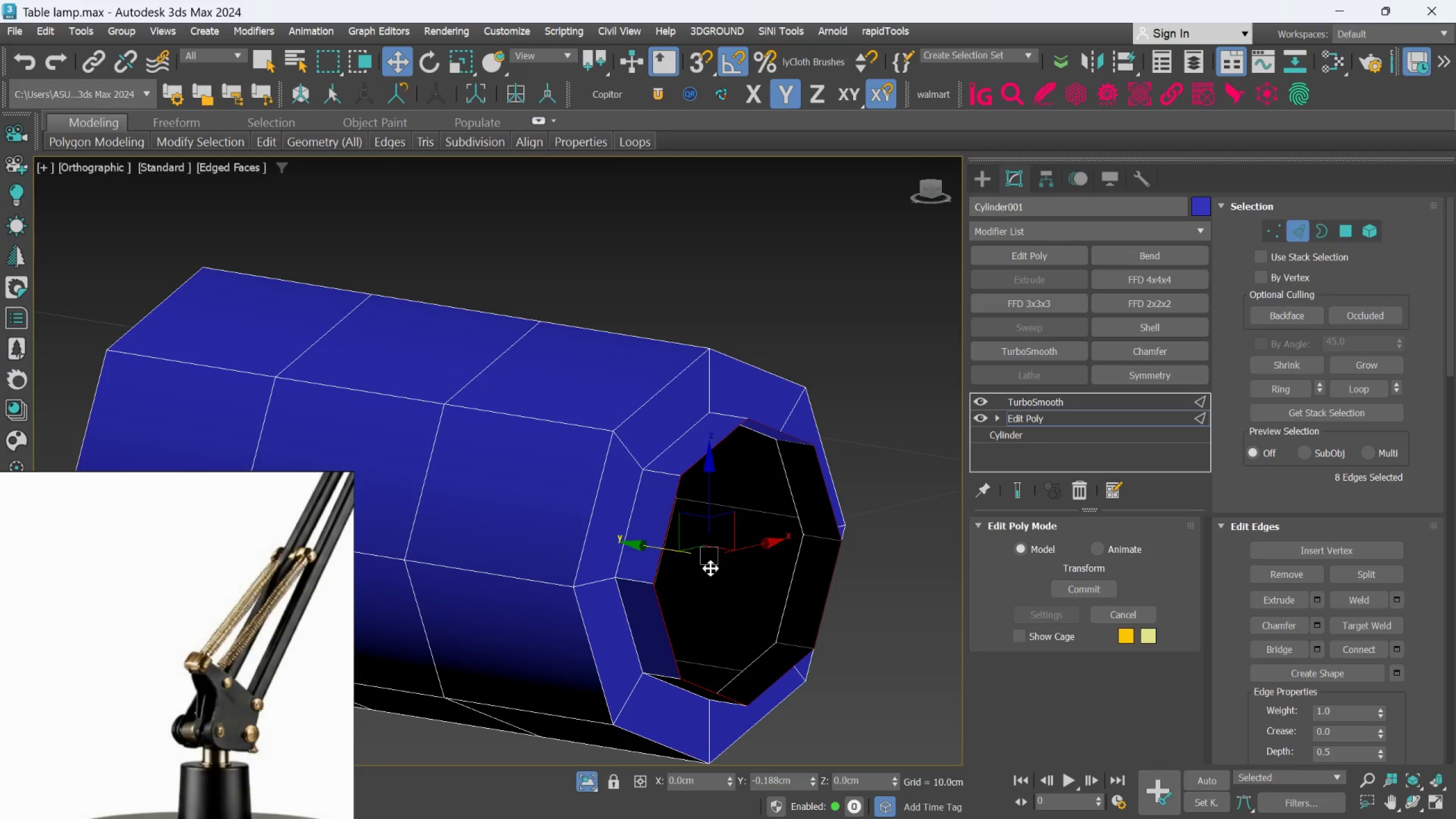 
hold_key(key=ShiftLeft, duration=1.51)
 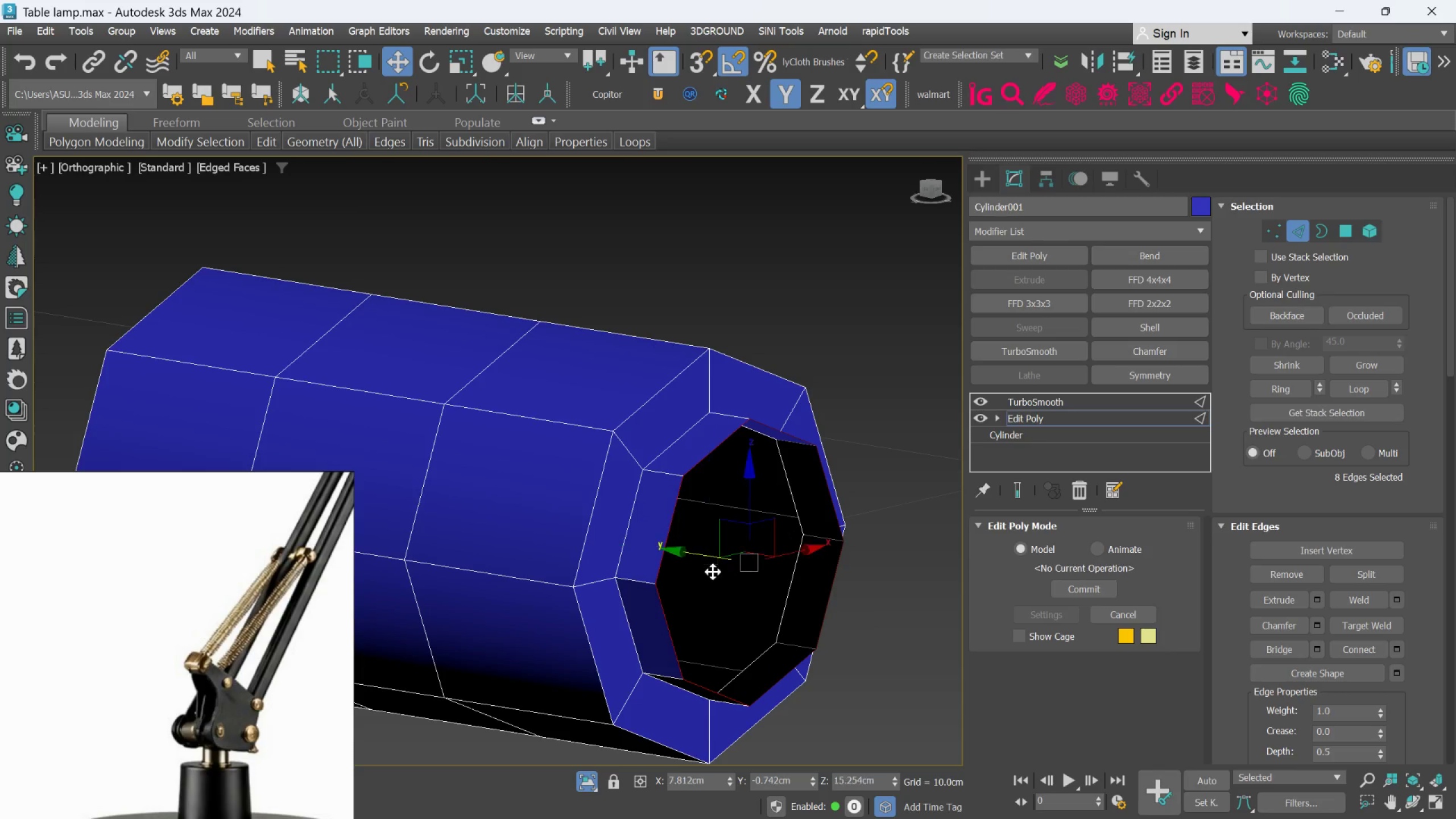 
key(Shift+ShiftLeft)
 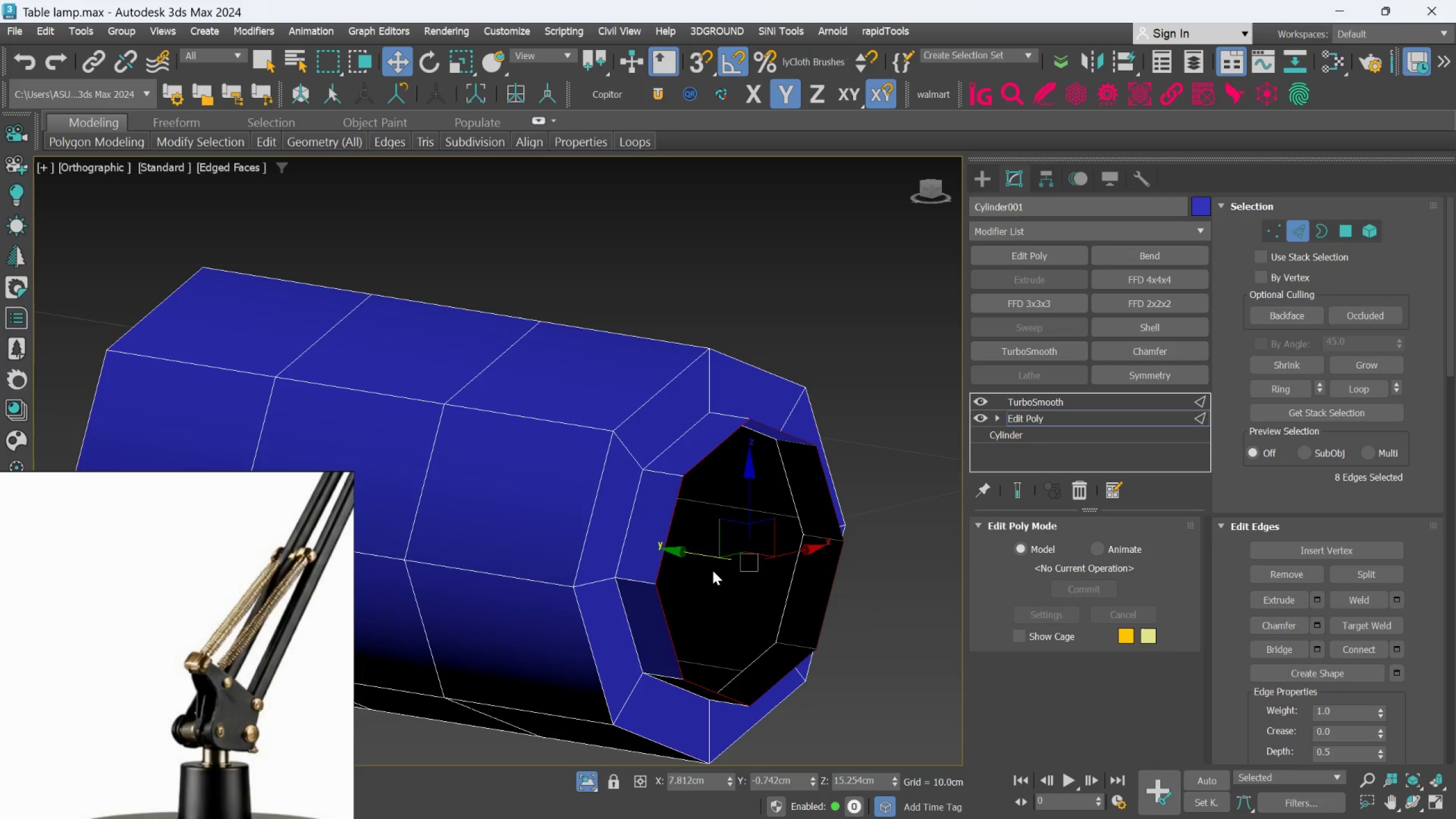 
key(Shift+ShiftLeft)
 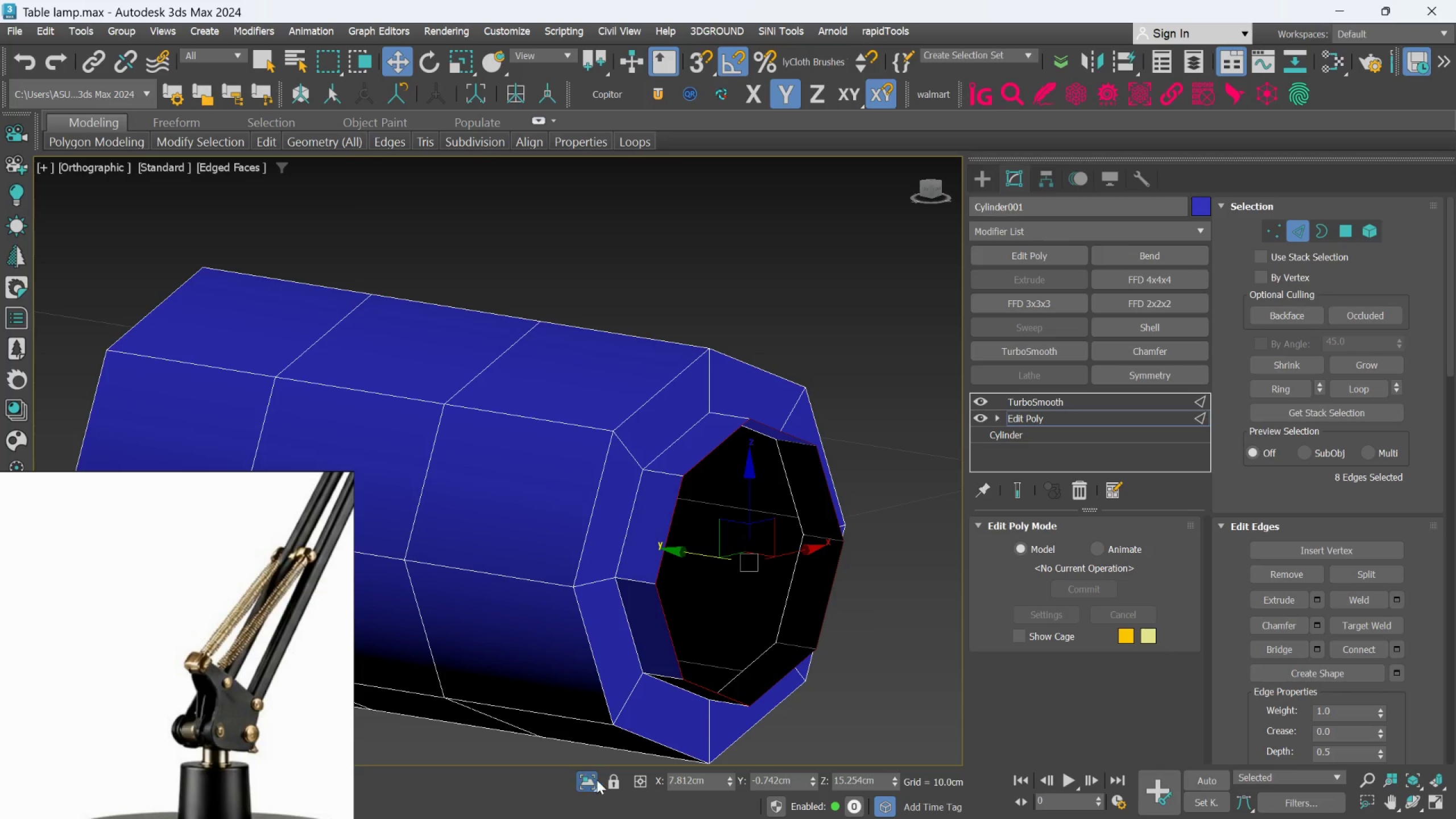 
left_click([592, 788])
 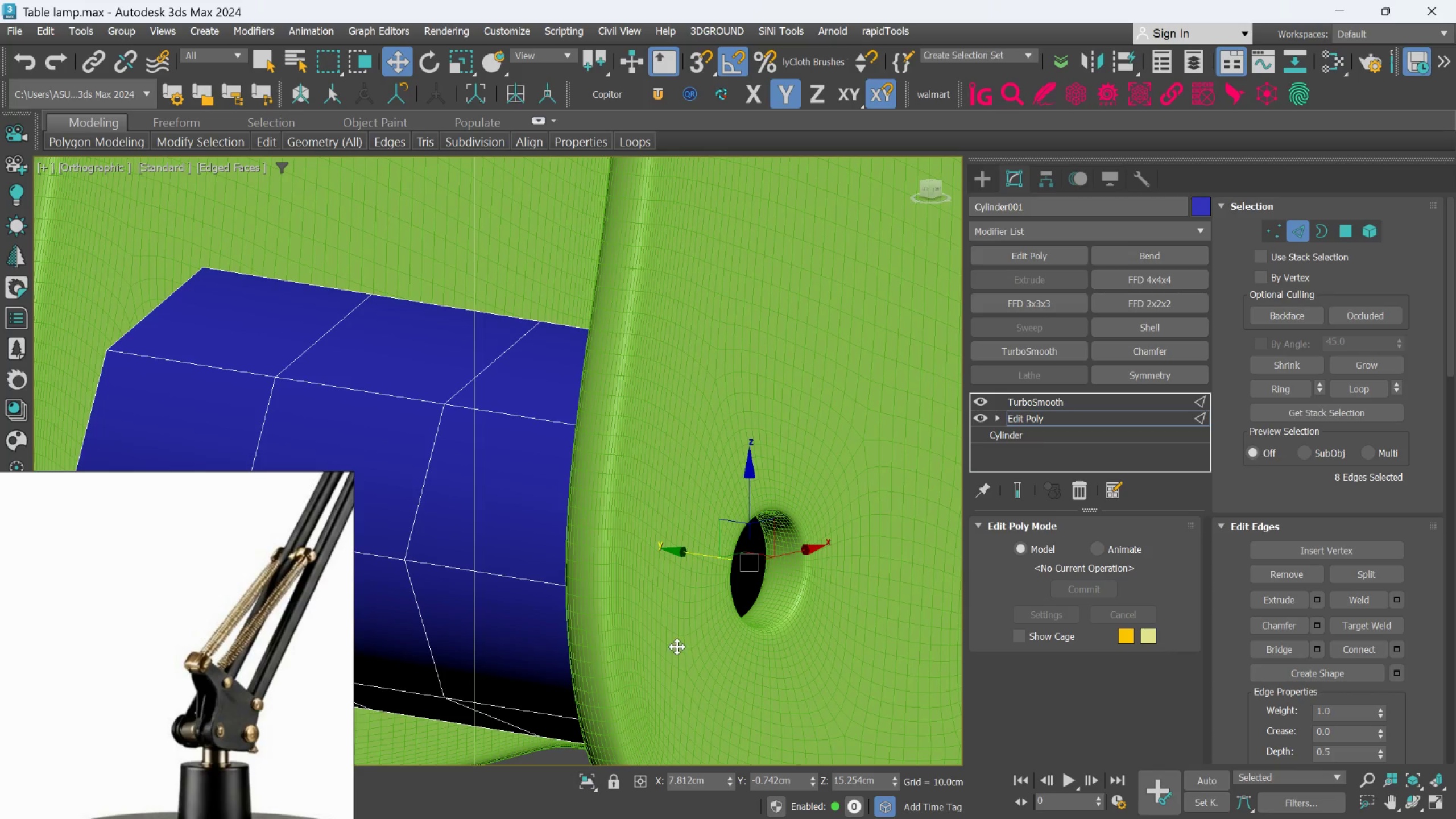 
hold_key(key=AltLeft, duration=1.44)
 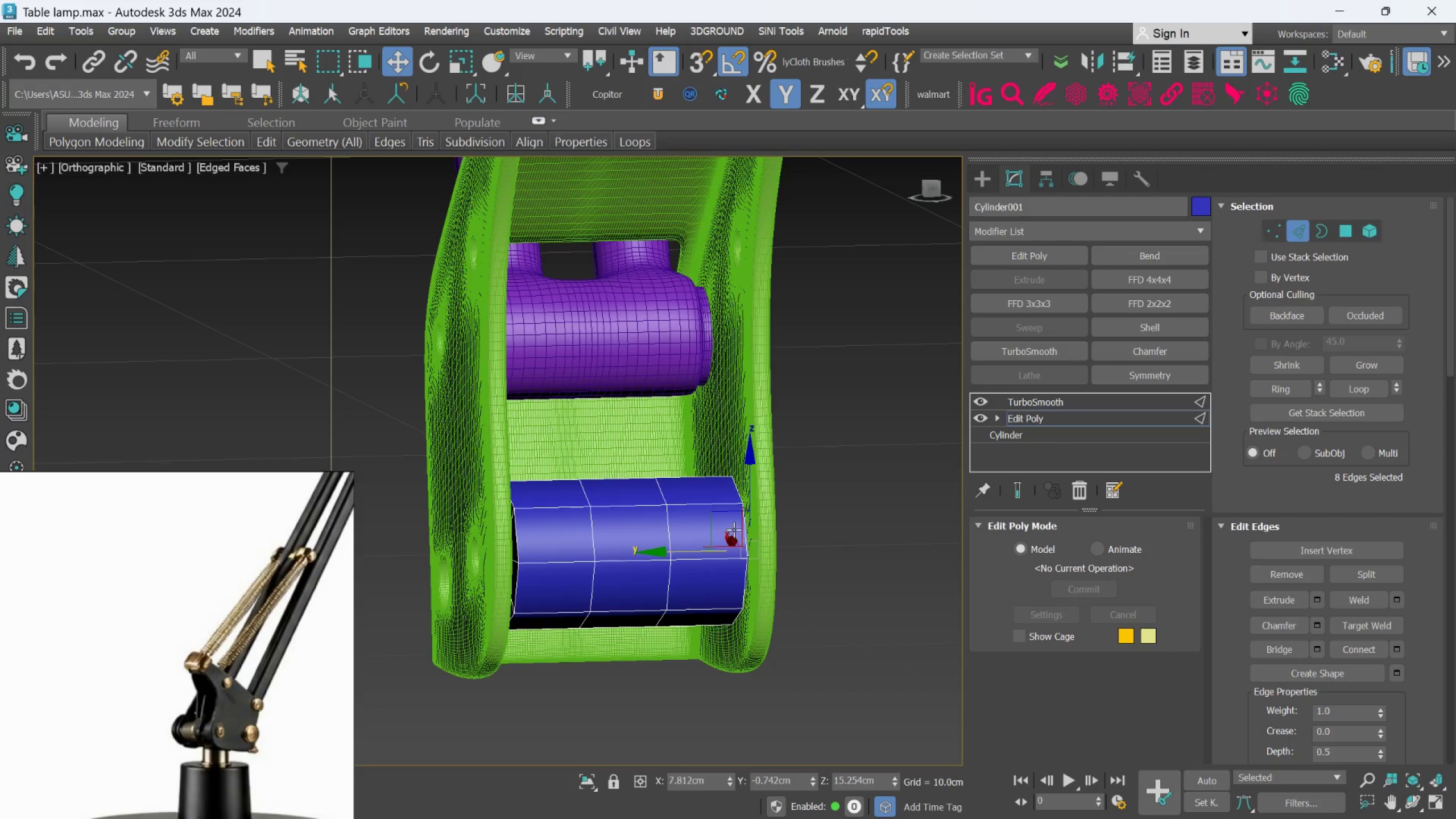 
scroll: coordinate [750, 543], scroll_direction: down, amount: 3.0
 